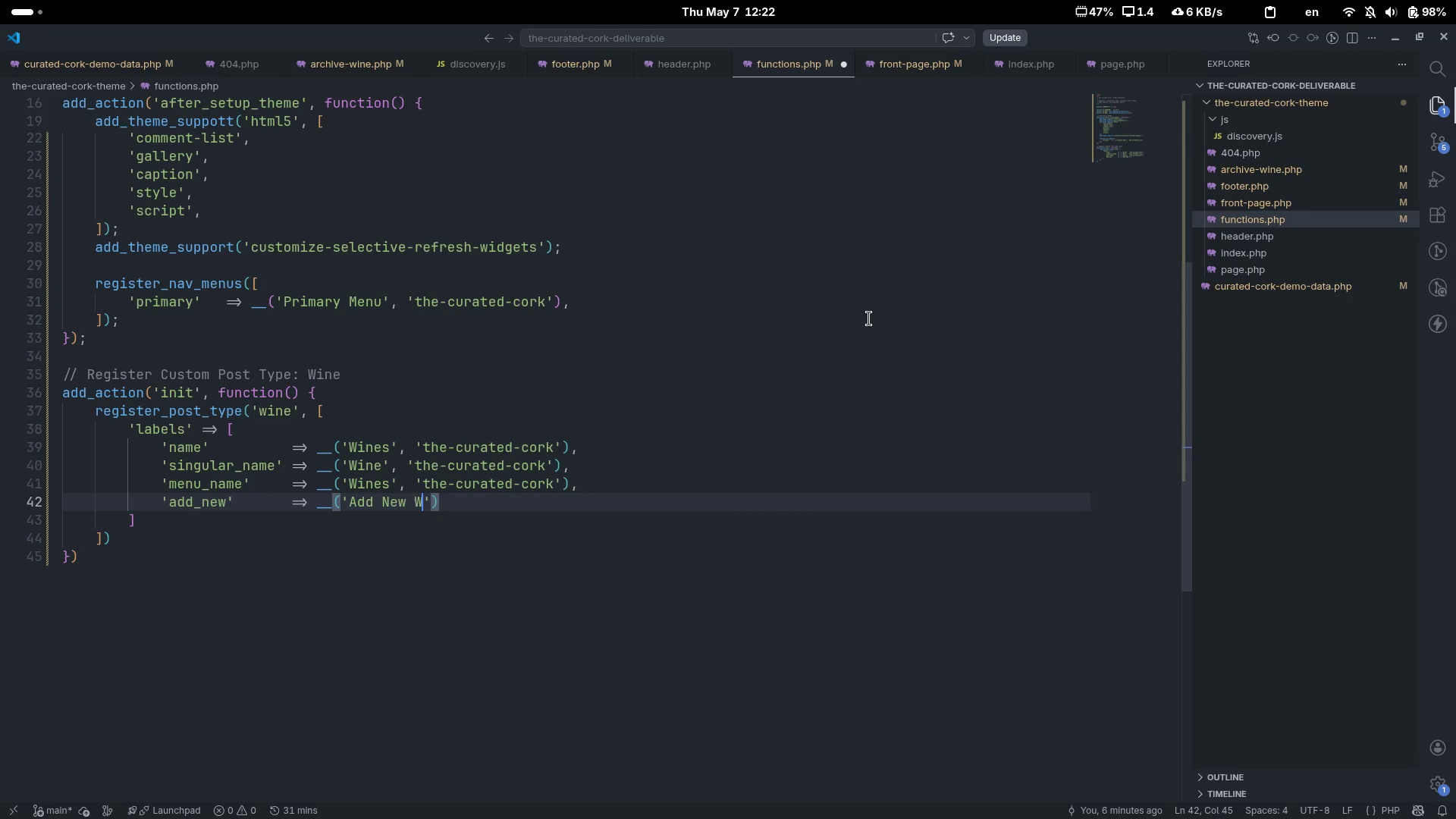 
key(ArrowRight)
 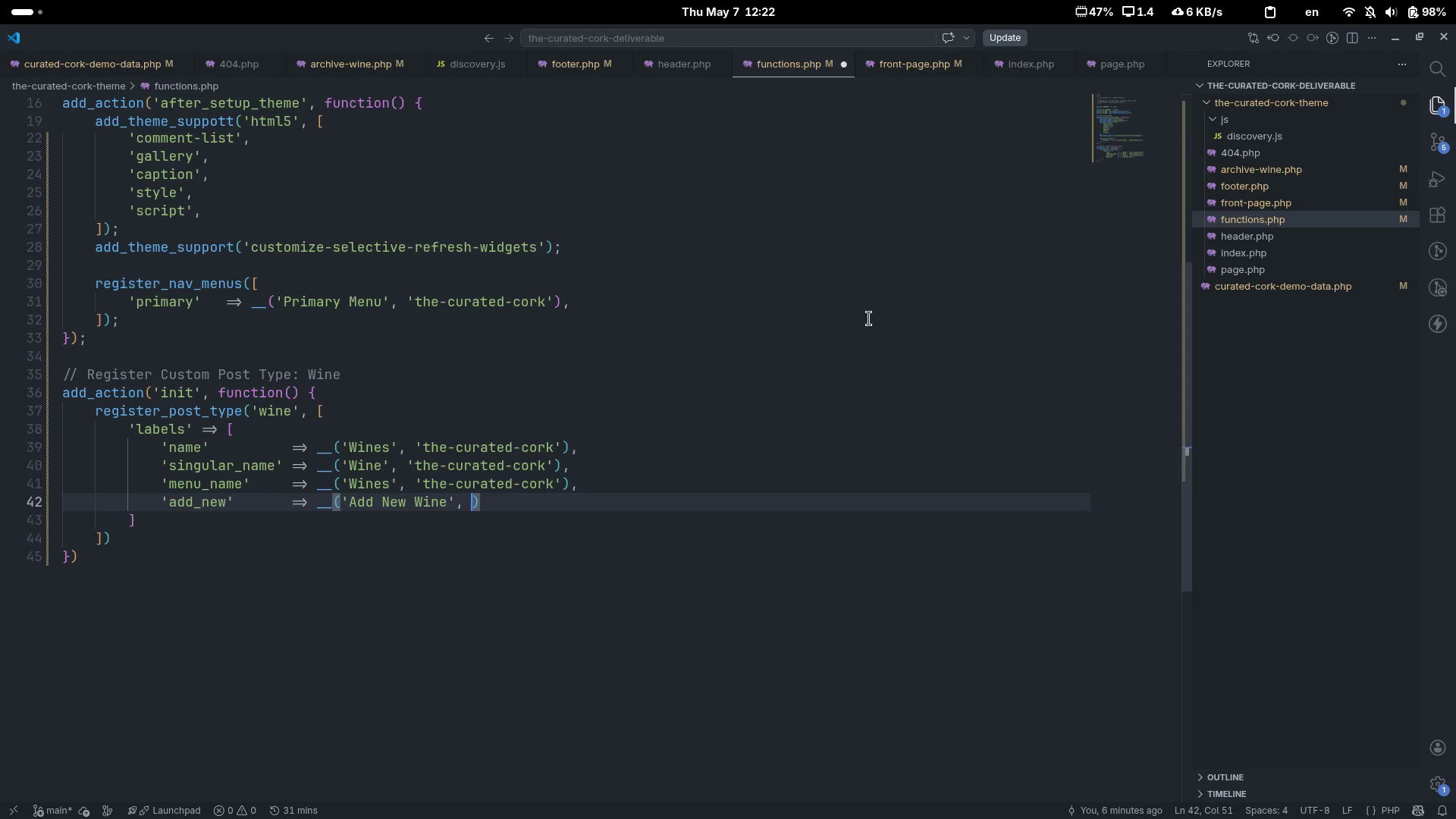 
type(, 'the-cr)
key(Backspace)
type(urated-cok)
key(Backspace)
type(rl)
 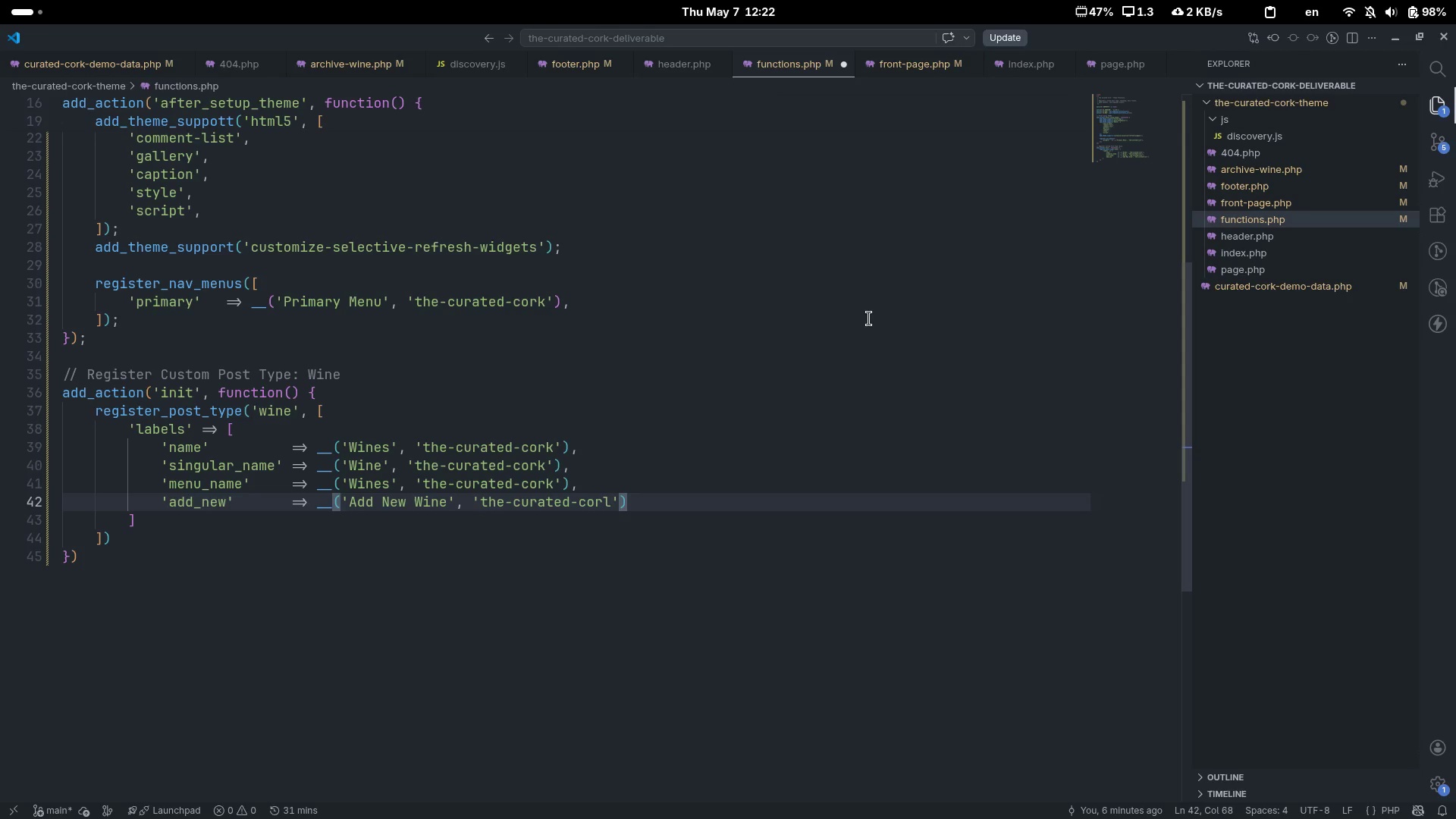 
key(Control+ControlLeft)
 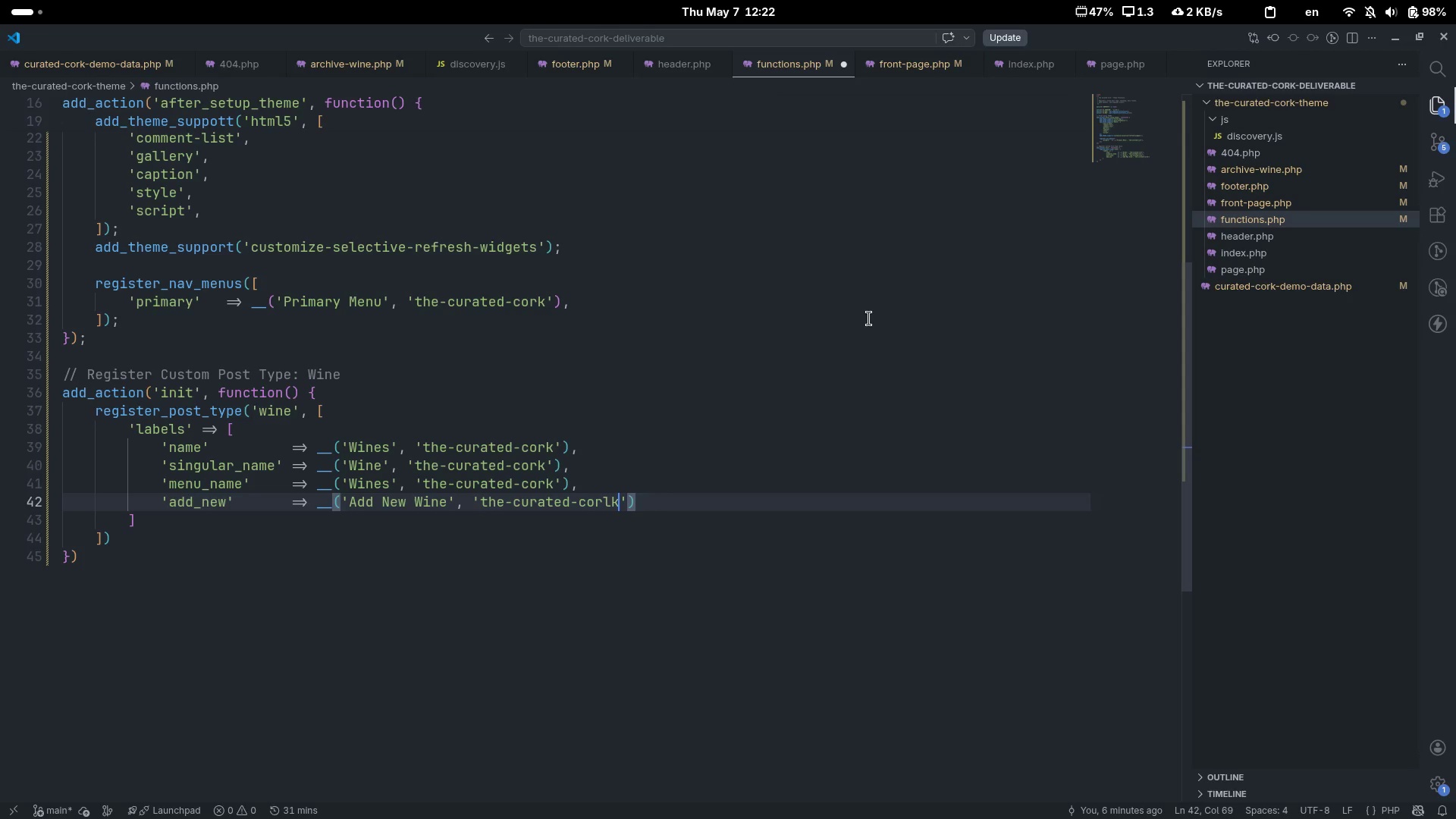 
key(K)
 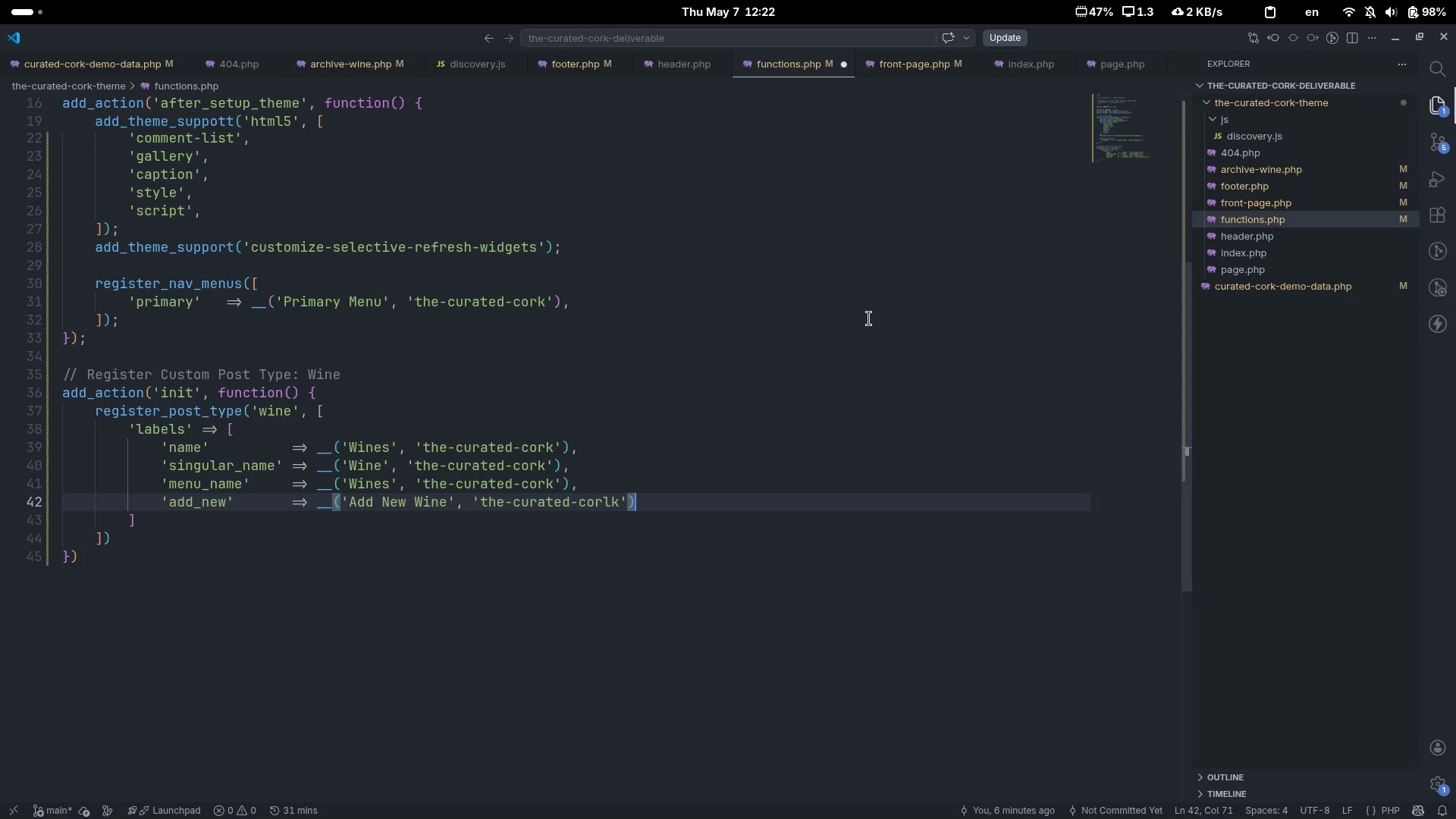 
key(Control+ControlLeft)
 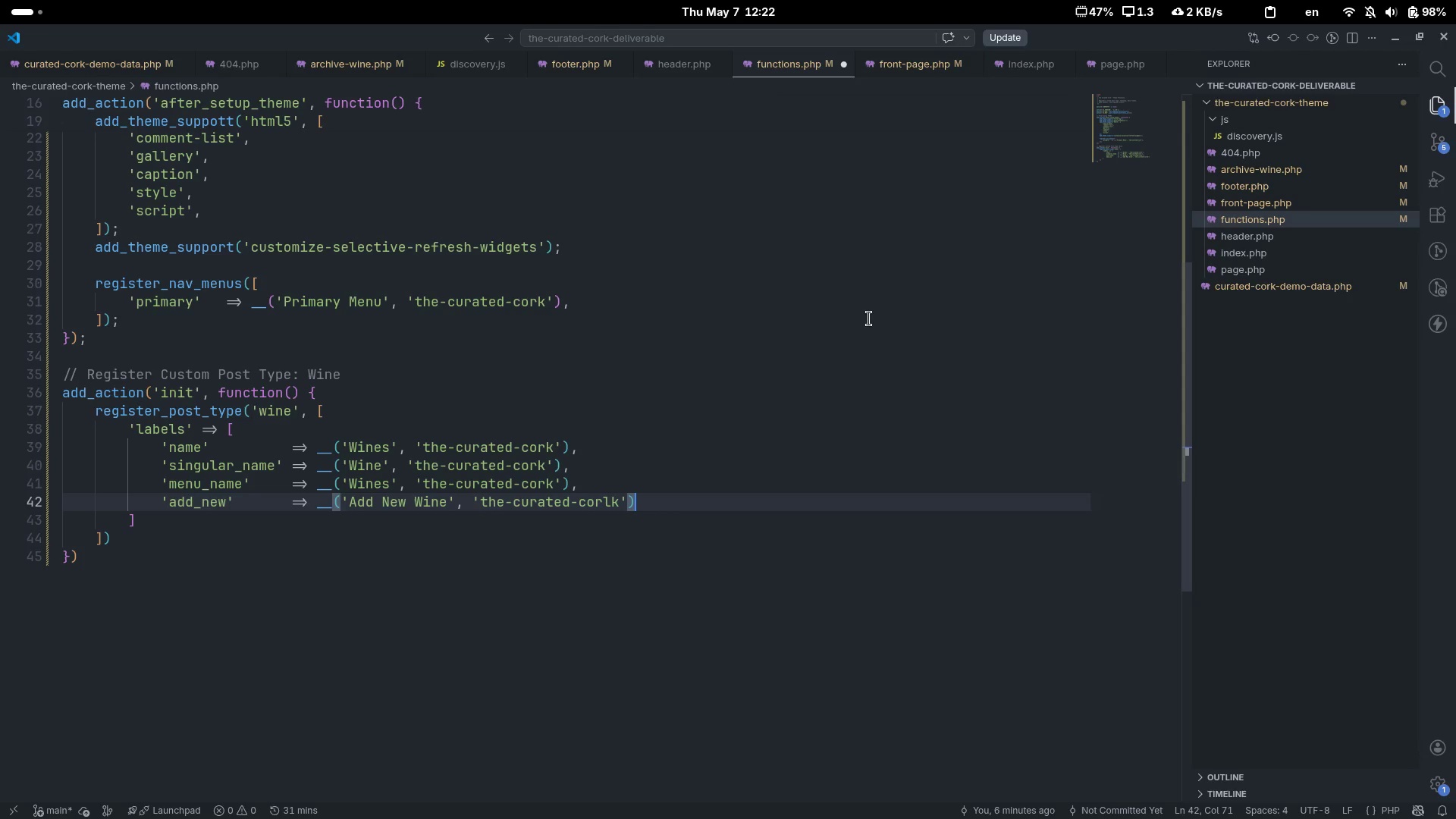 
key(Control+ArrowRight)
 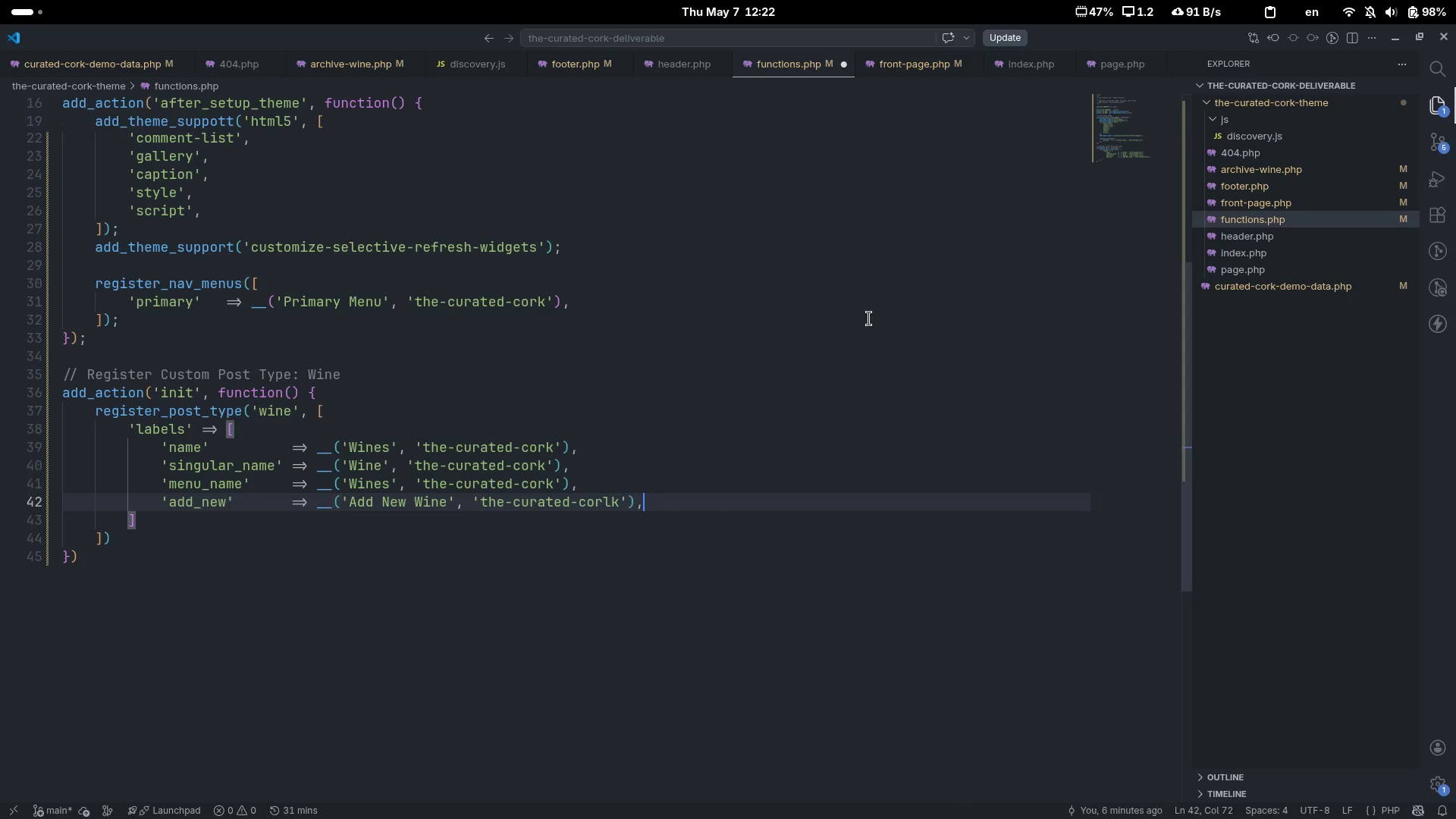 
key(Comma)
 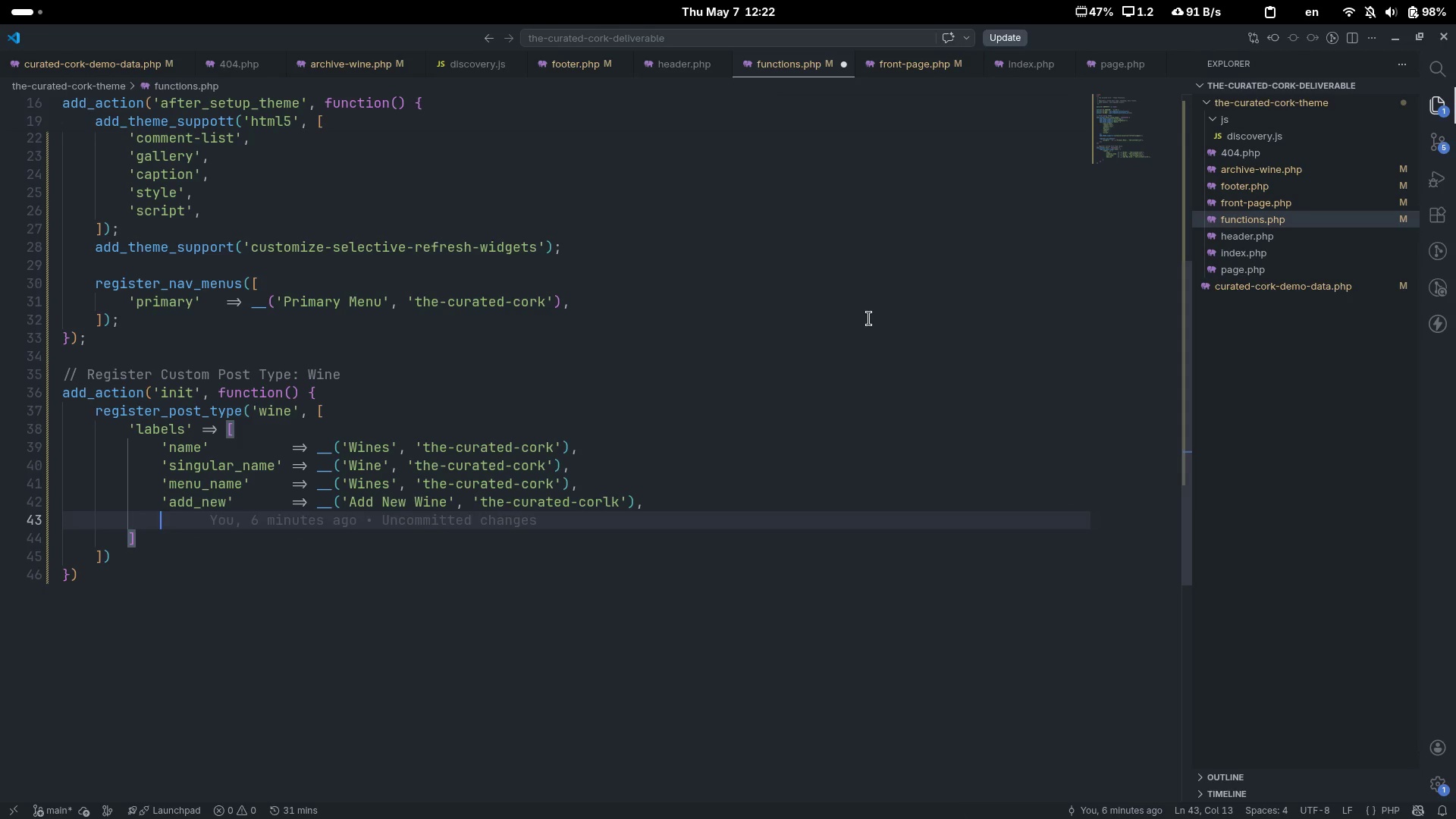 
key(Enter)
 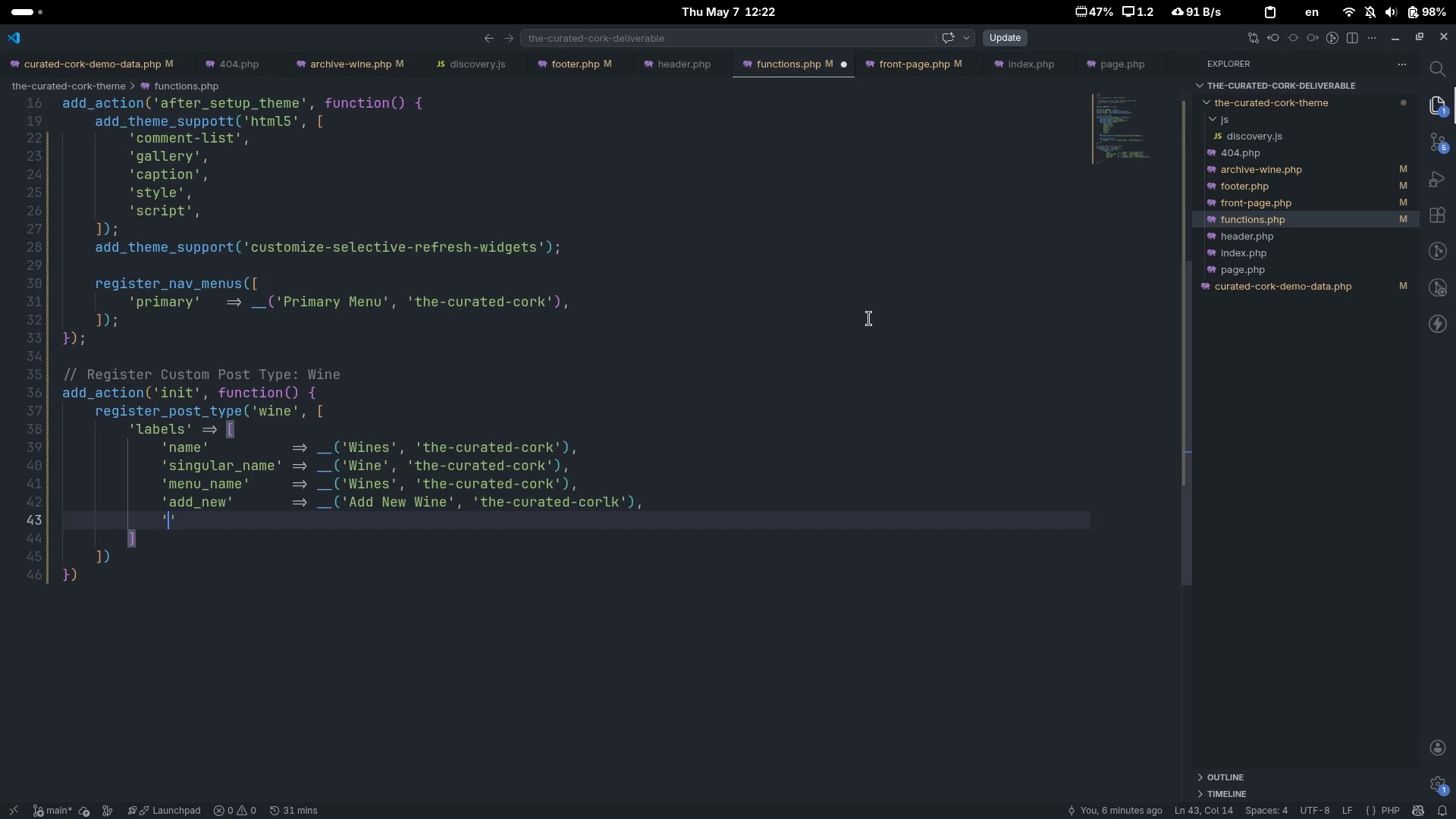 
type('add)n)
key(Backspace)
key(Backspace)
type(_new_item)
 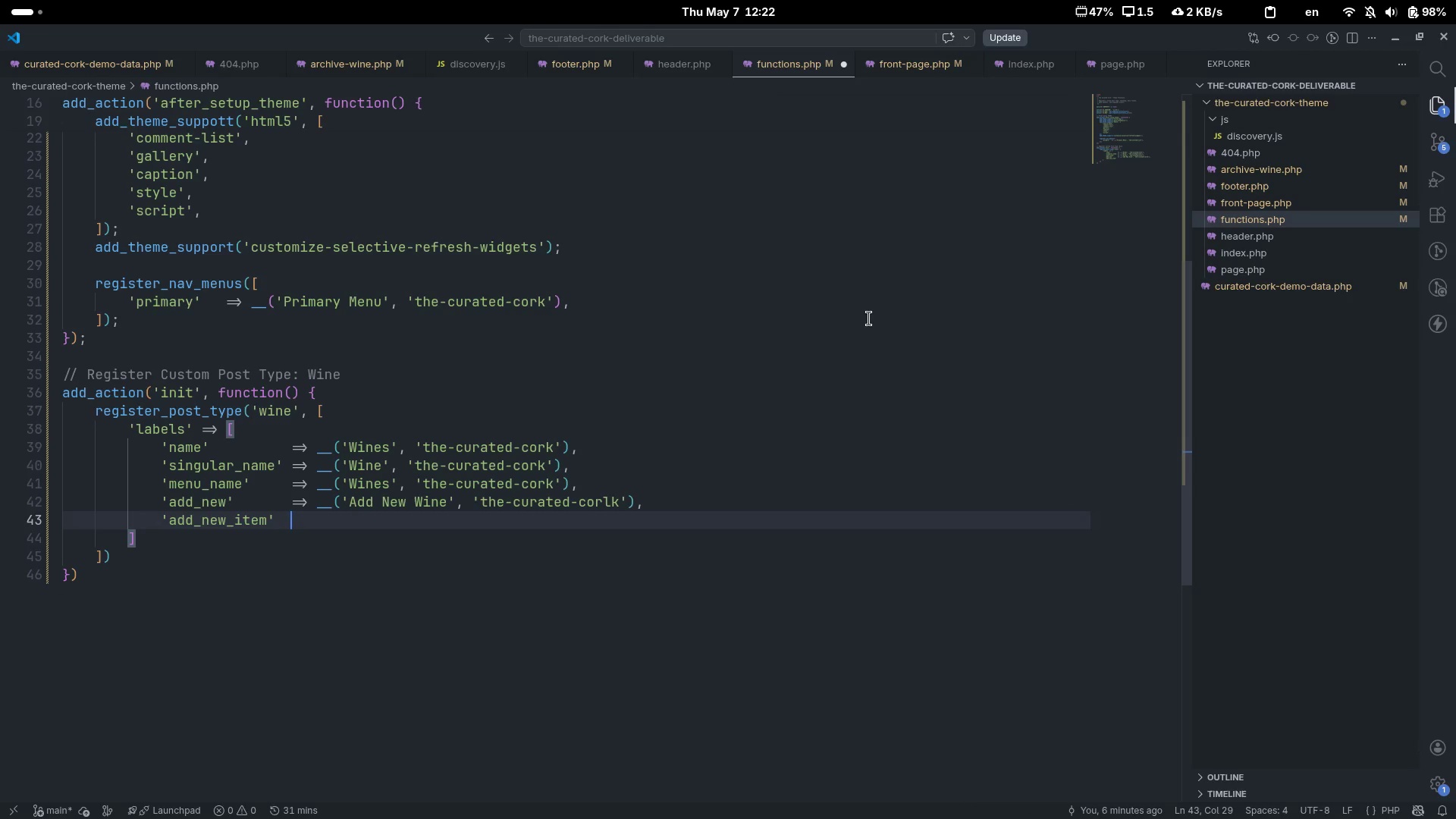 
 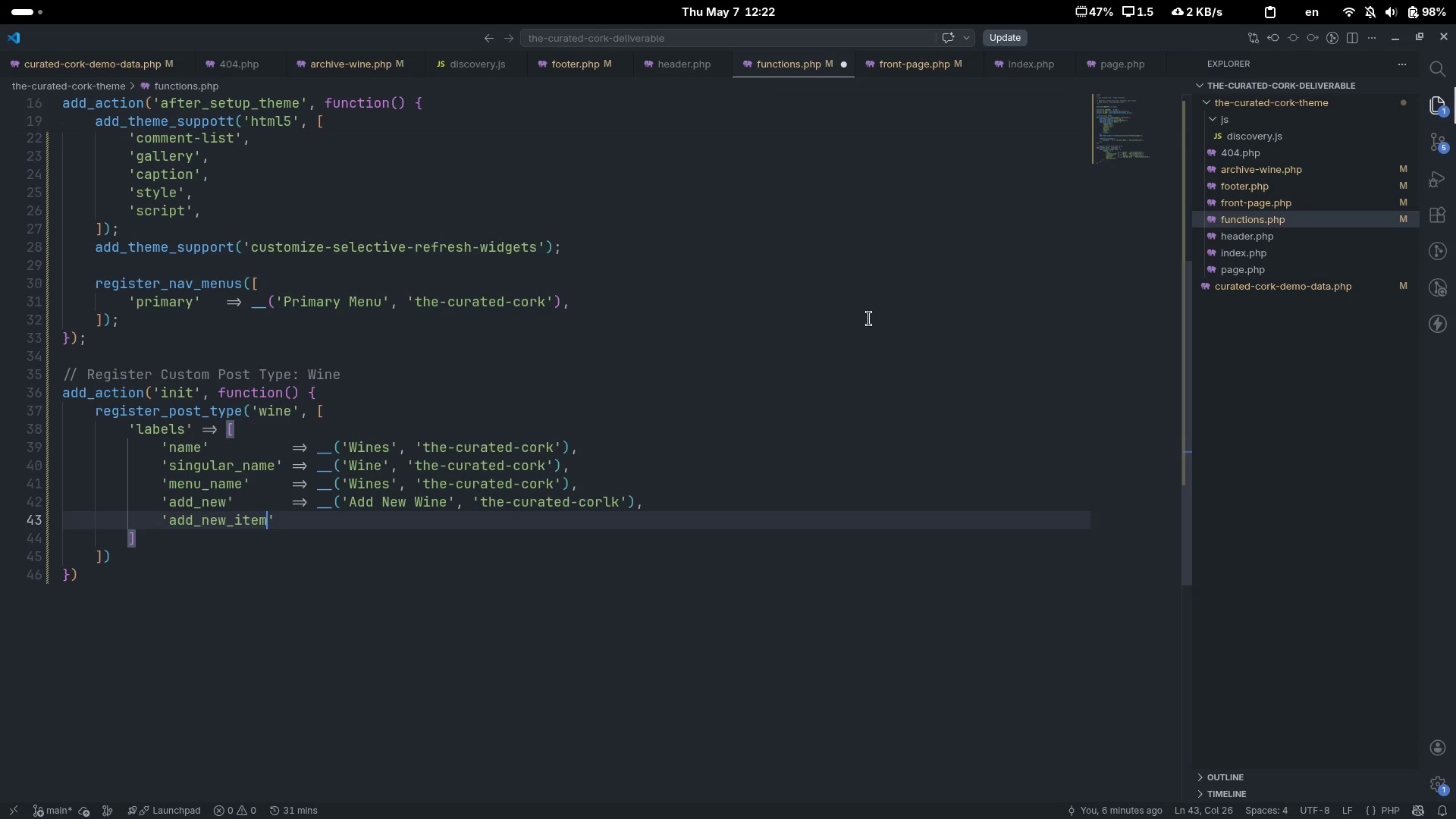 
key(ArrowRight)
 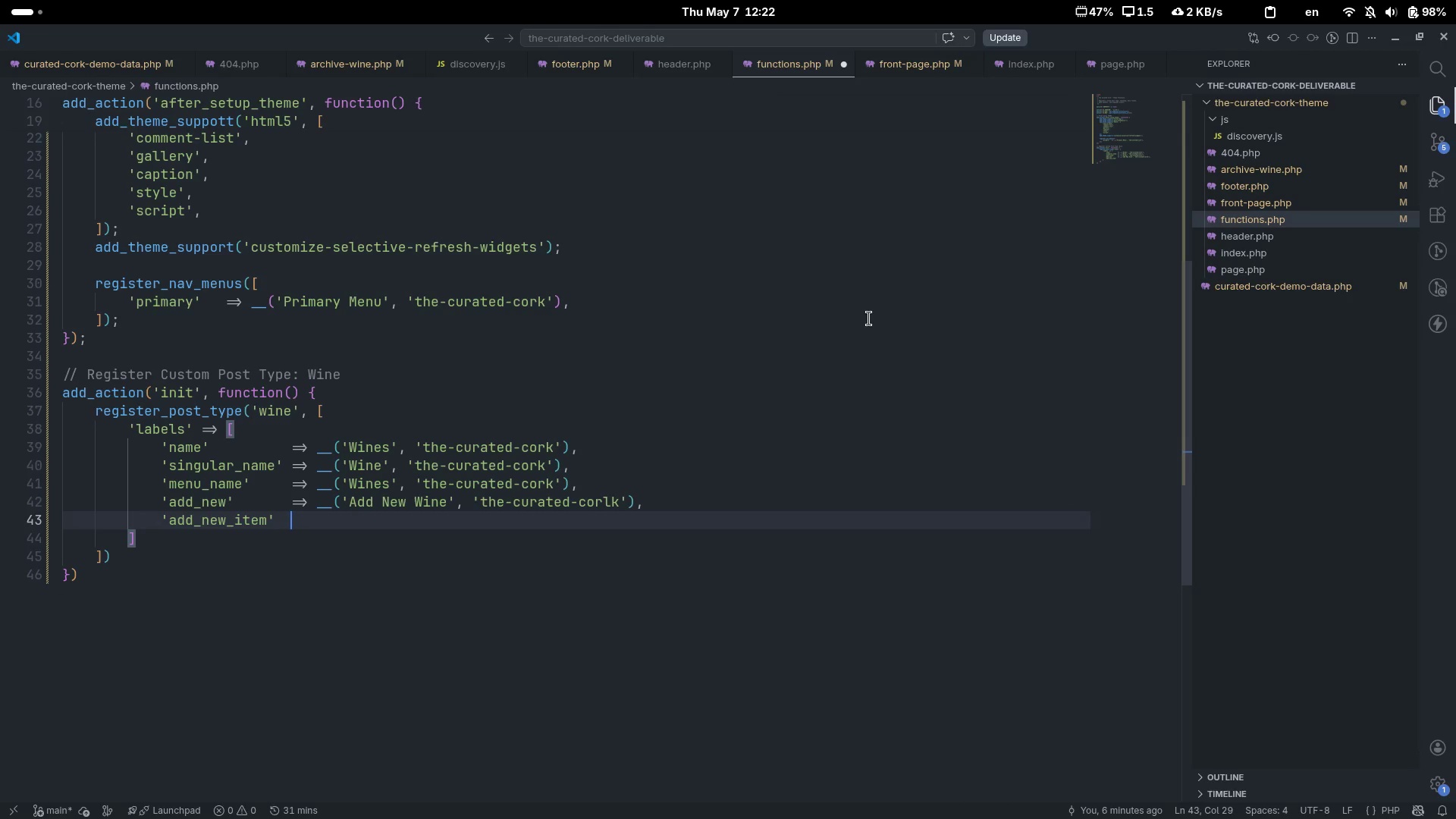 
key(Tab)
type(=> __('Add New Wine)
 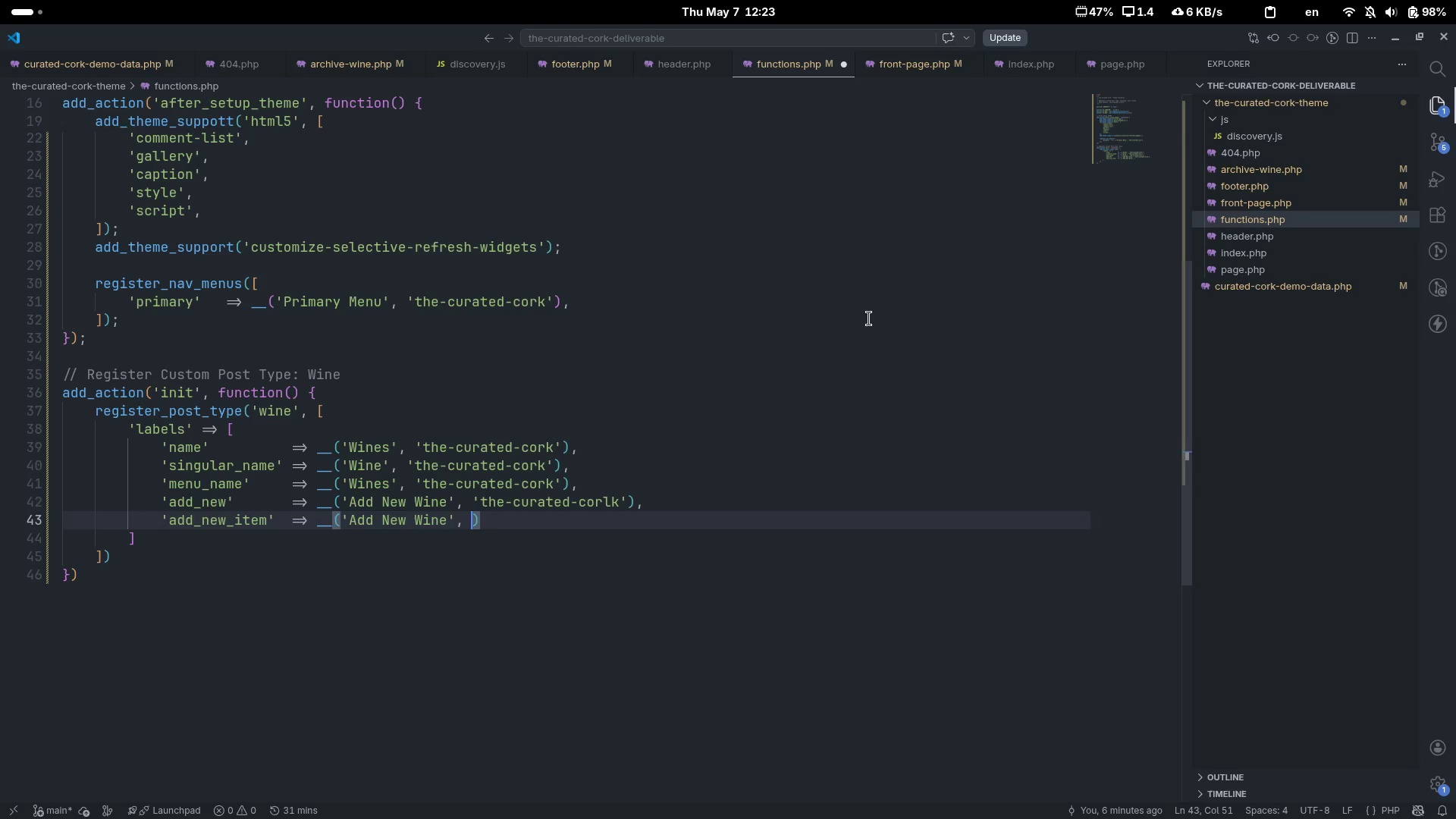 
 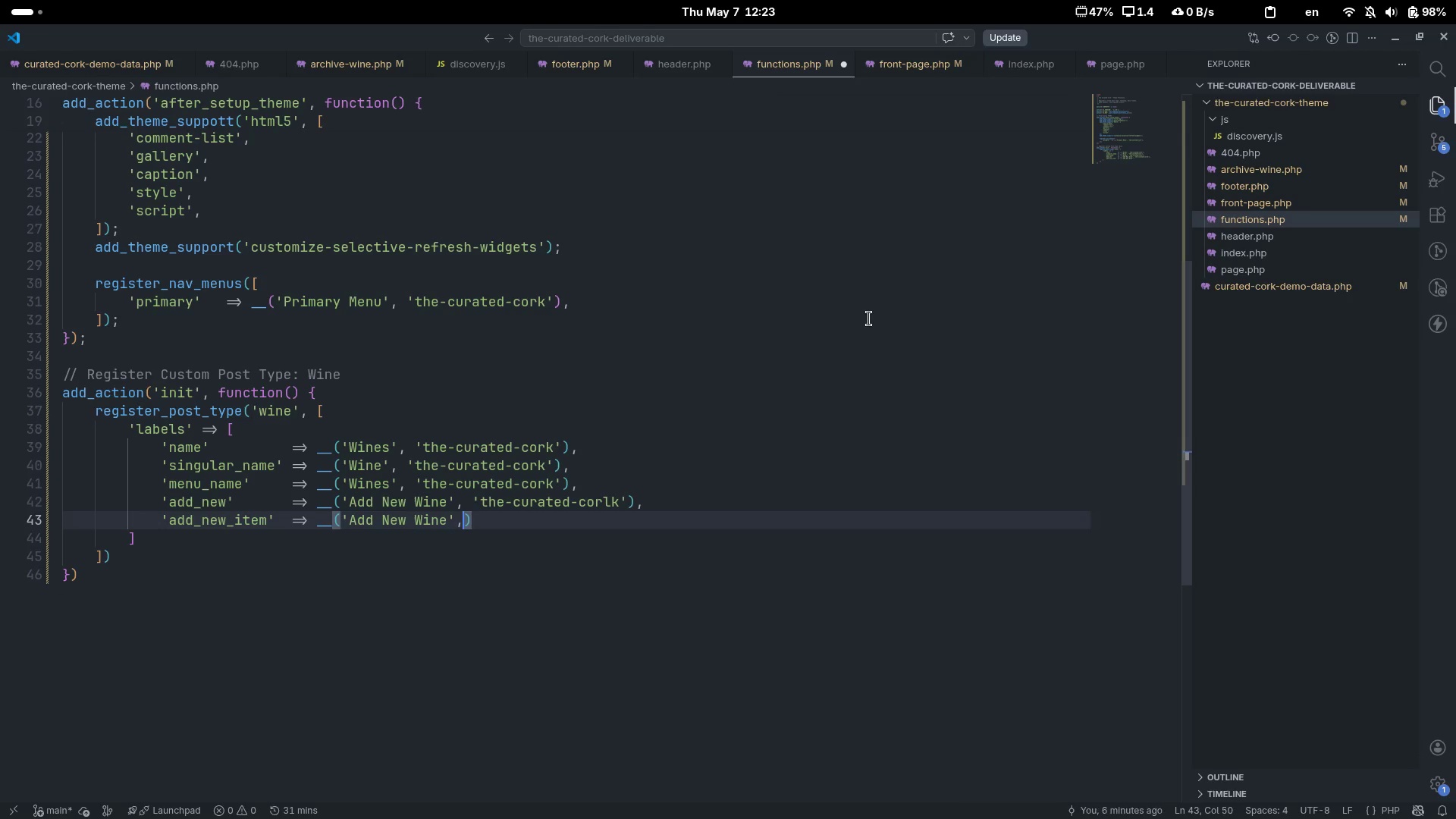 
key(ArrowRight)
 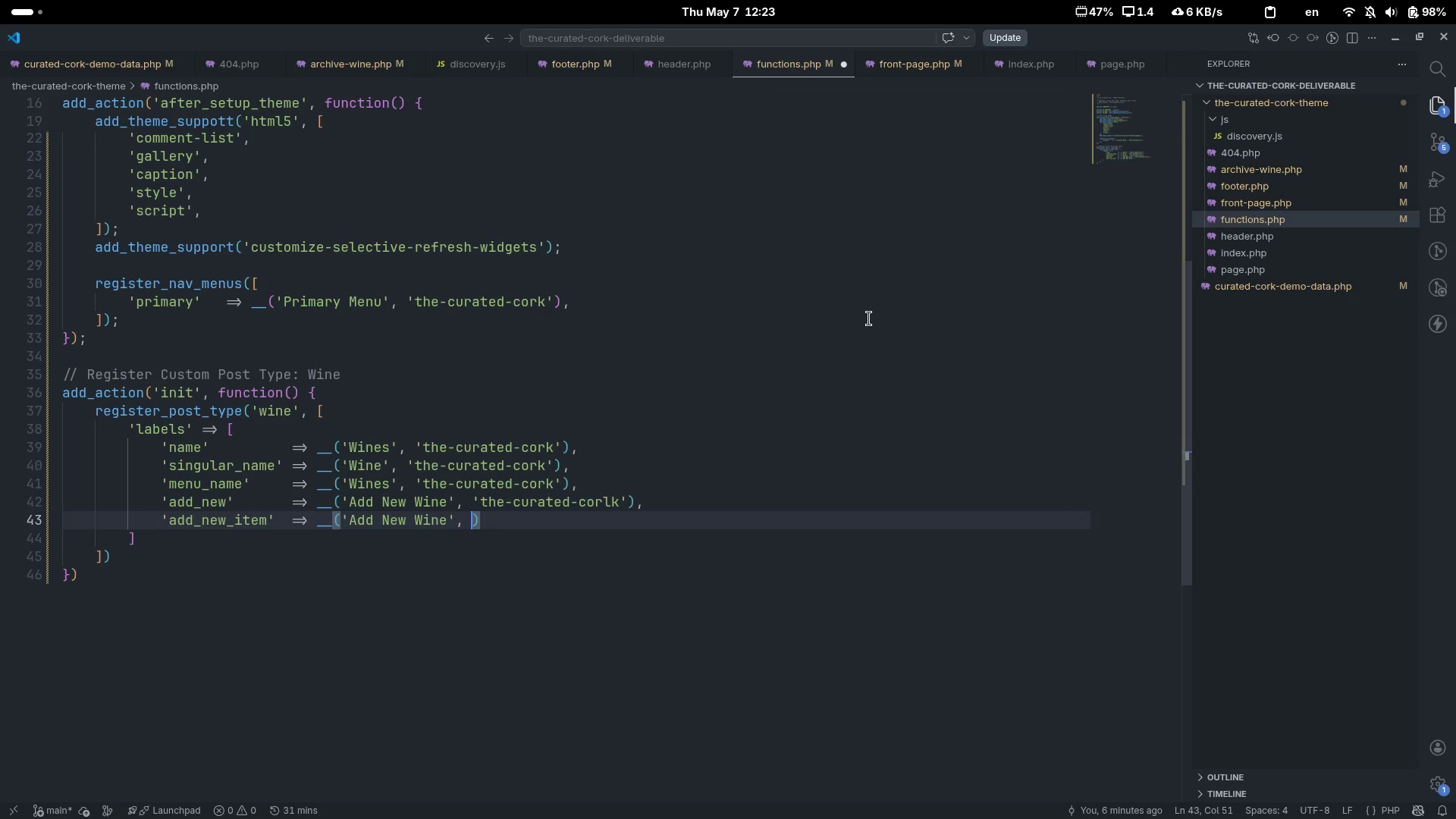 
type(, 'the-cirate)
 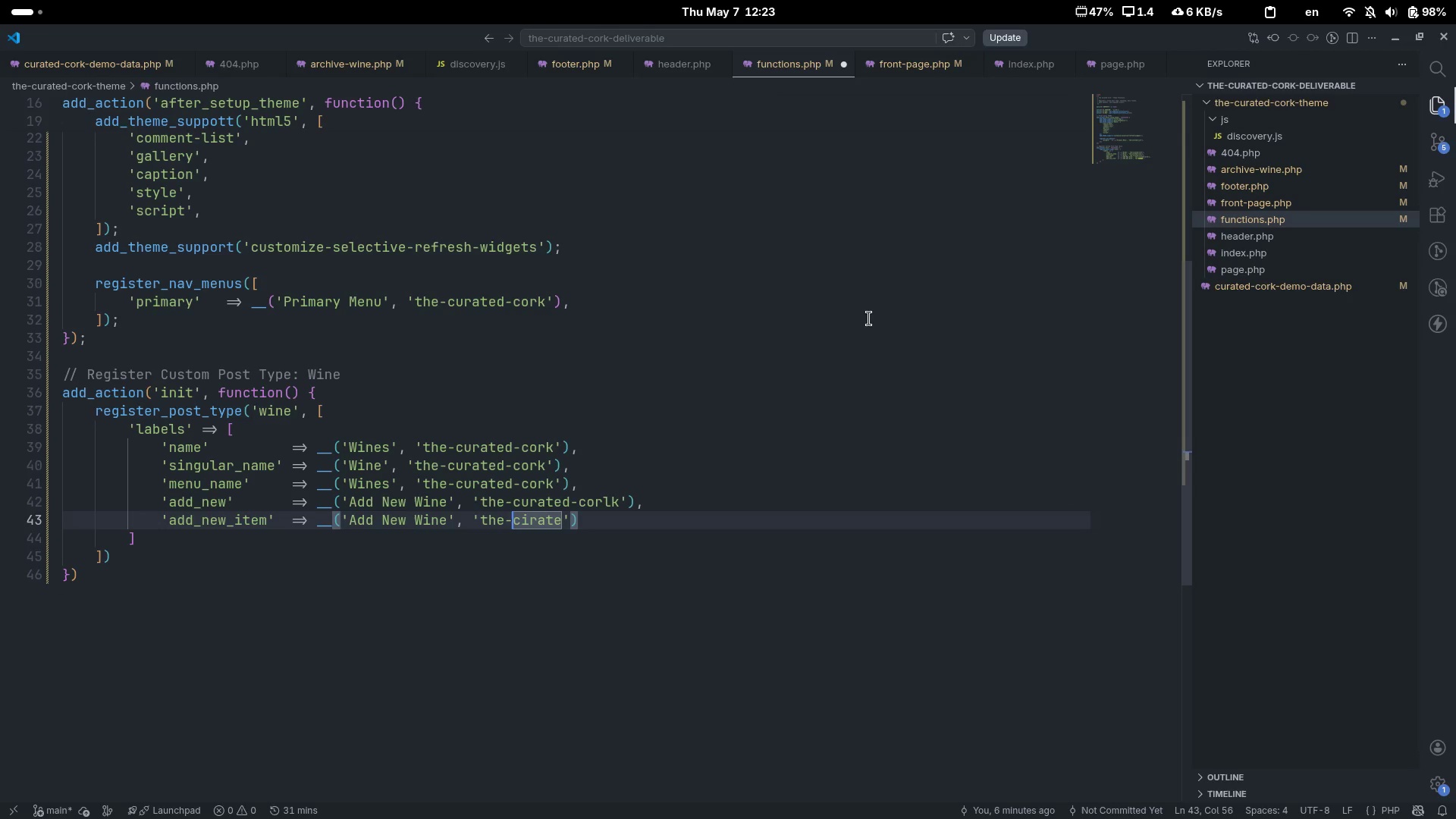 
key(Control+ControlLeft)
 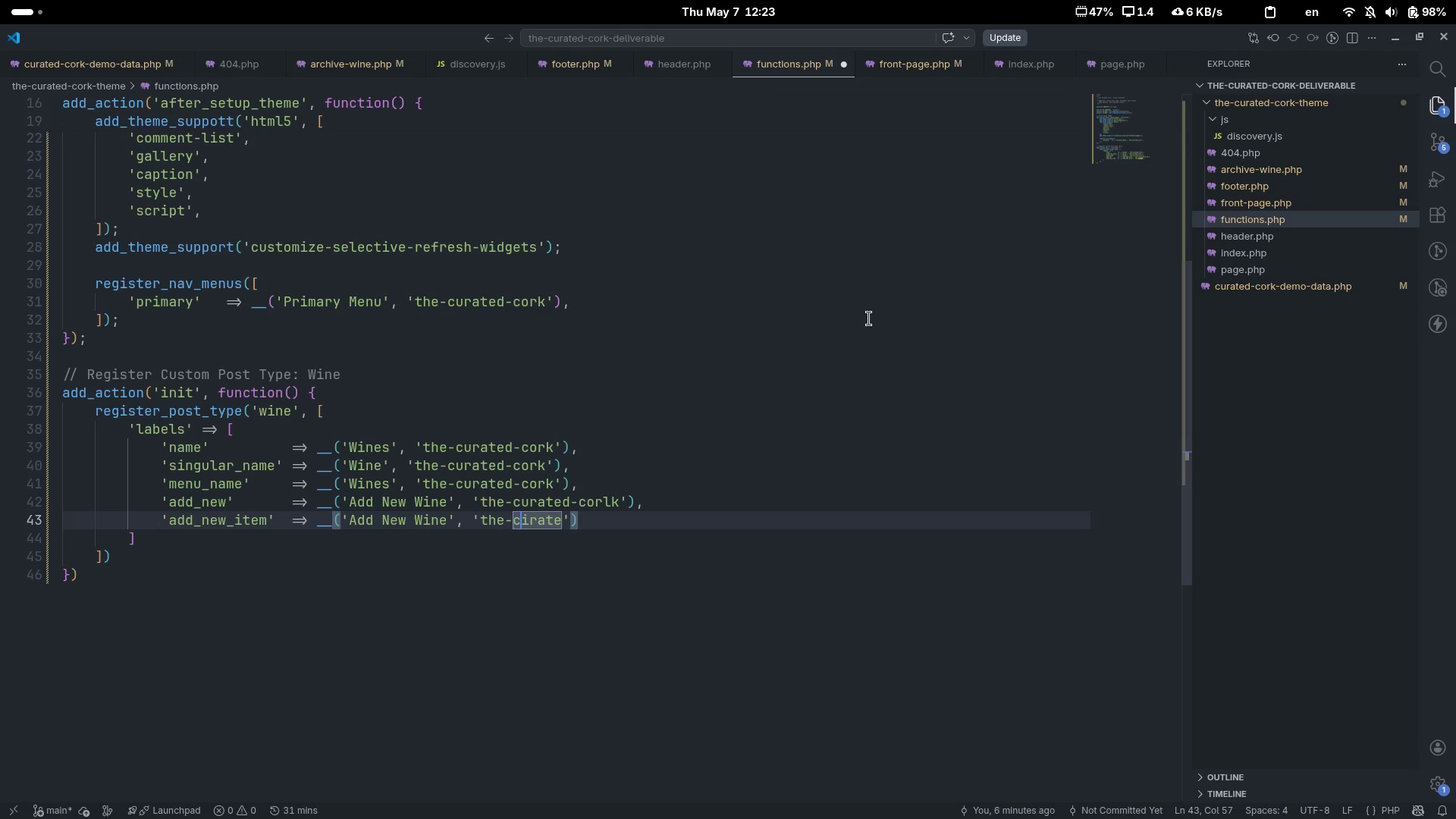 
key(Control+ArrowLeft)
 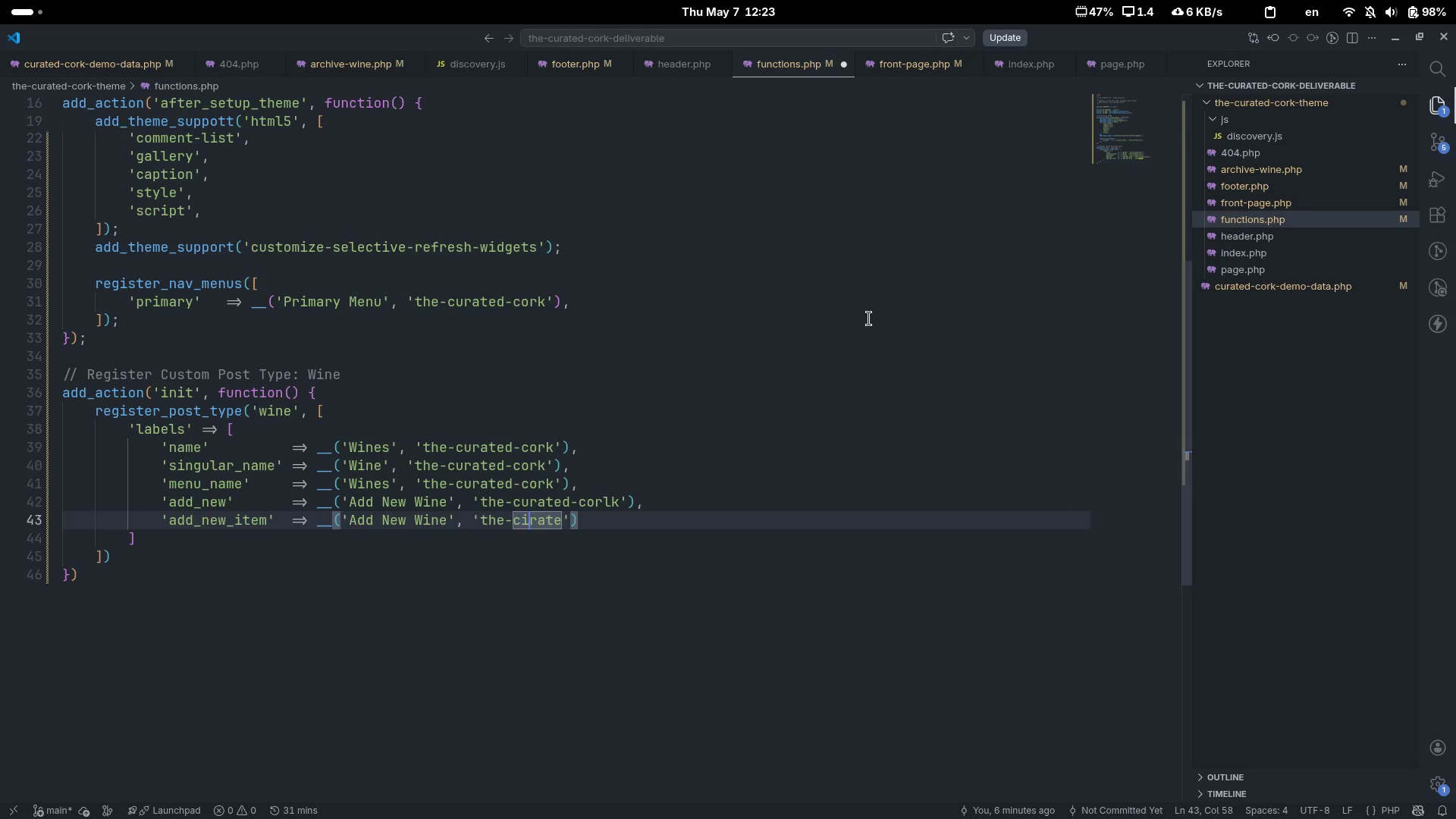 
key(ArrowRight)
 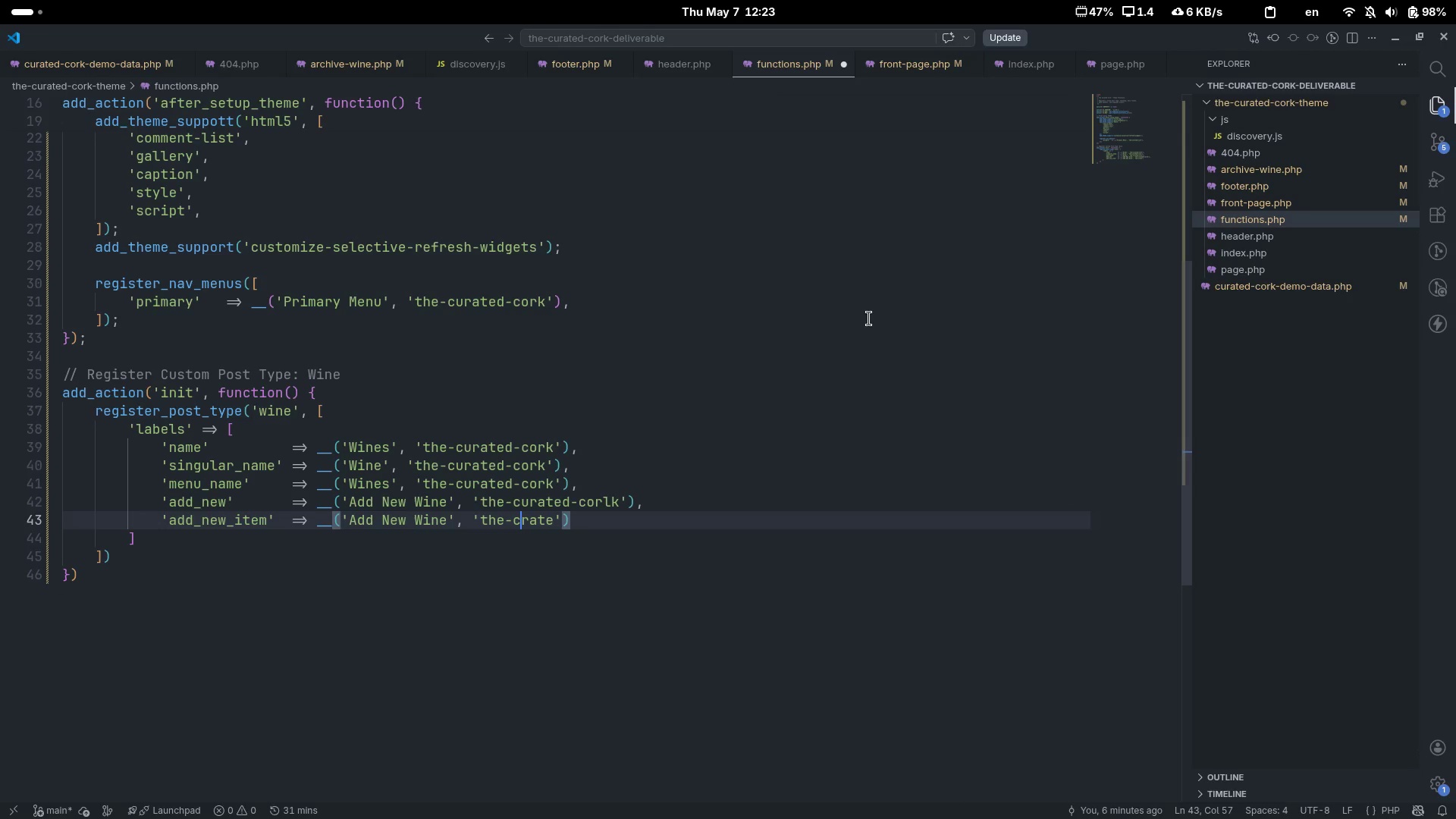 
key(ArrowRight)
 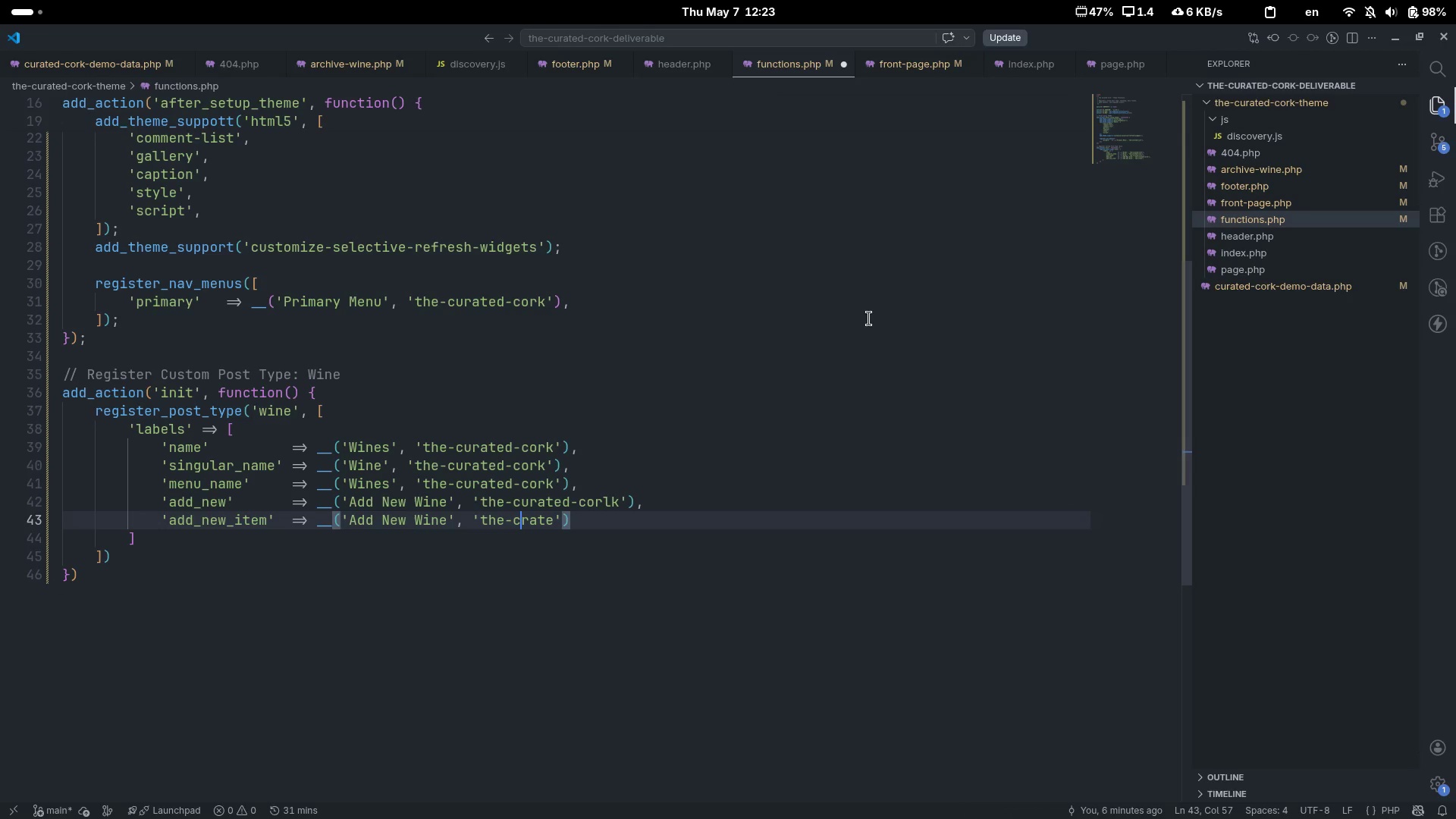 
key(Backspace)
 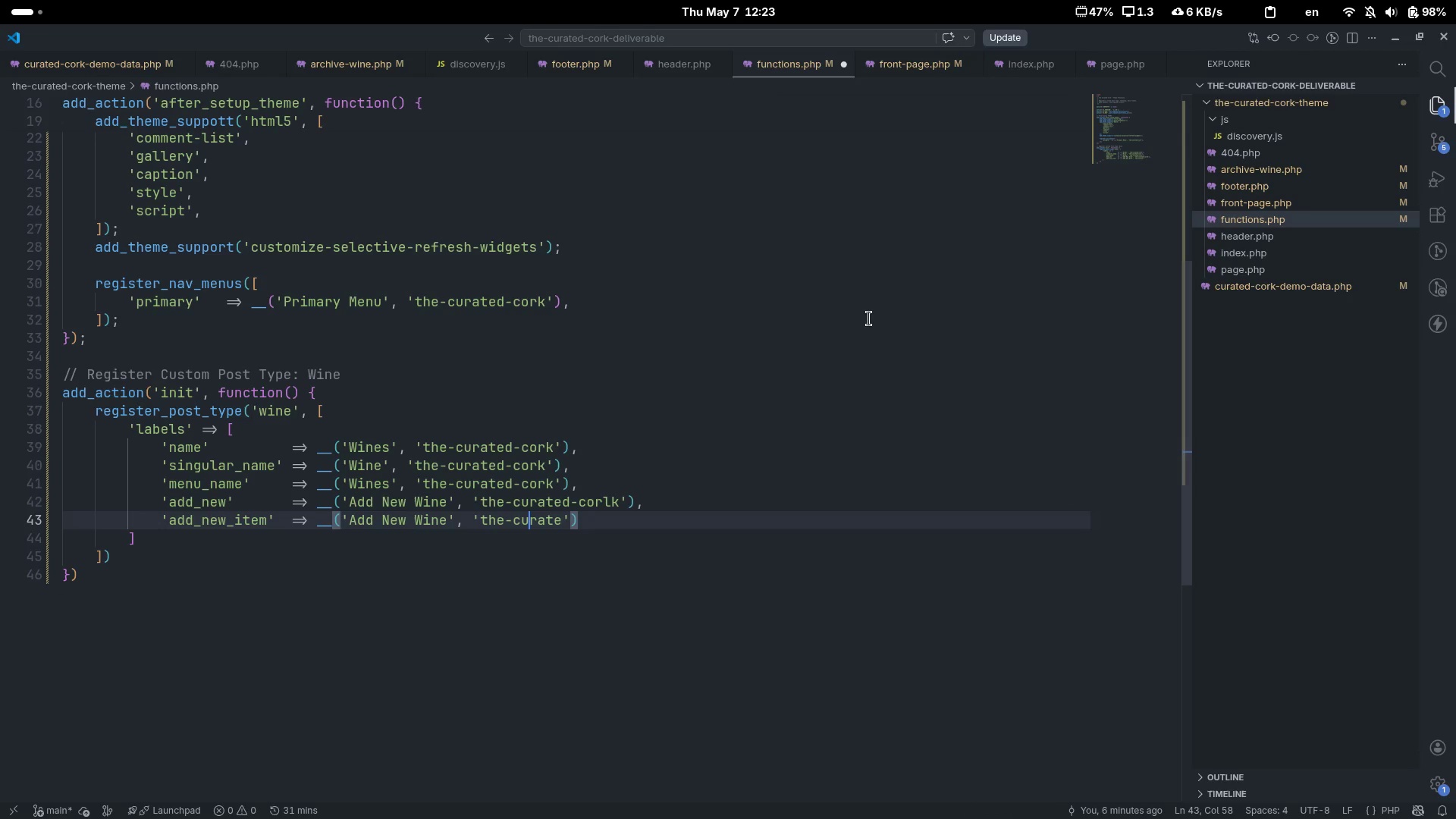 
key(U)
 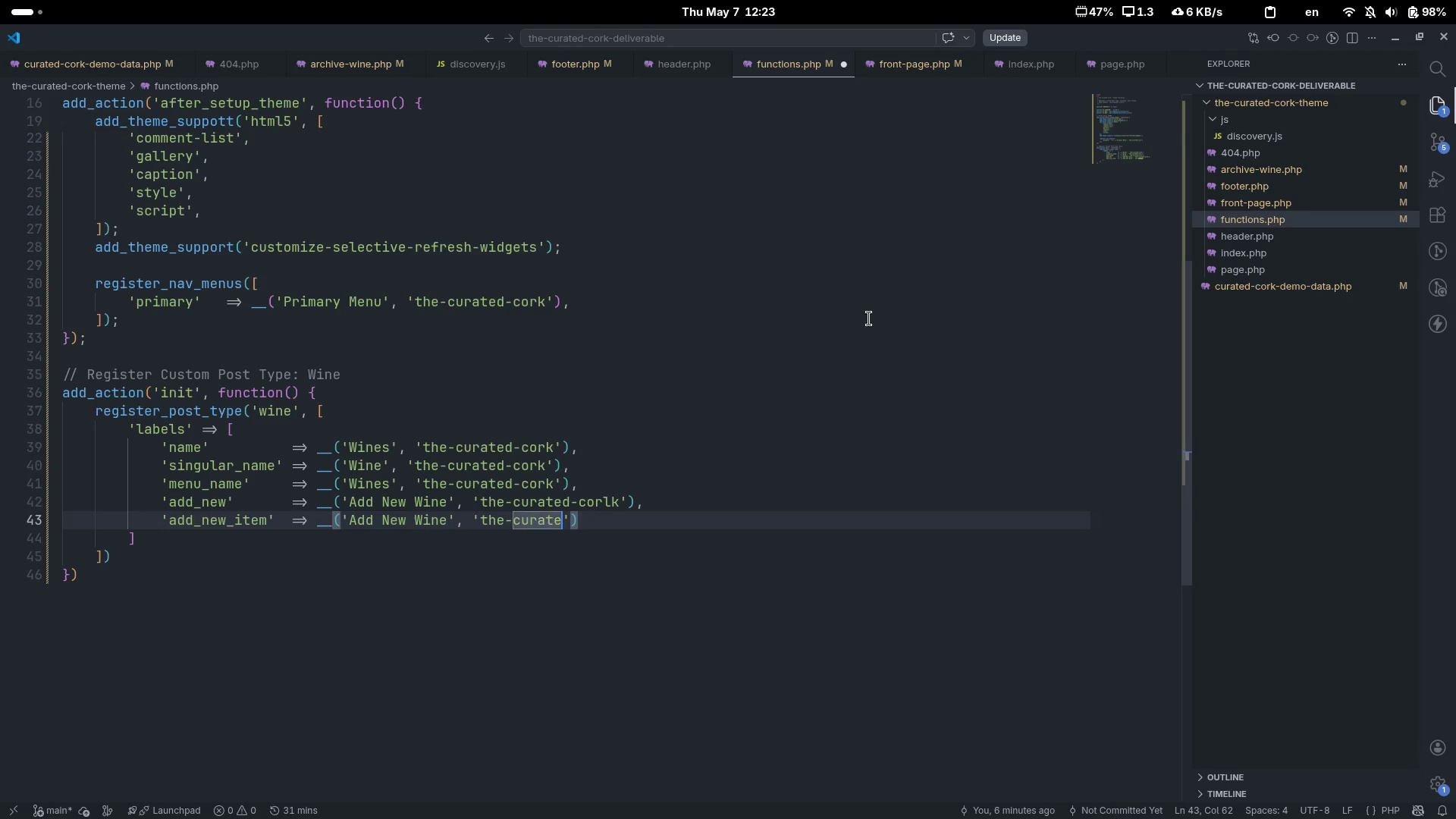 
key(Control+ControlLeft)
 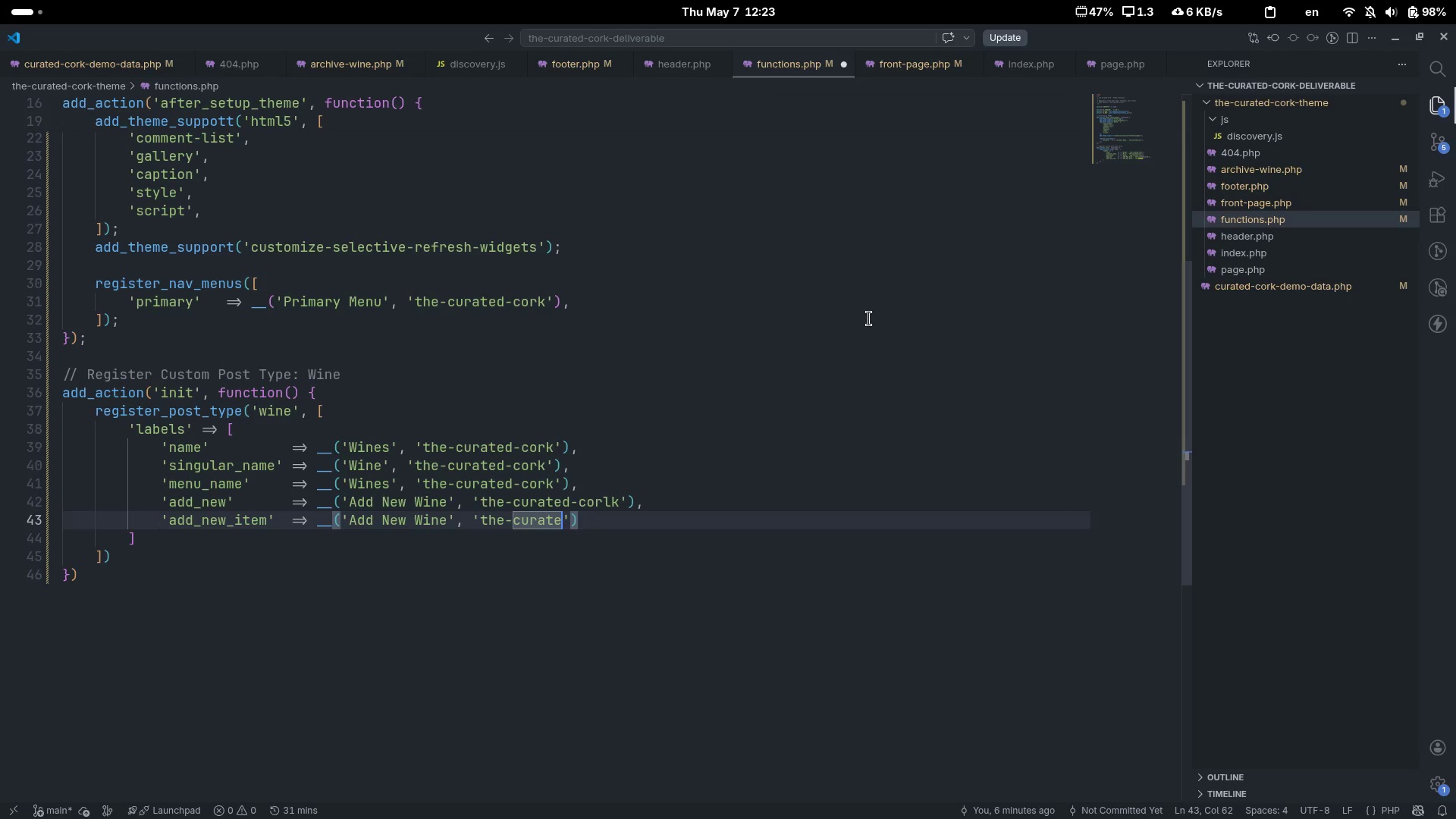 
key(Control+ArrowRight)
 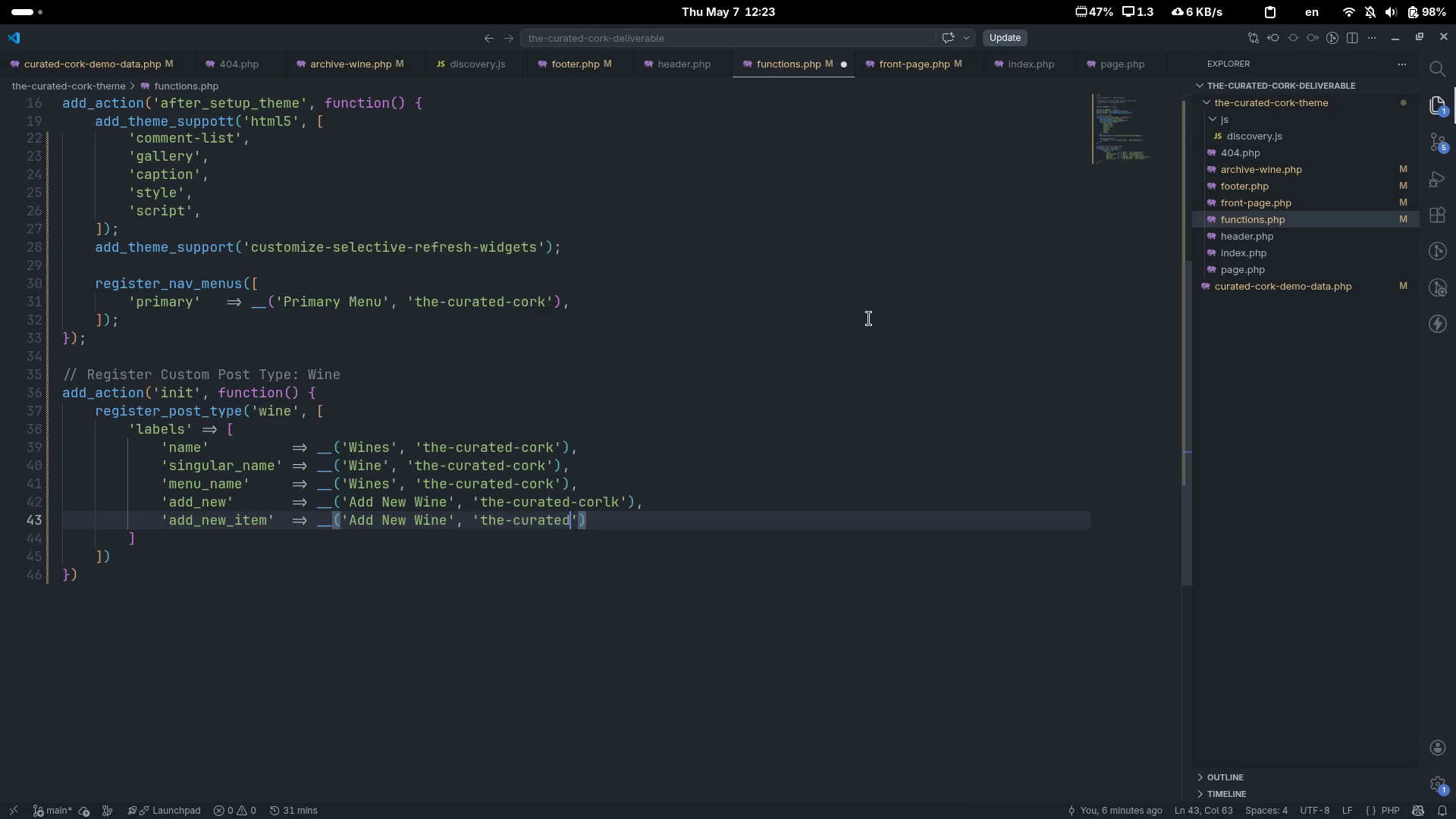 
key(D)
 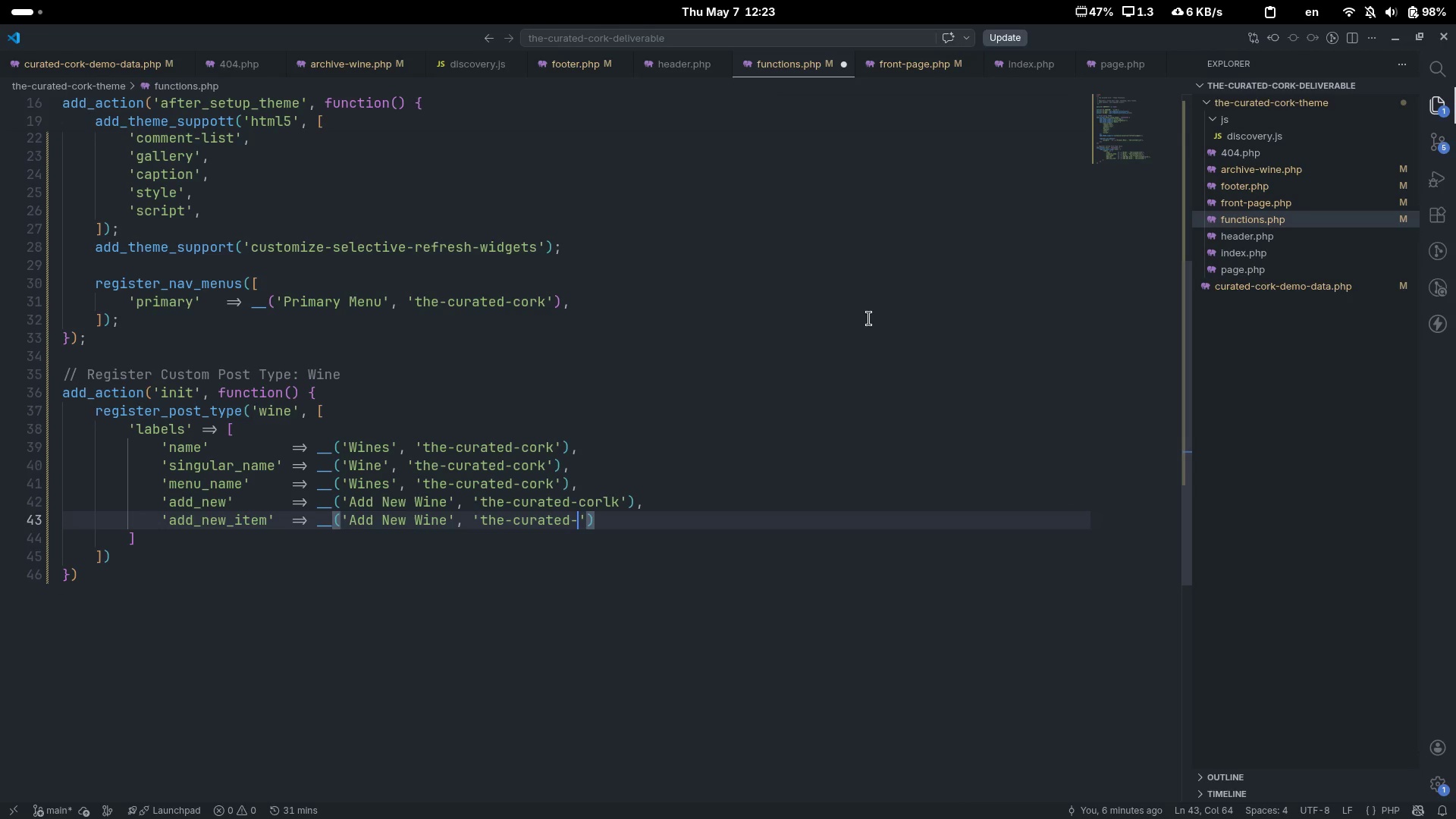 
key(Minus)
 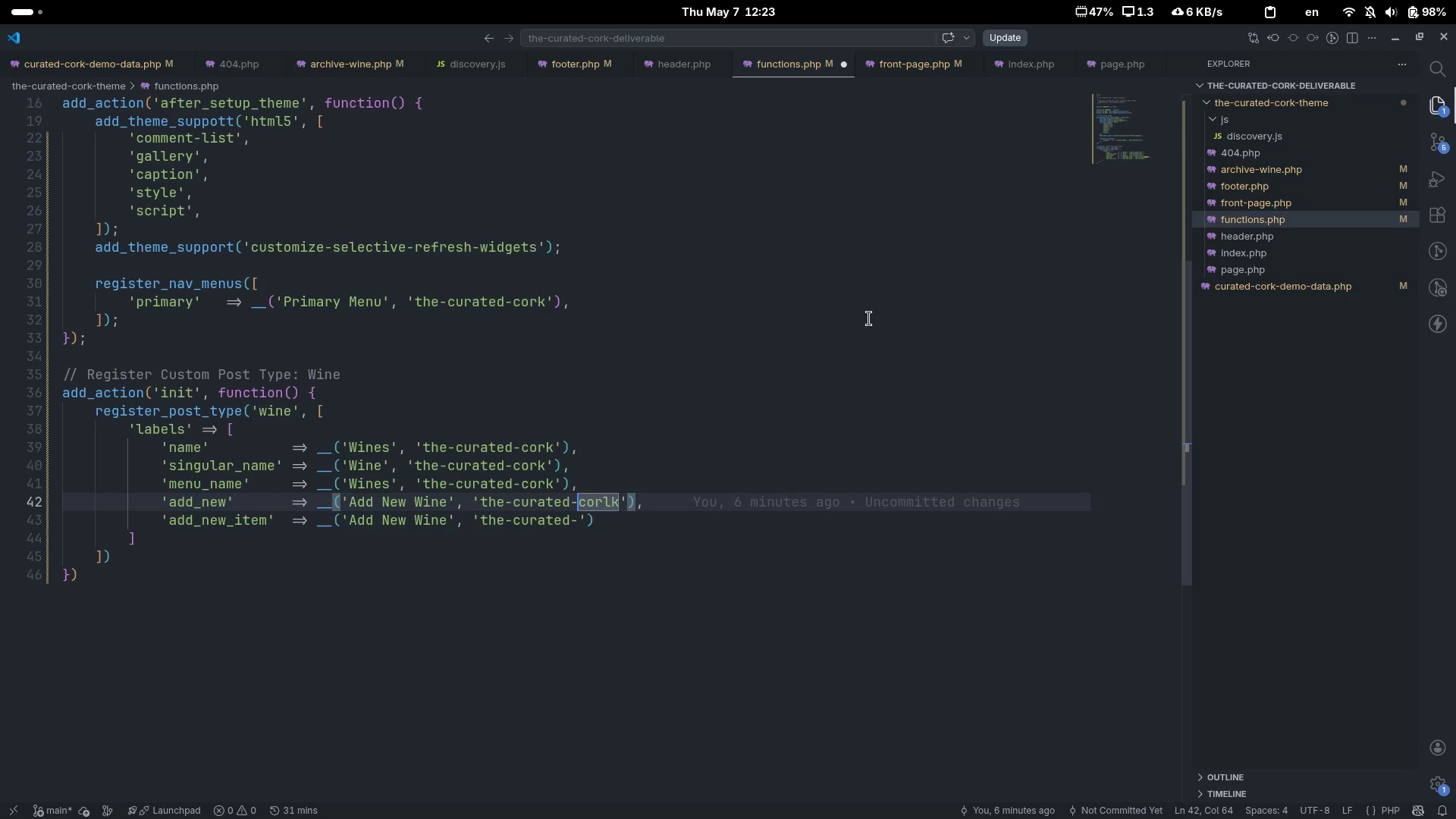 
key(ArrowUp)
 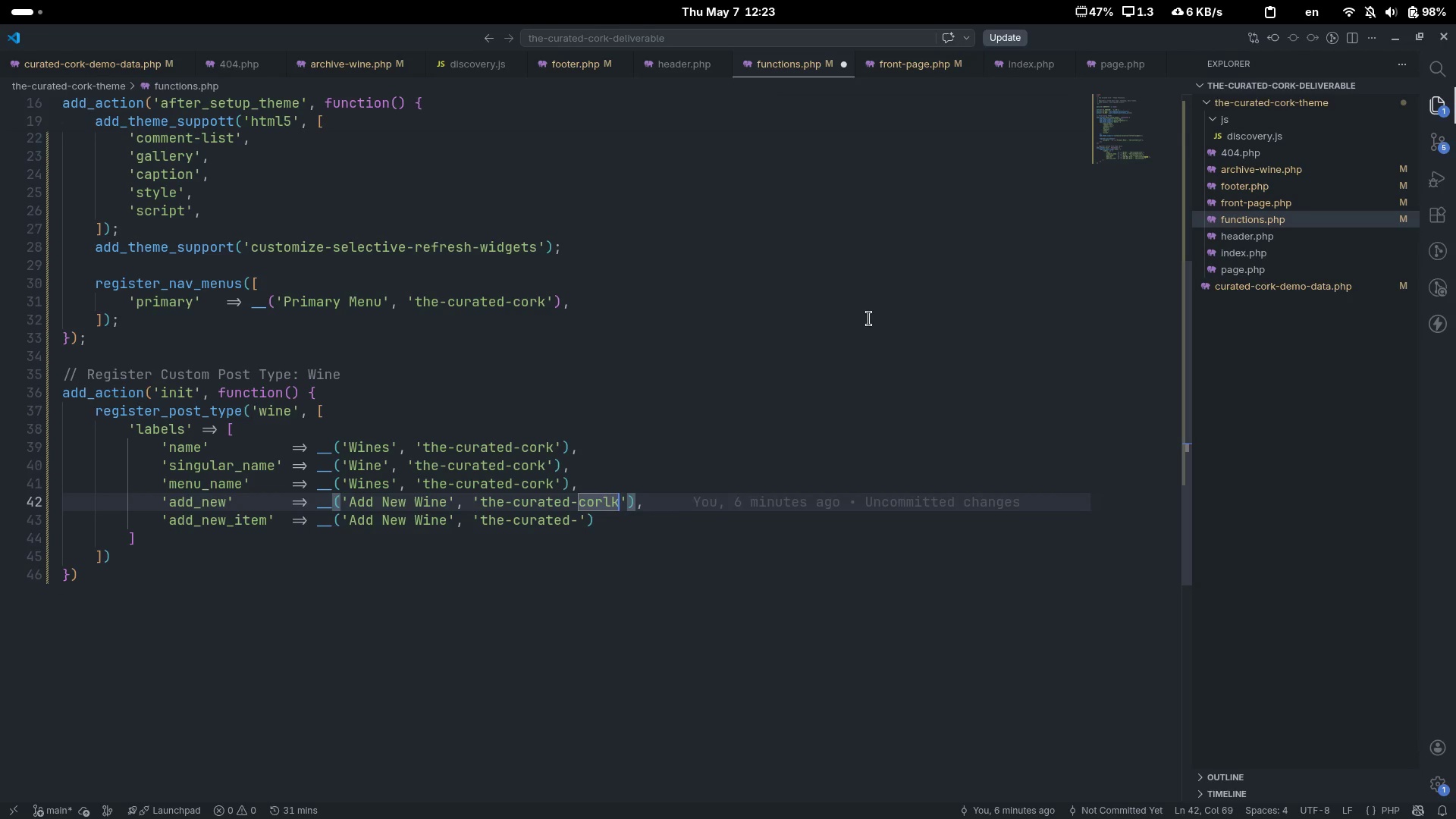 
key(Control+ControlLeft)
 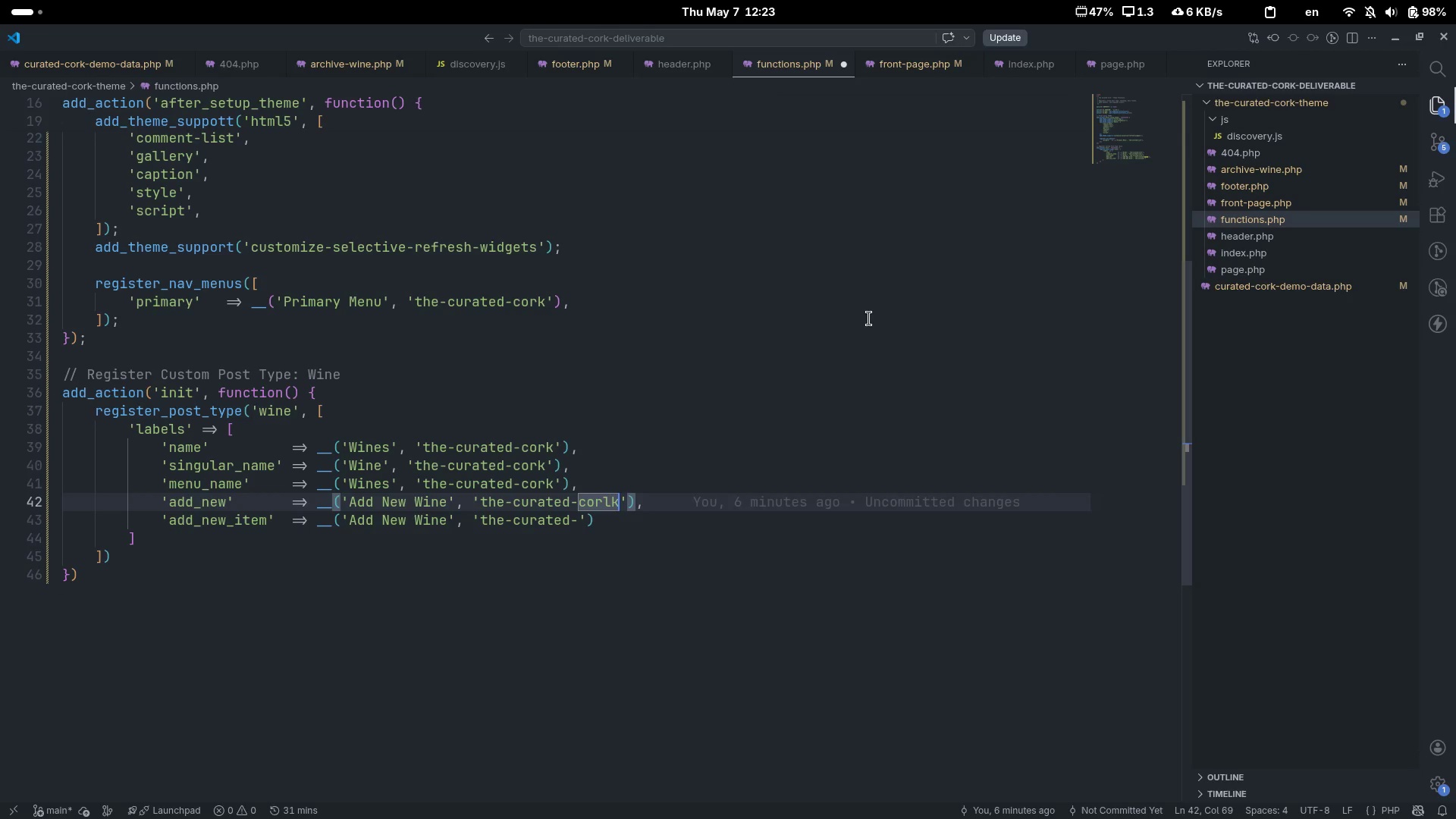 
key(Control+ArrowRight)
 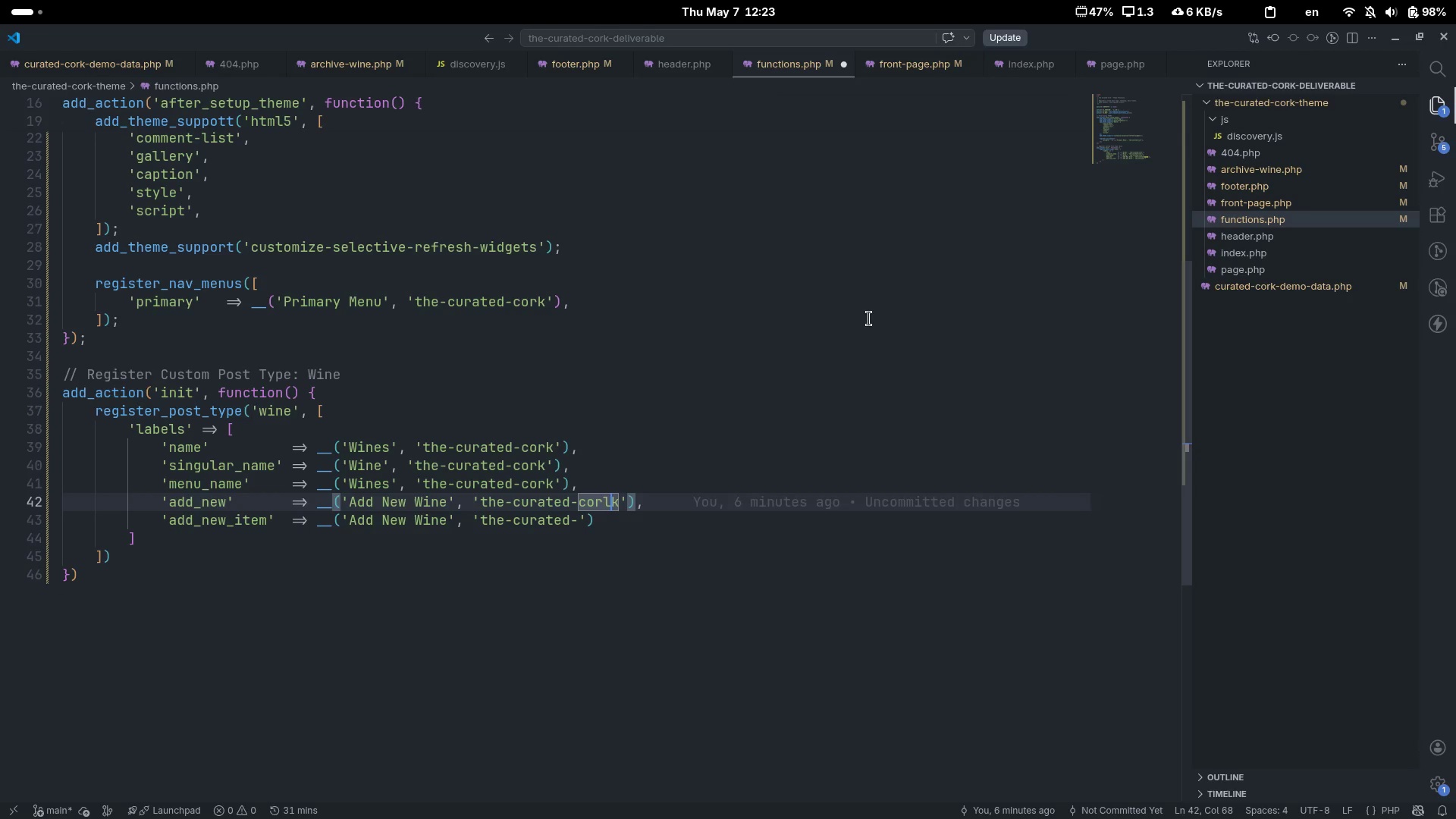 
key(ArrowLeft)
 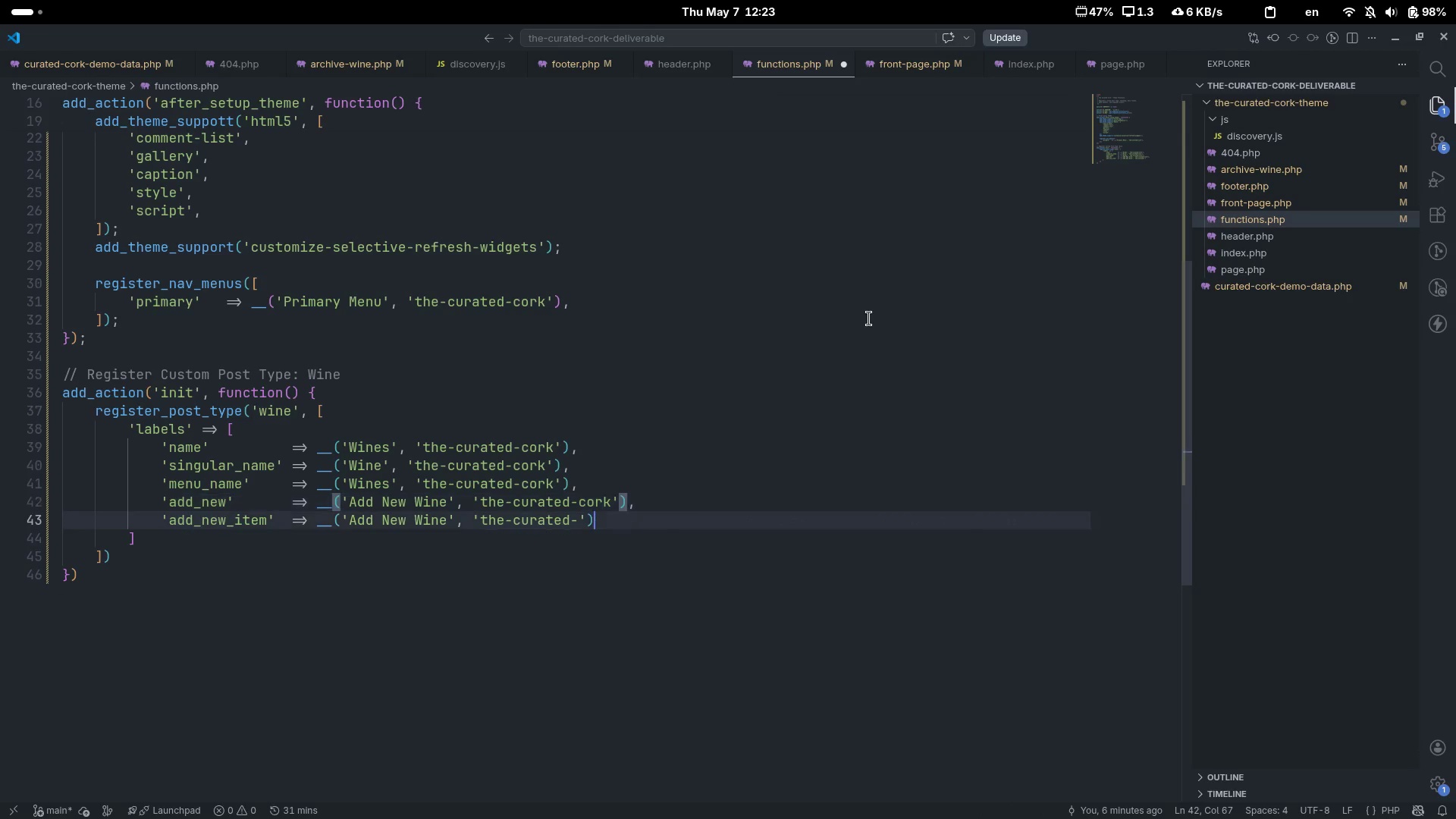 
key(Backspace)
 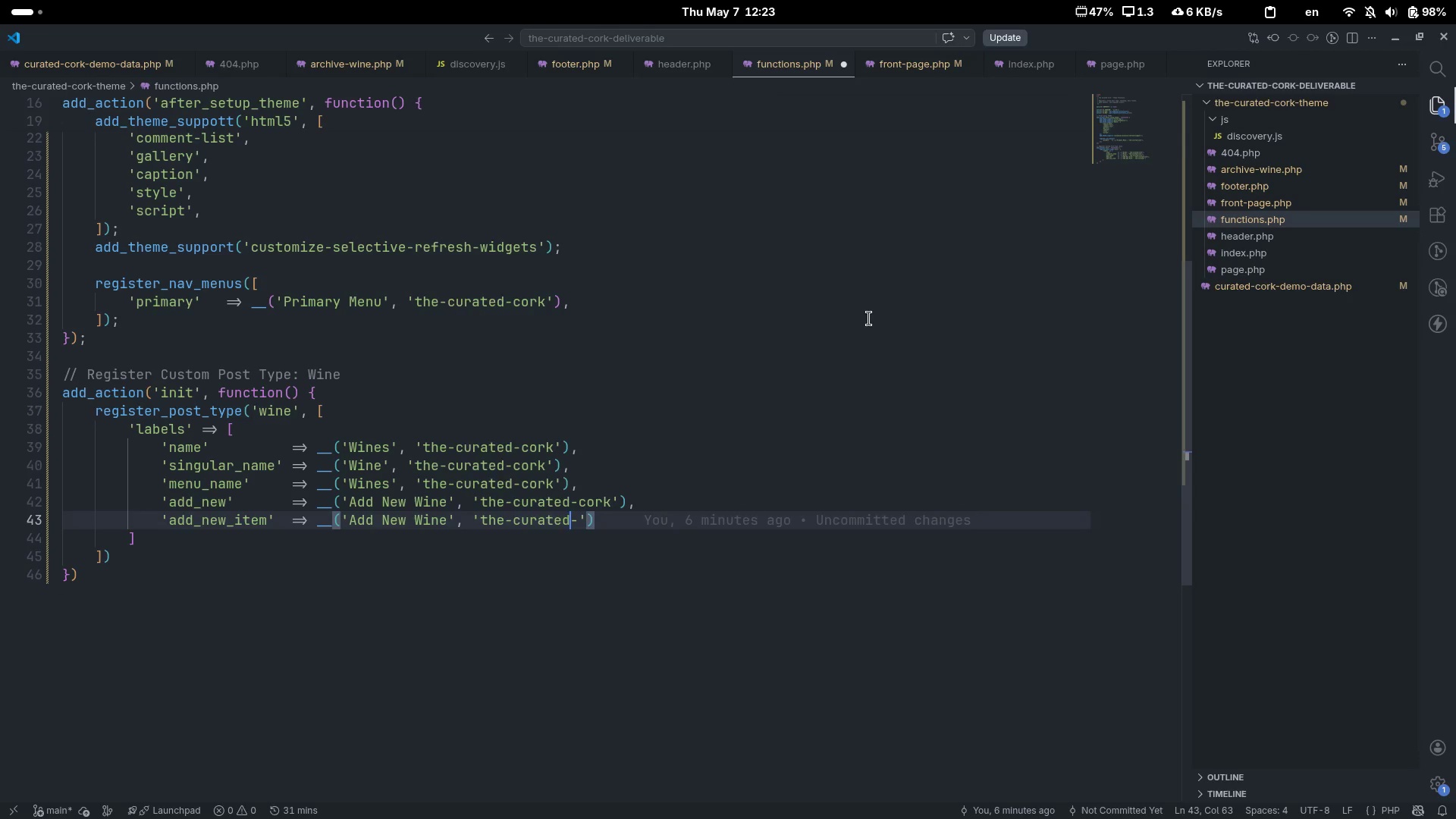 
key(ArrowDown)
 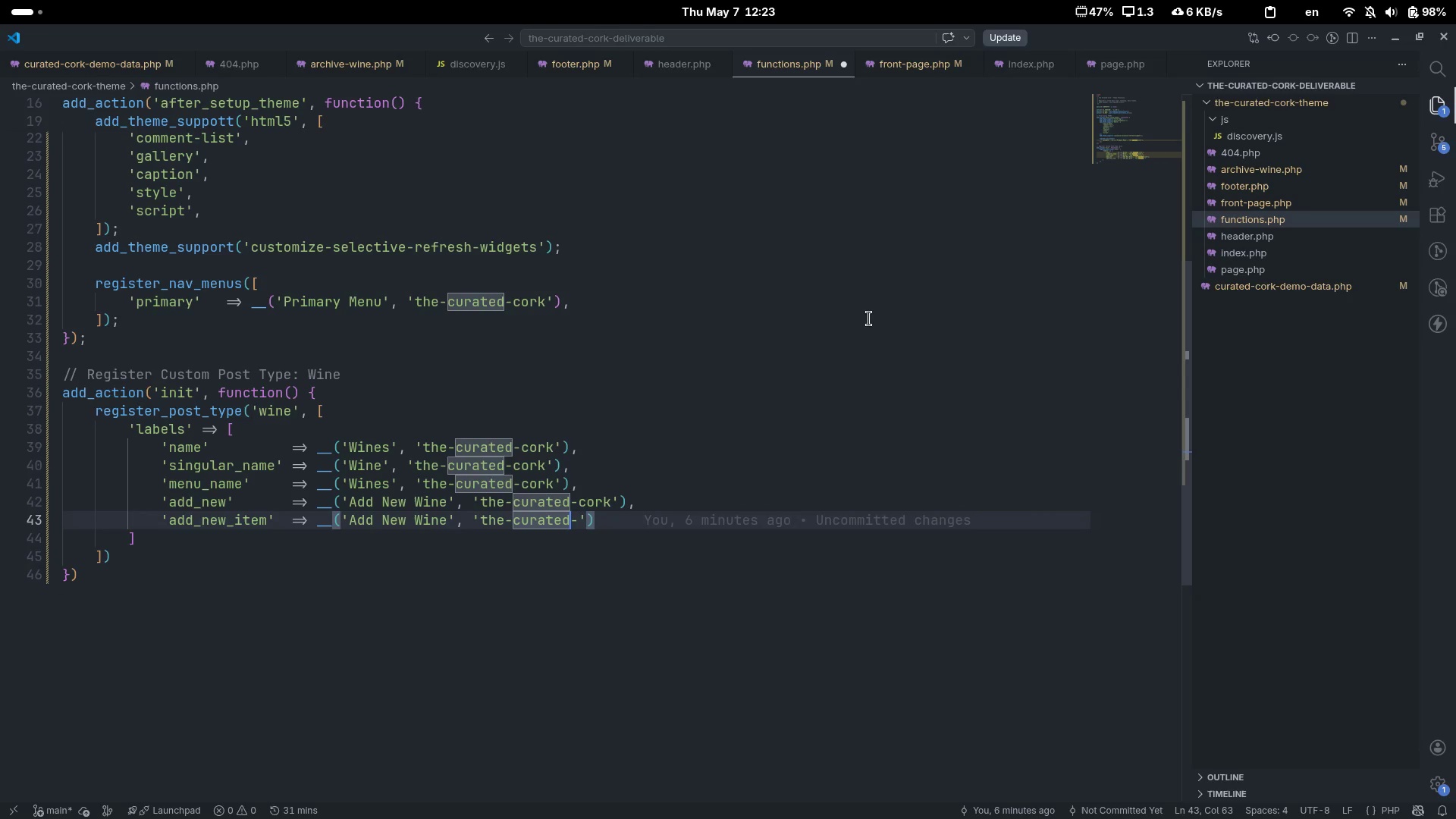 
key(Control+ControlLeft)
 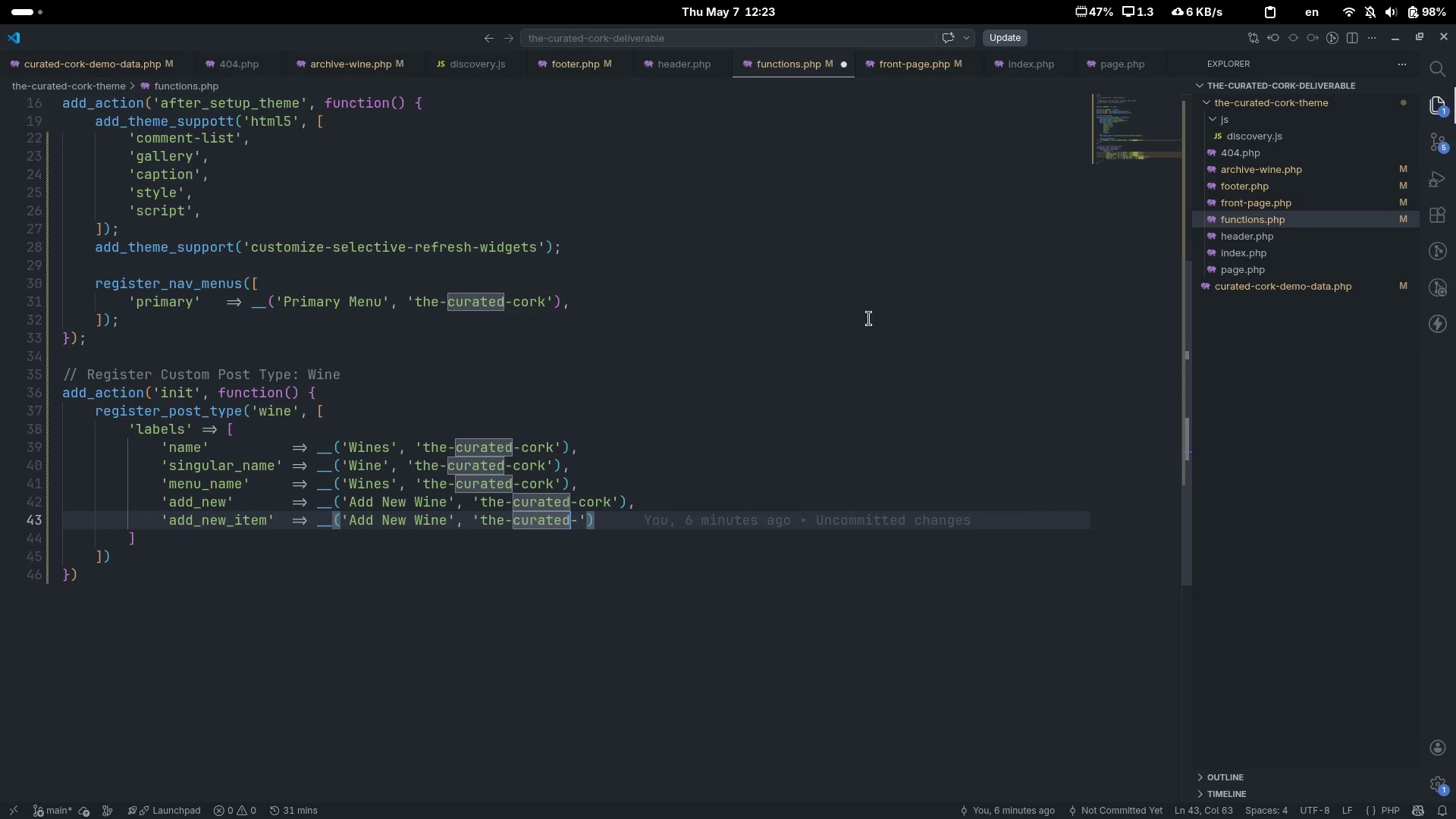 
key(Control+ArrowLeft)
 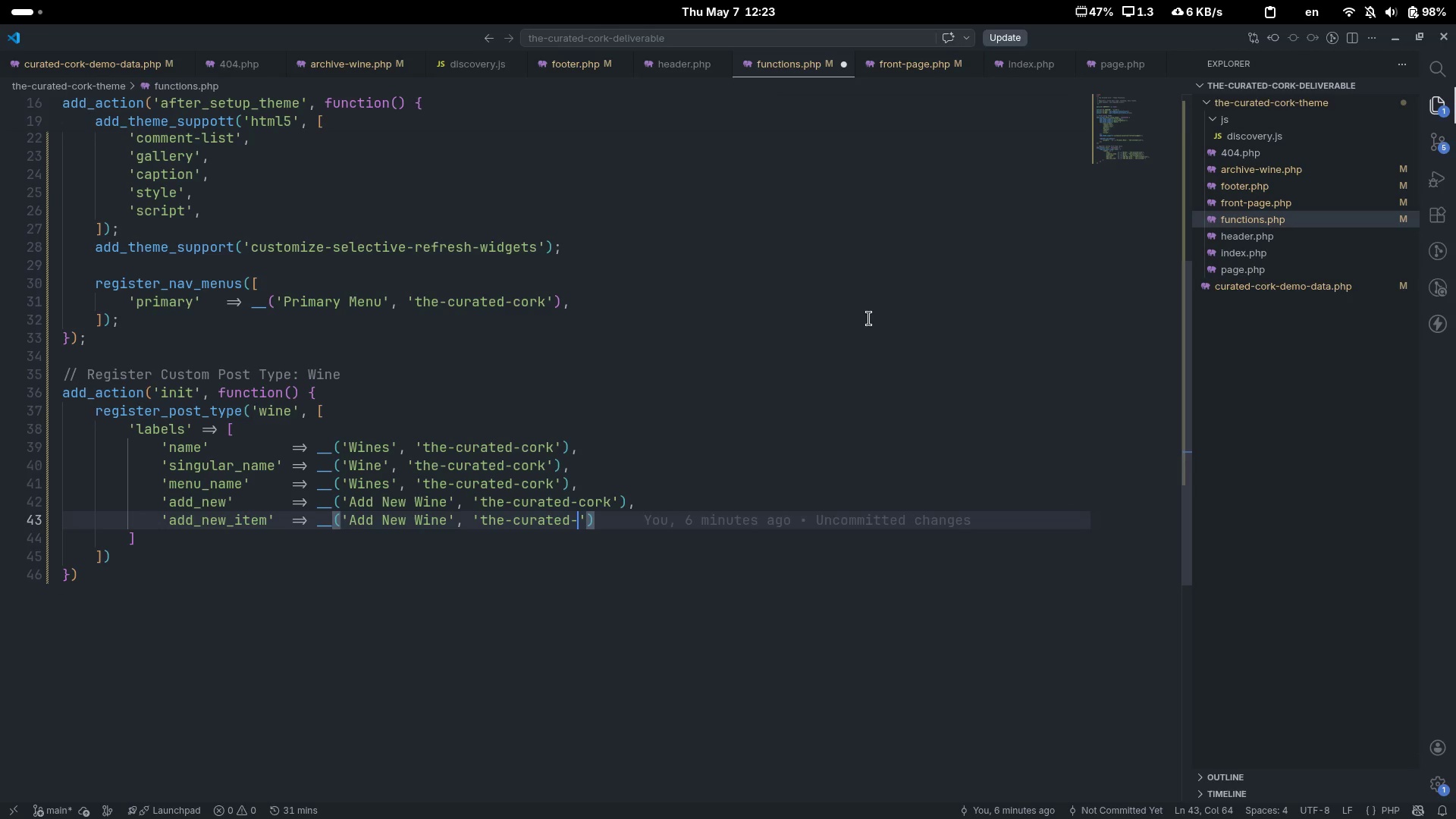 
key(ArrowRight)
 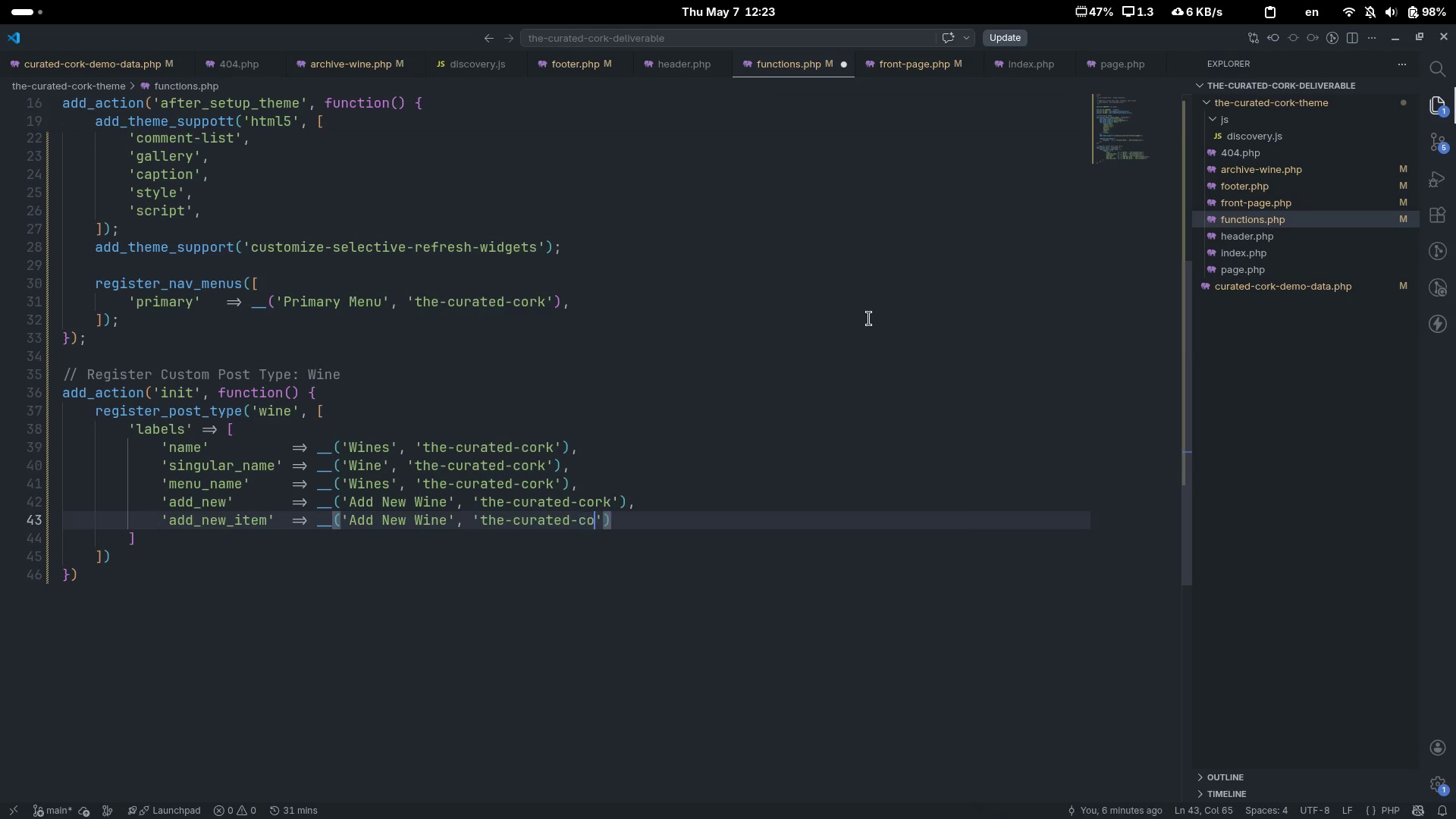 
type(cork)
 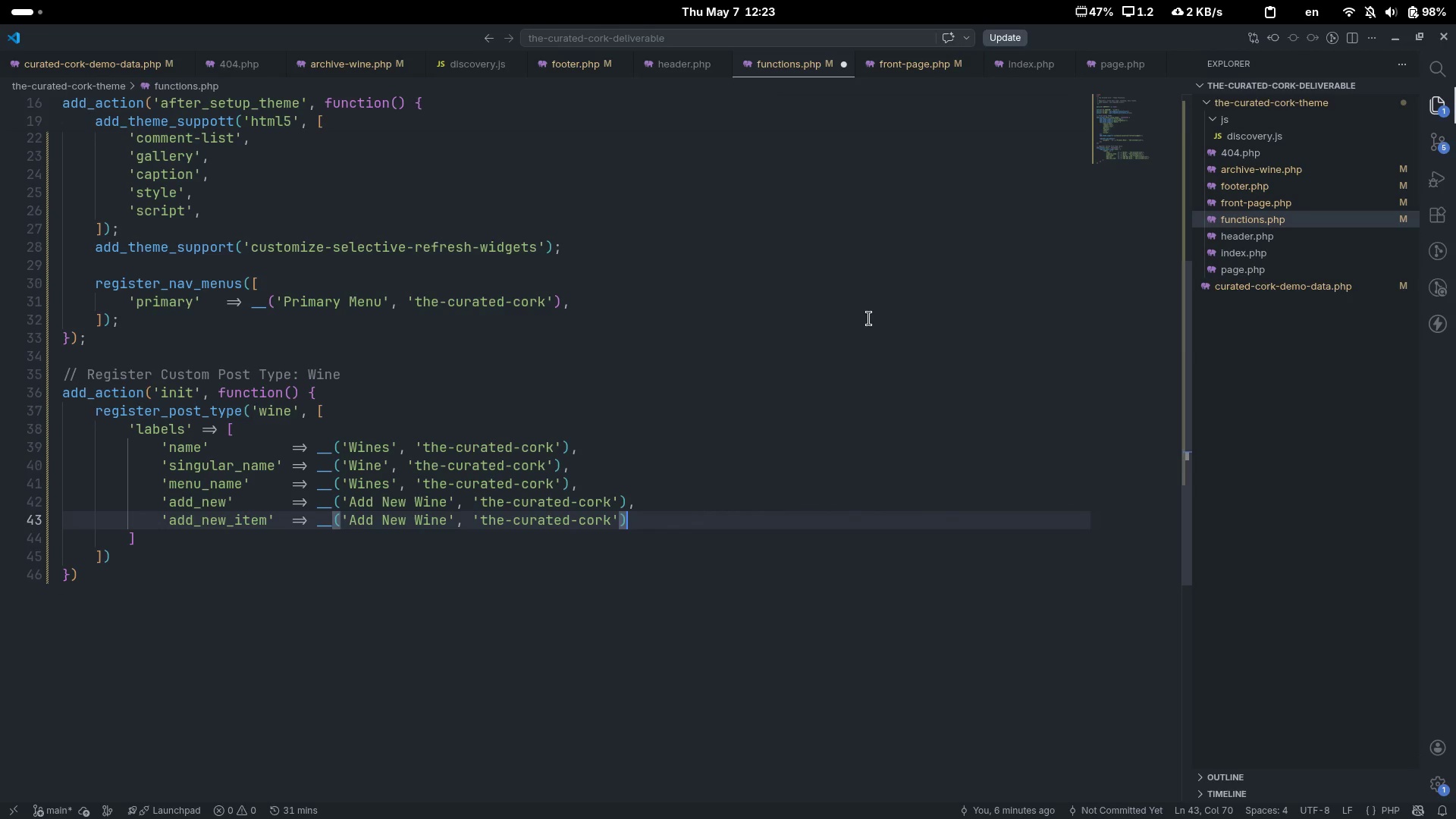 
key(Control+ControlLeft)
 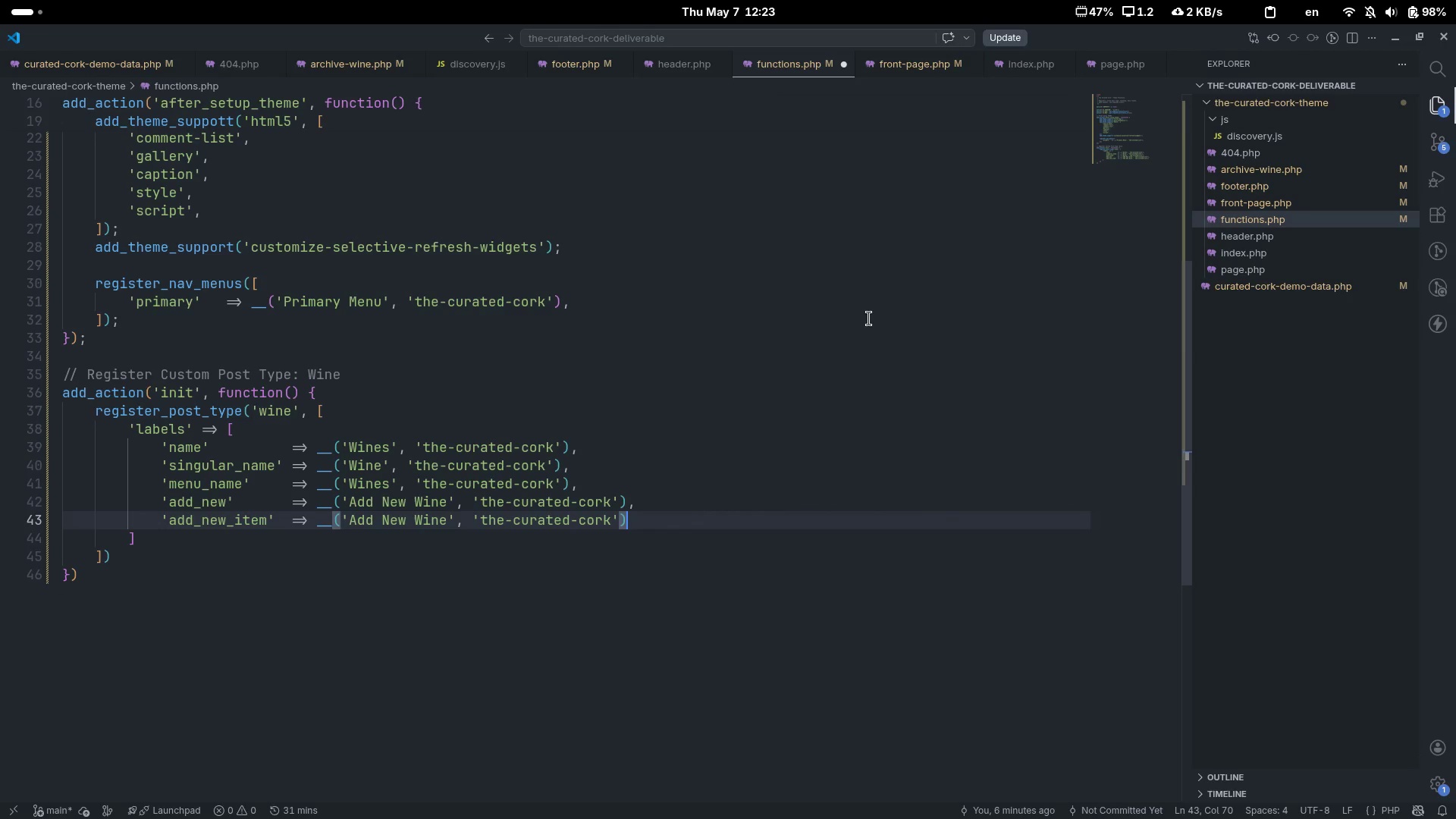 
key(Control+ArrowRight)
 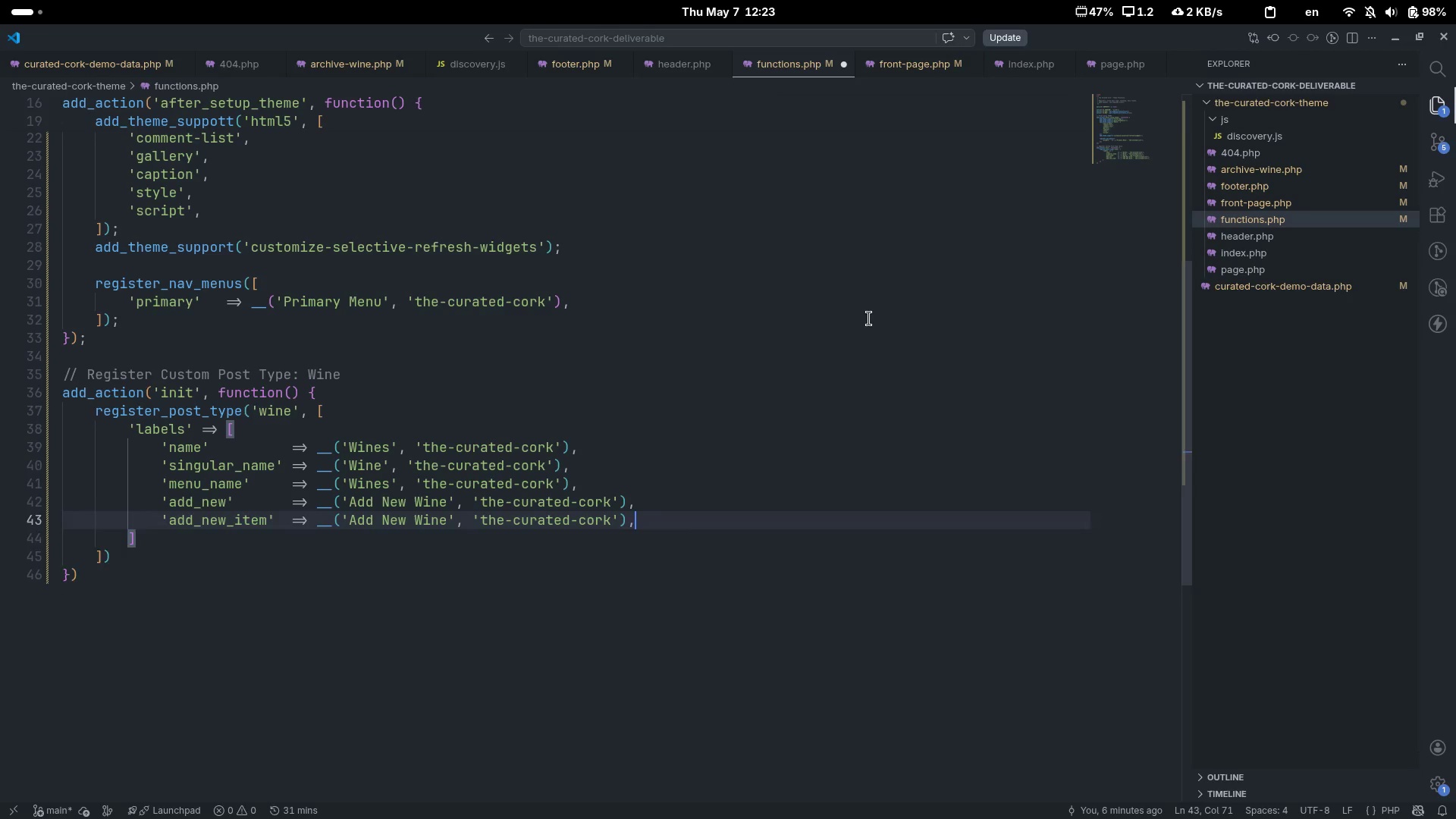 
key(Comma)
 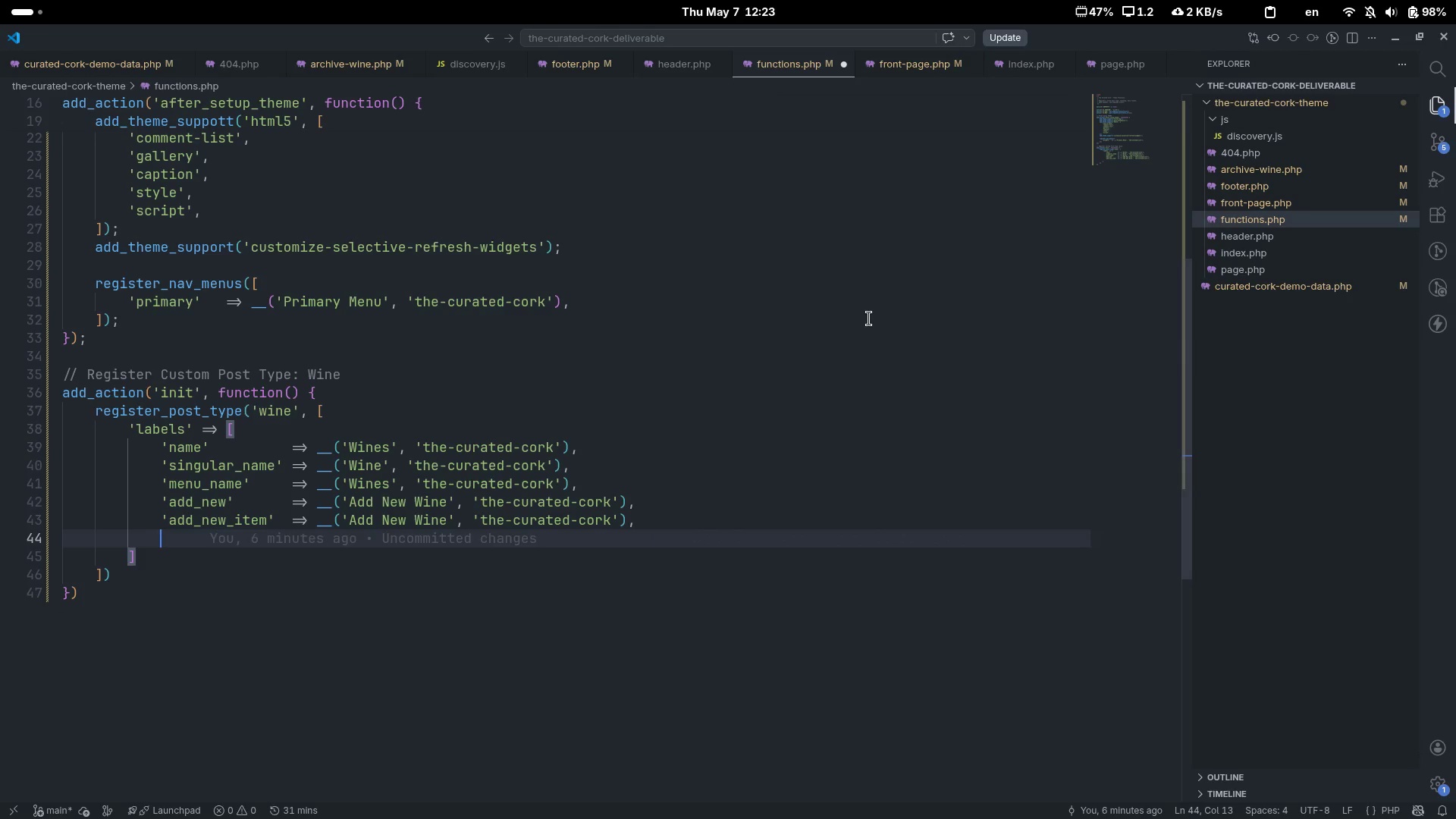 
key(Enter)
 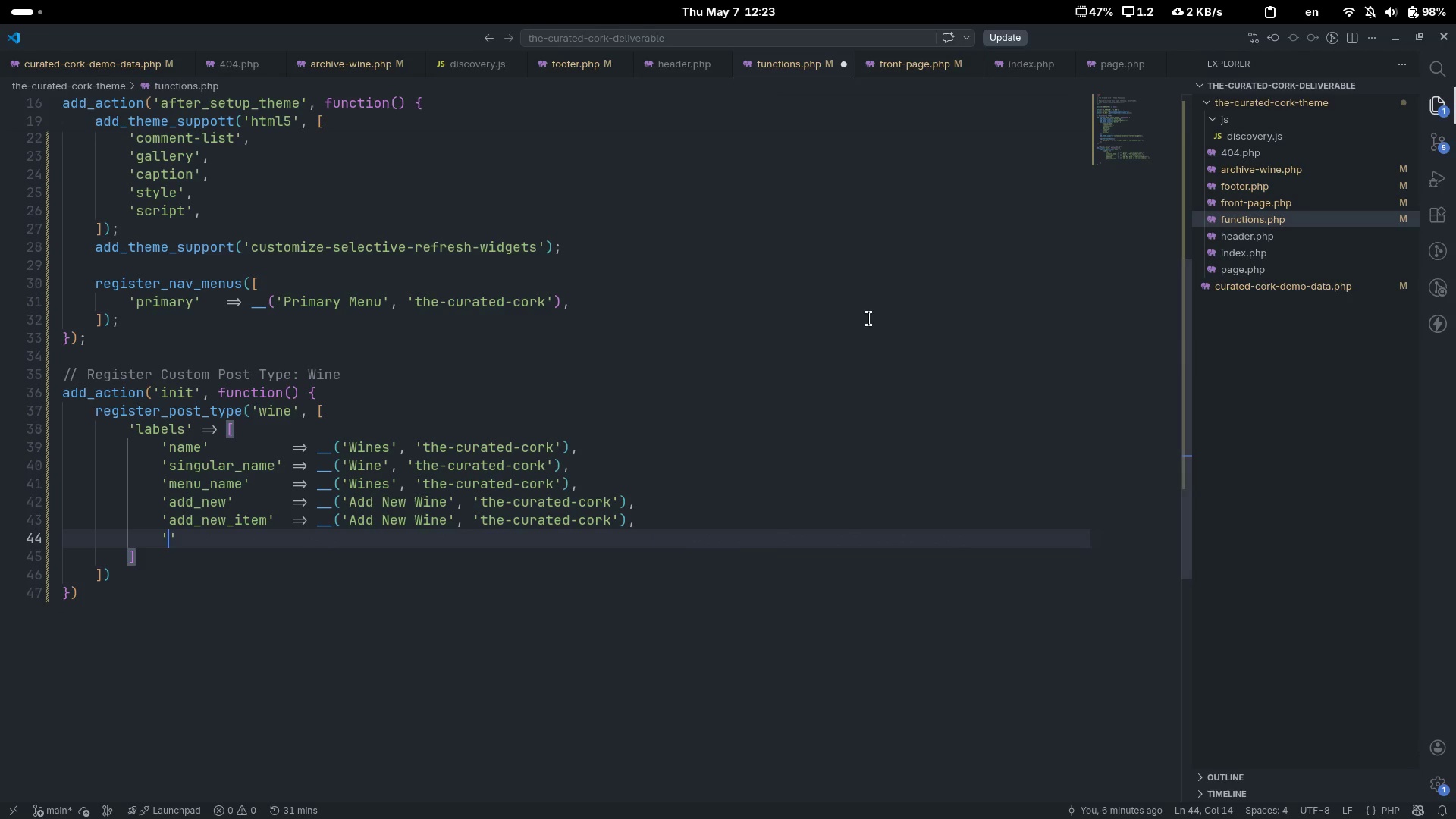 
key(Quote)
 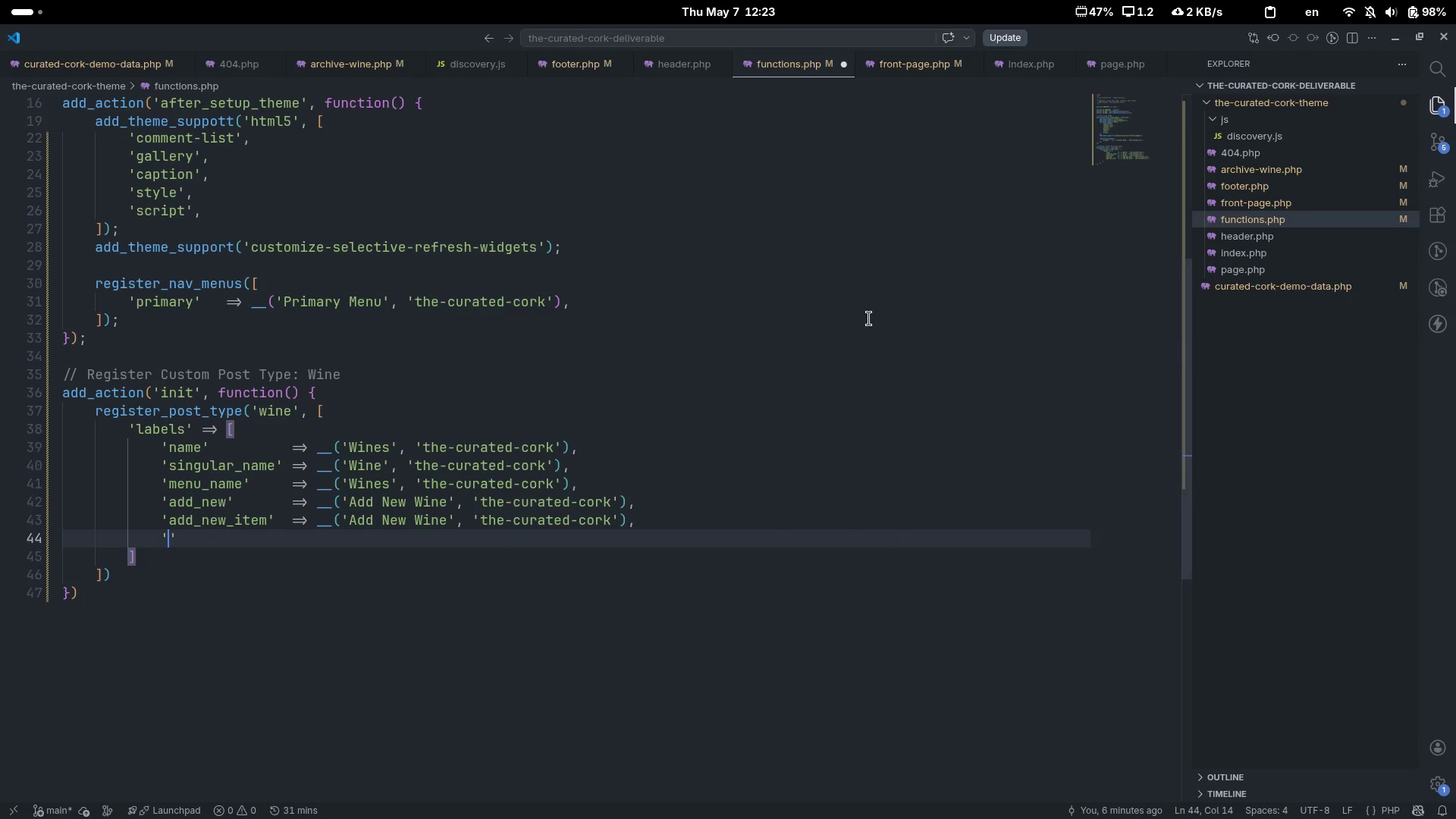 
scroll: coordinate [869, 318], scroll_direction: down, amount: 8.0
 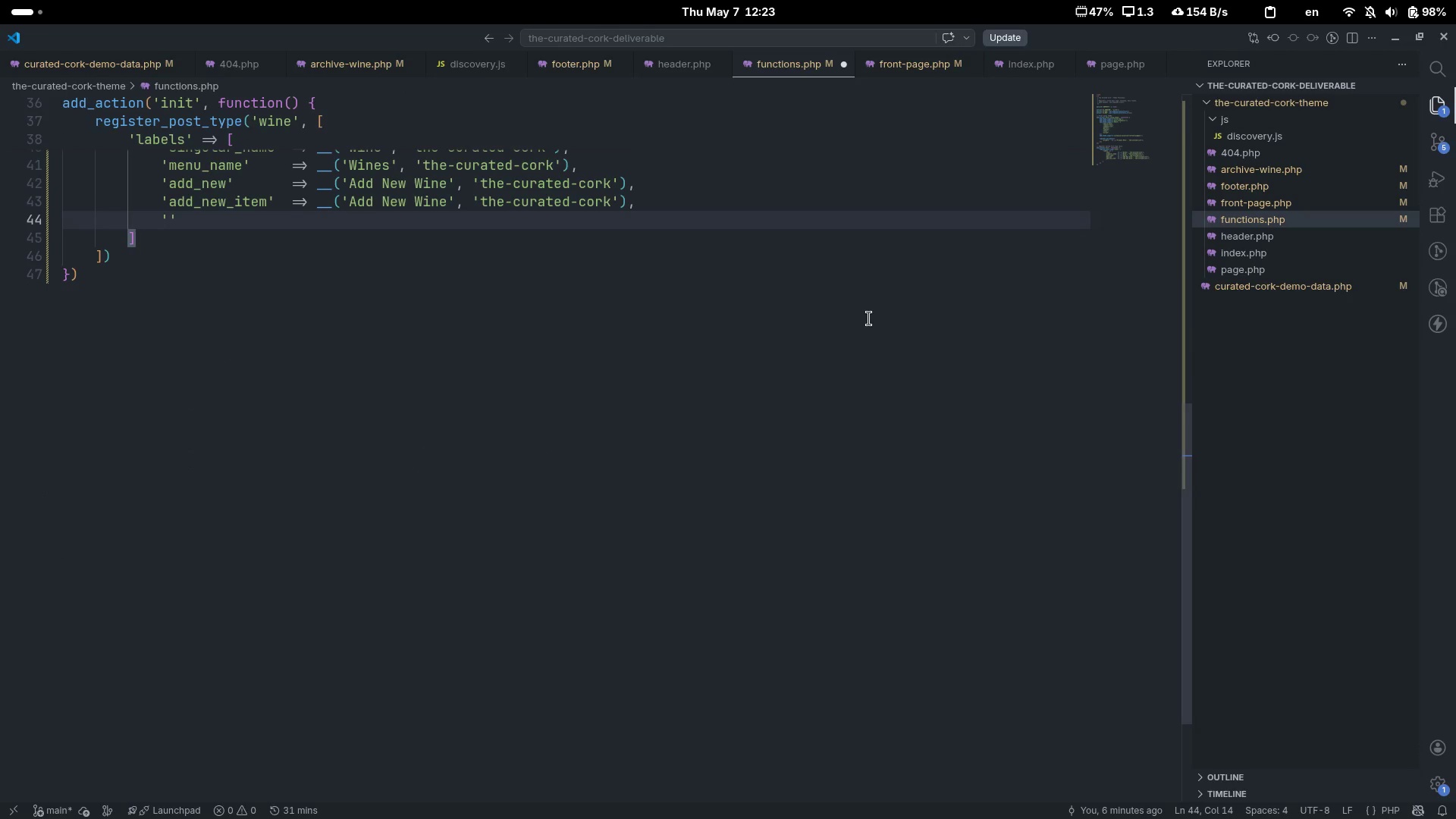 
type(edit_item)
 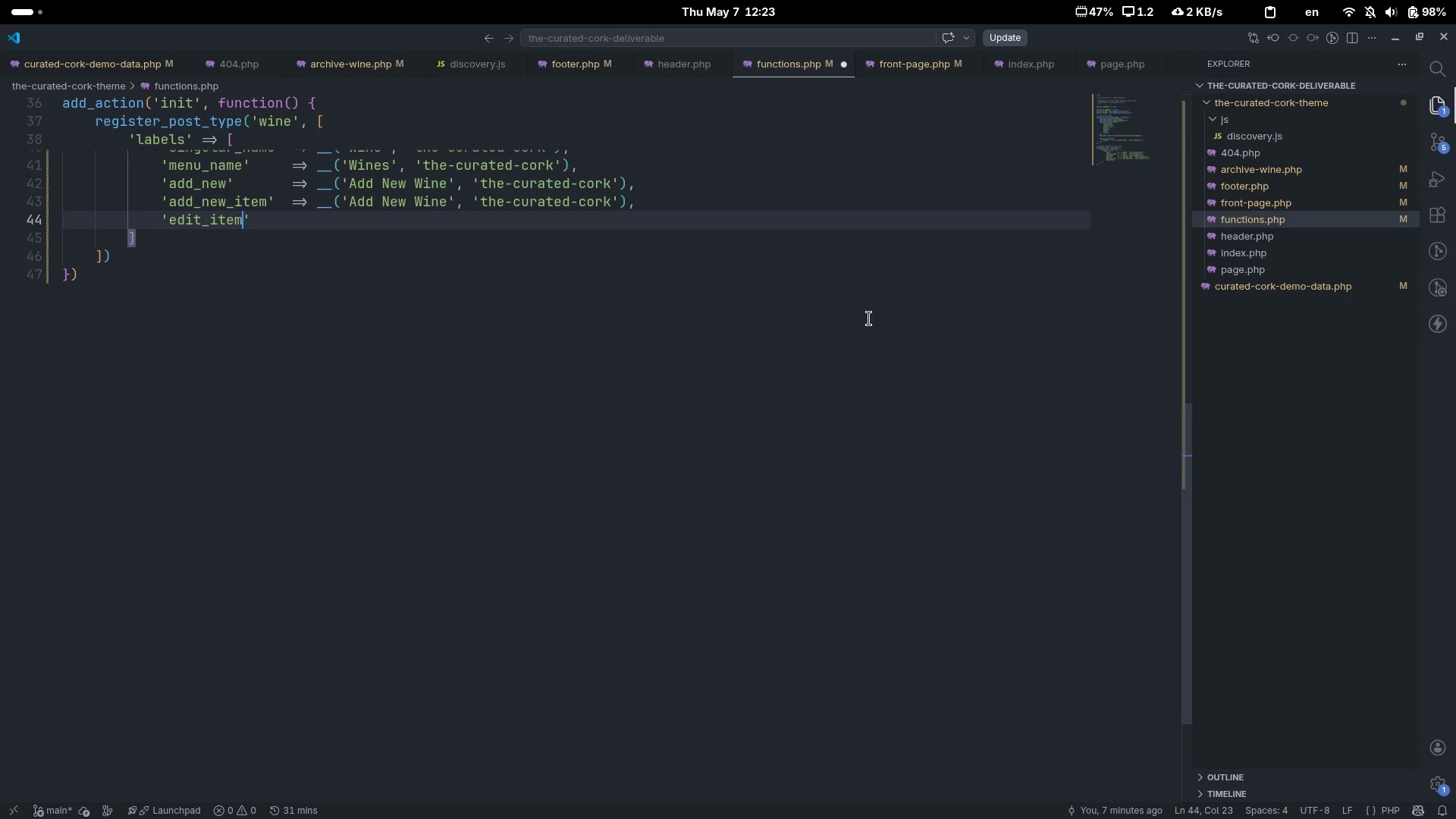 
key(ArrowRight)
 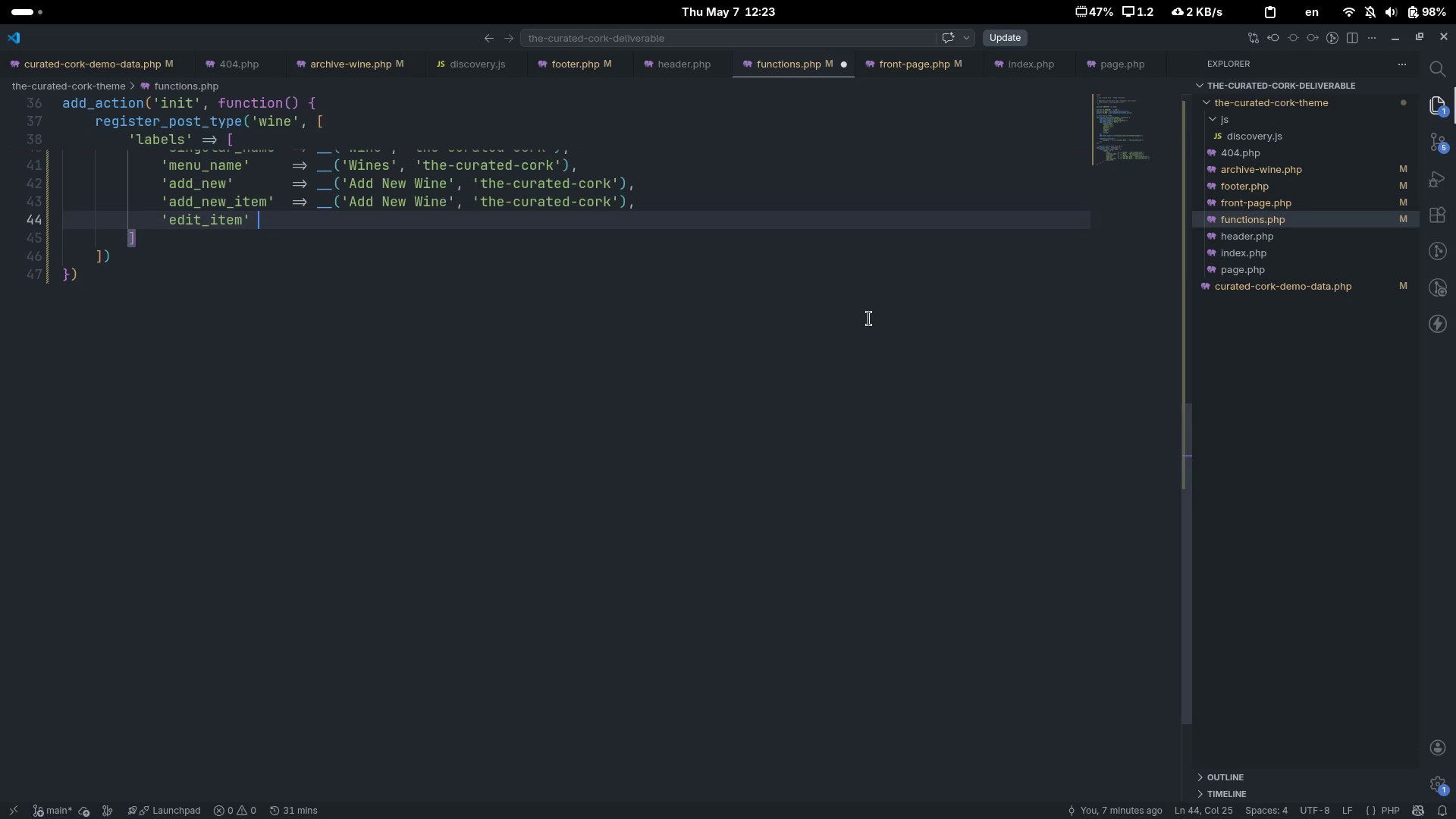 
key(Tab)
key(Tab)
type(=> __('Edit Wine)
 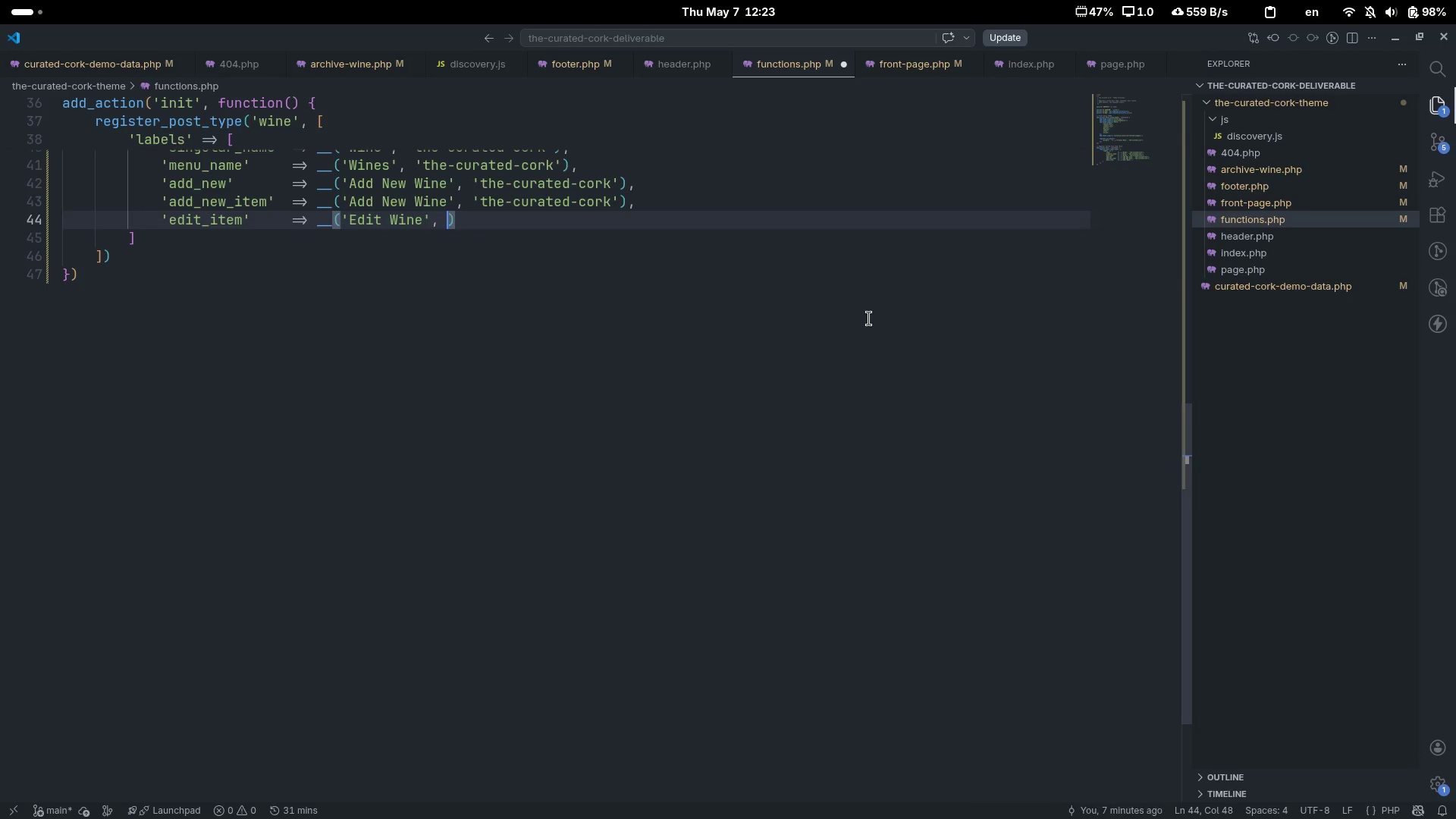 
 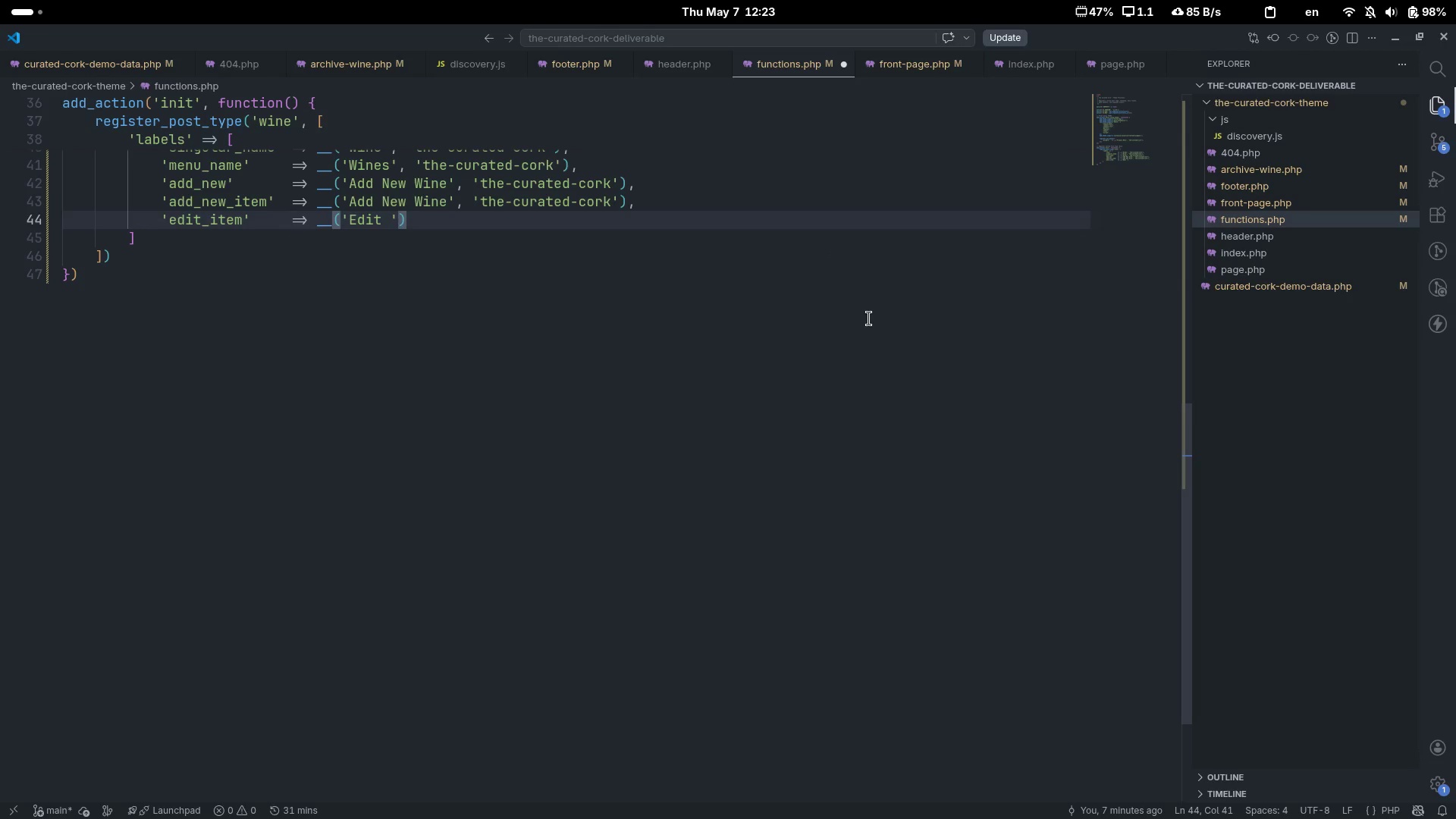 
key(ArrowRight)
 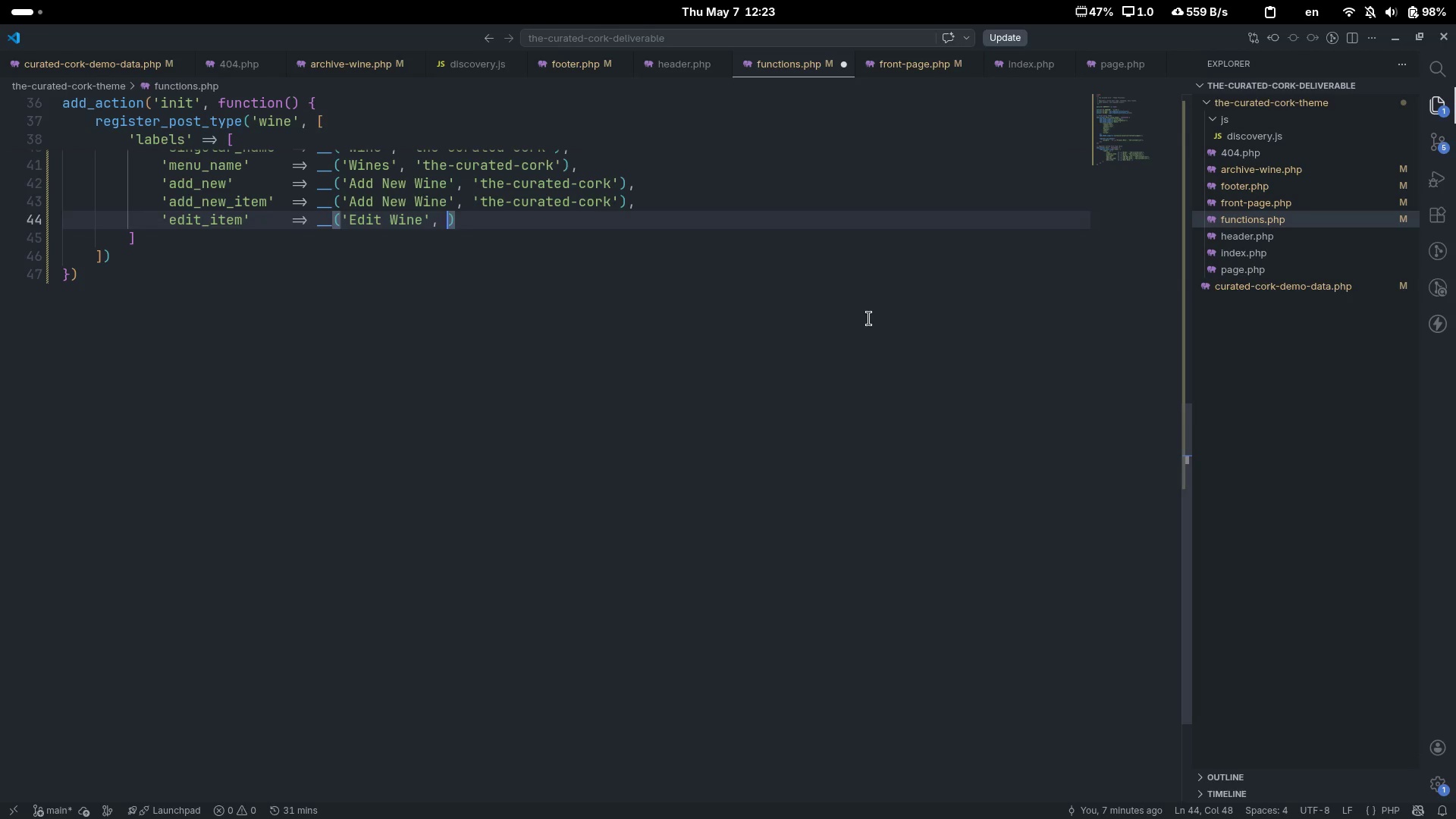 
type(, 'the0cu)
key(Backspace)
key(Backspace)
key(Backspace)
type(-cir)
key(Backspace)
key(Backspace)
type(urated-cork)
 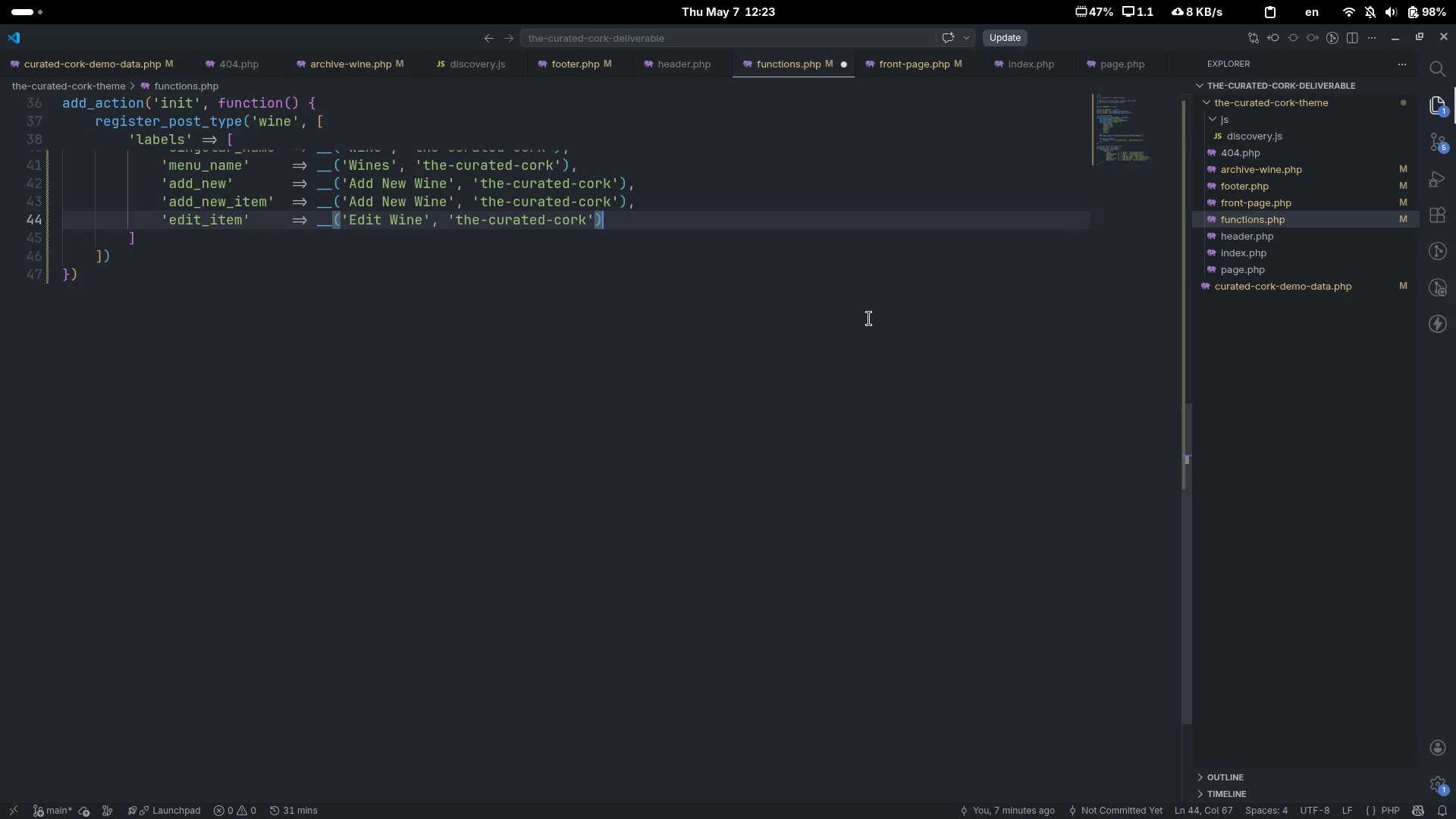 
key(ArrowRight)
 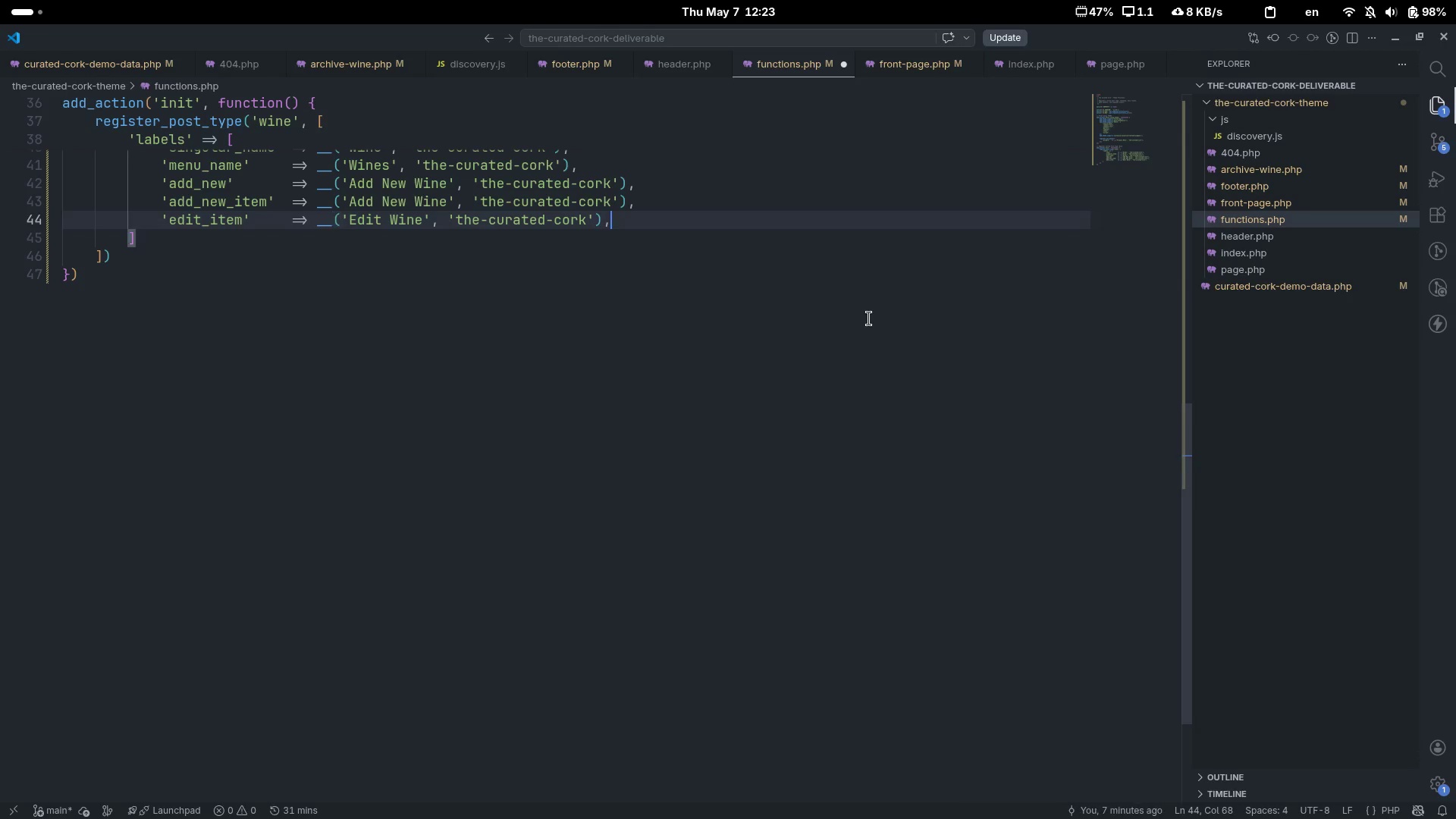 
key(ArrowRight)
 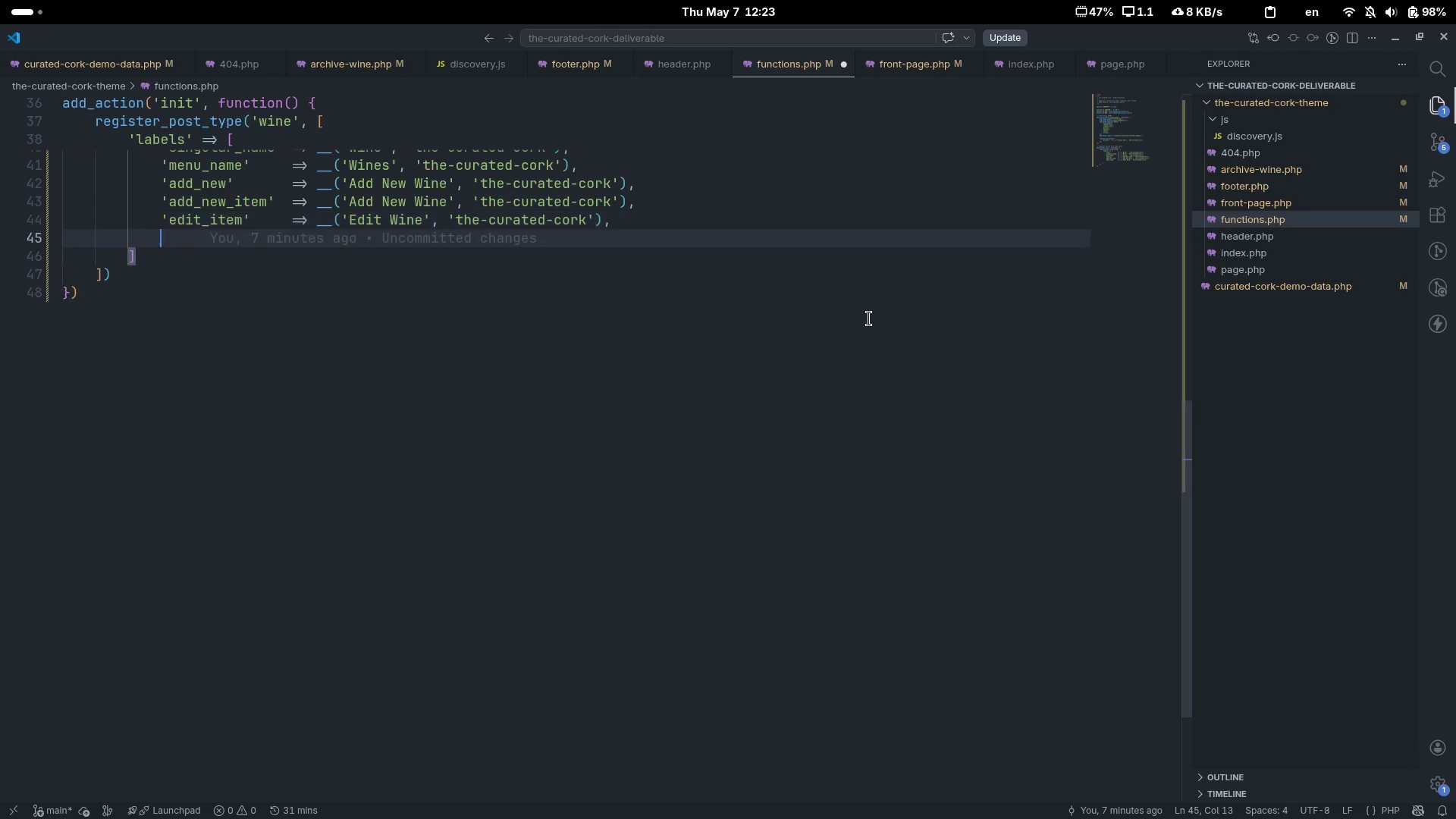 
key(Comma)
 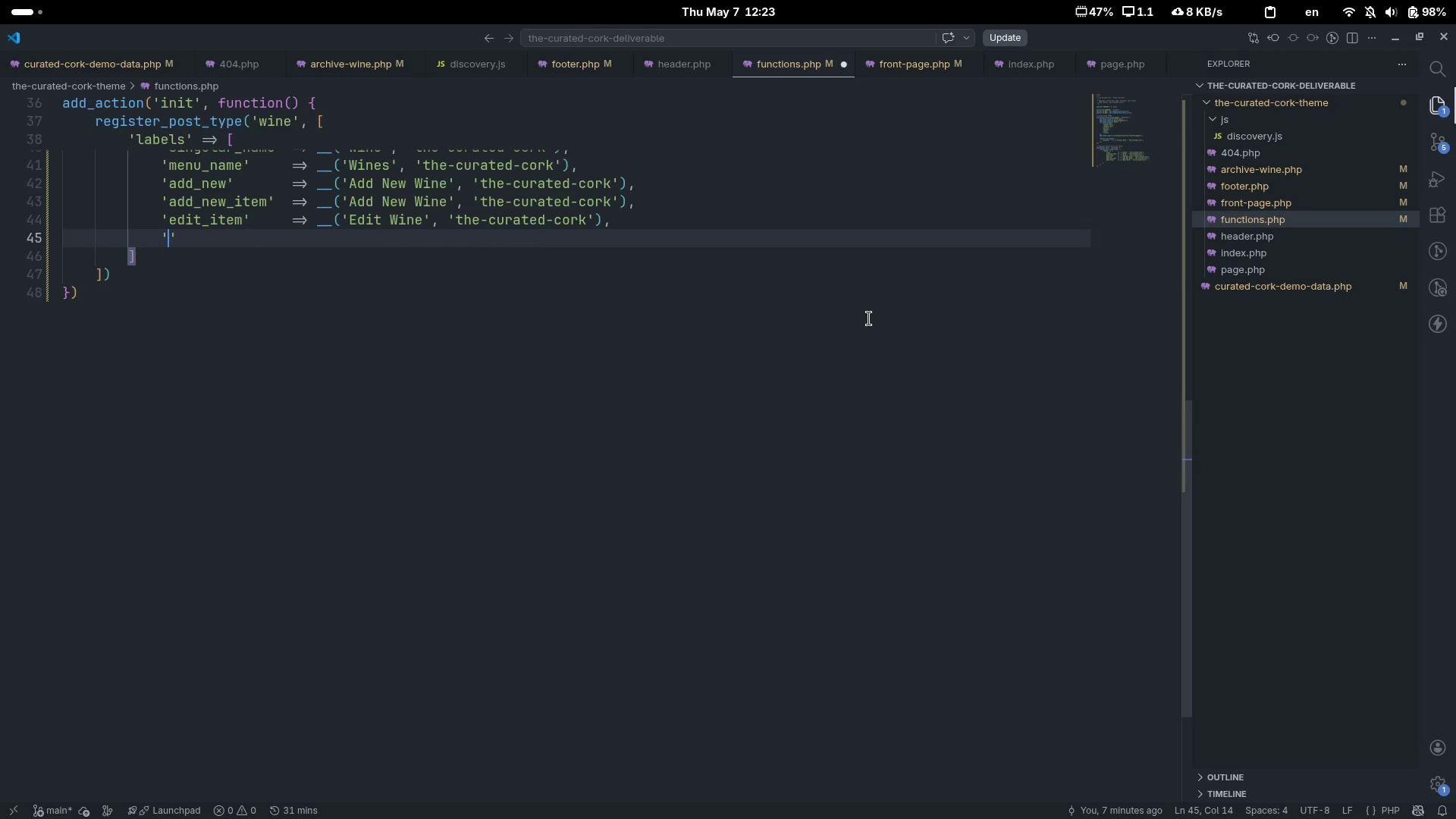 
key(Enter)
 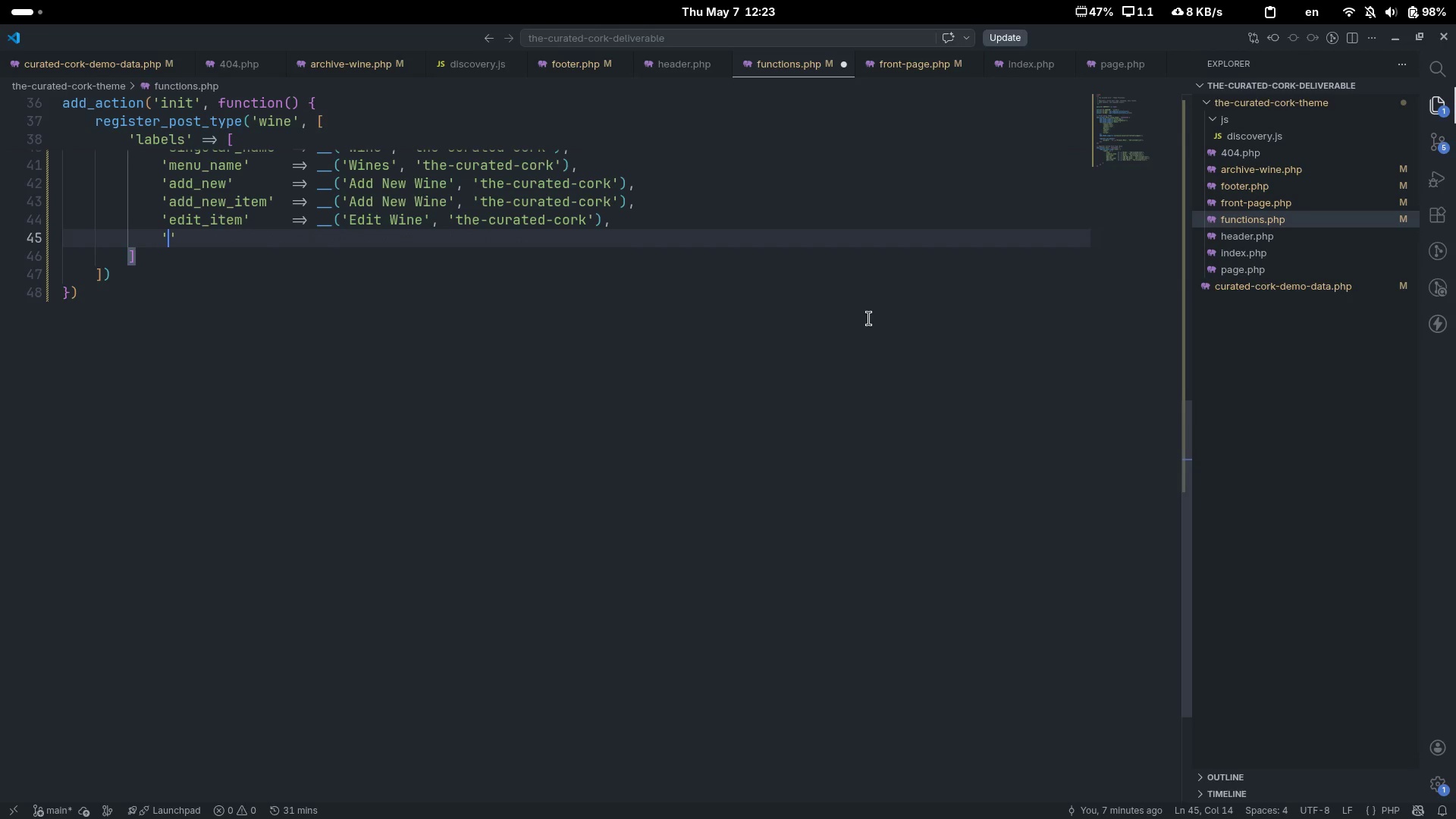 
type('new_item)
 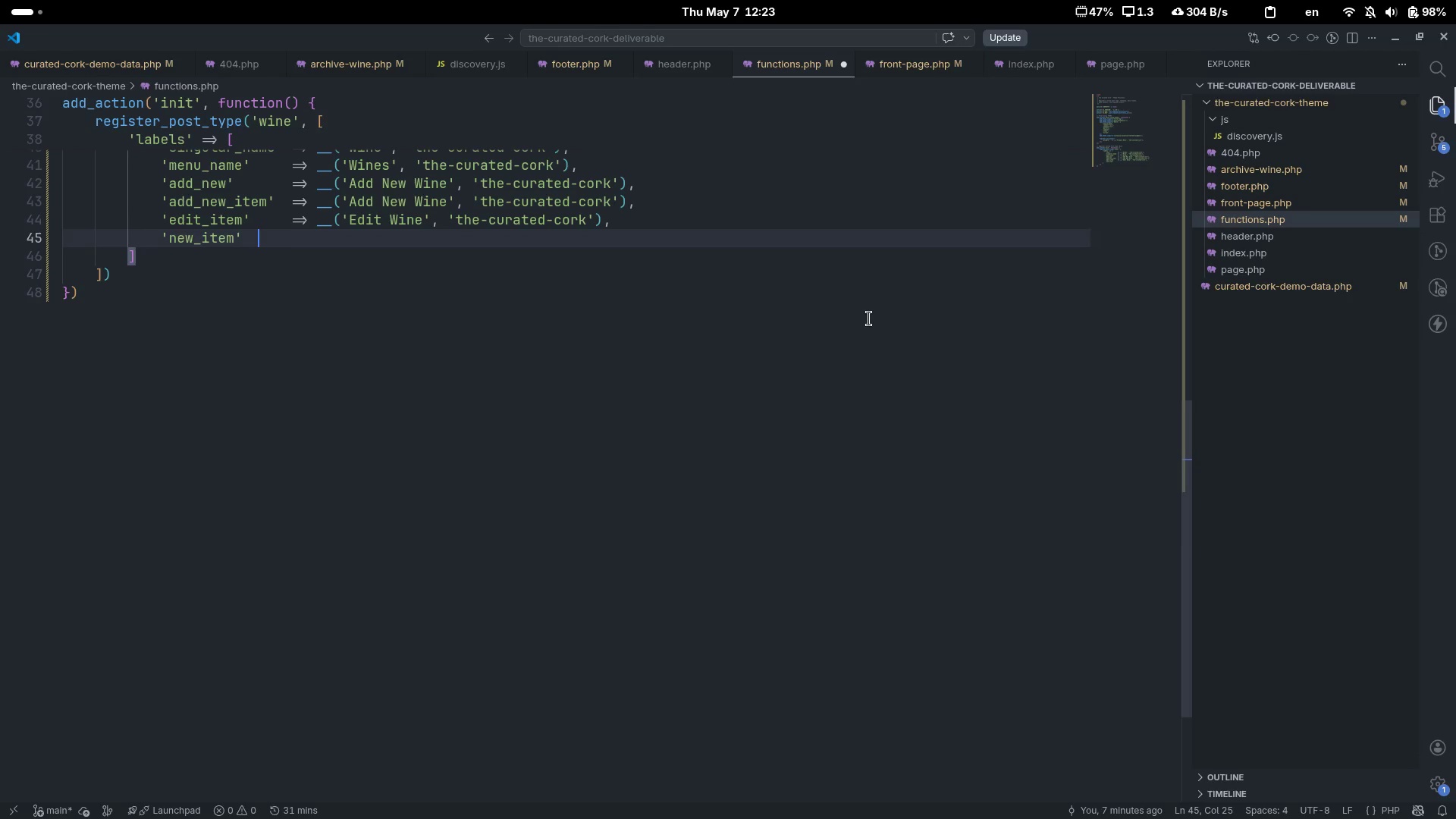 
key(ArrowRight)
 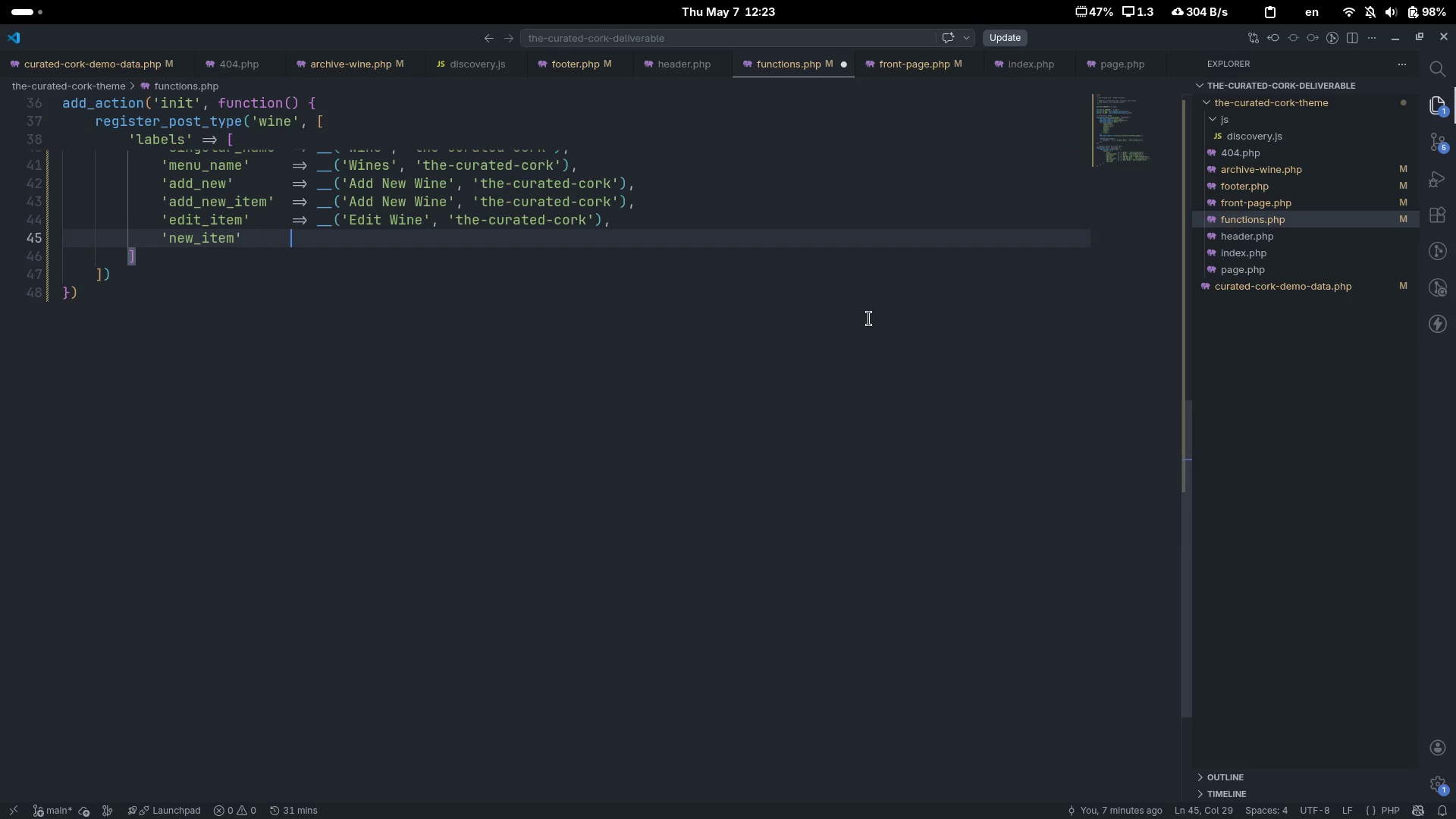 
key(Tab)
key(Tab)
type(=> __('New WIne)
key(Backspace)
key(Backspace)
key(Backspace)
type(ine)
 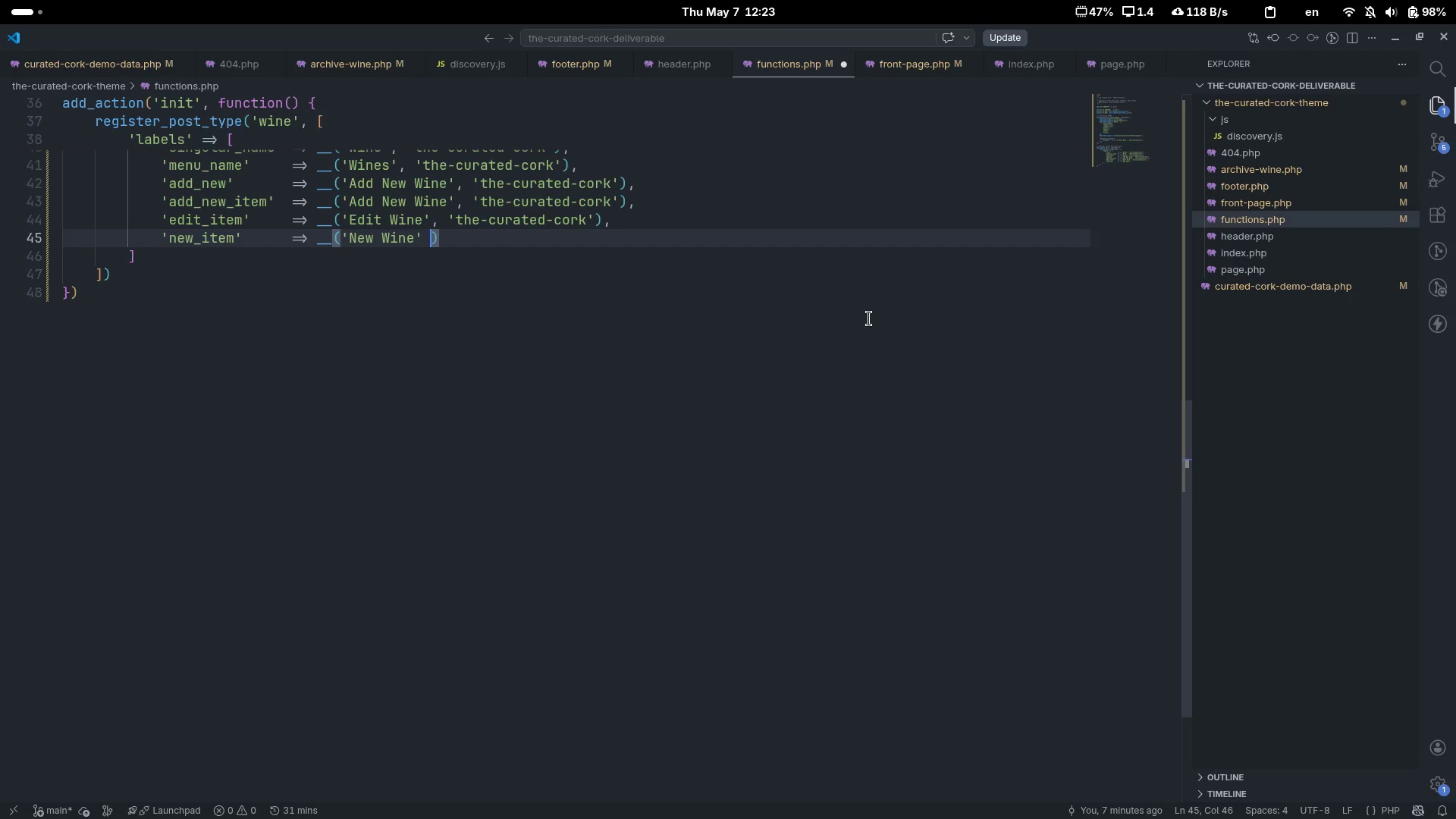 
 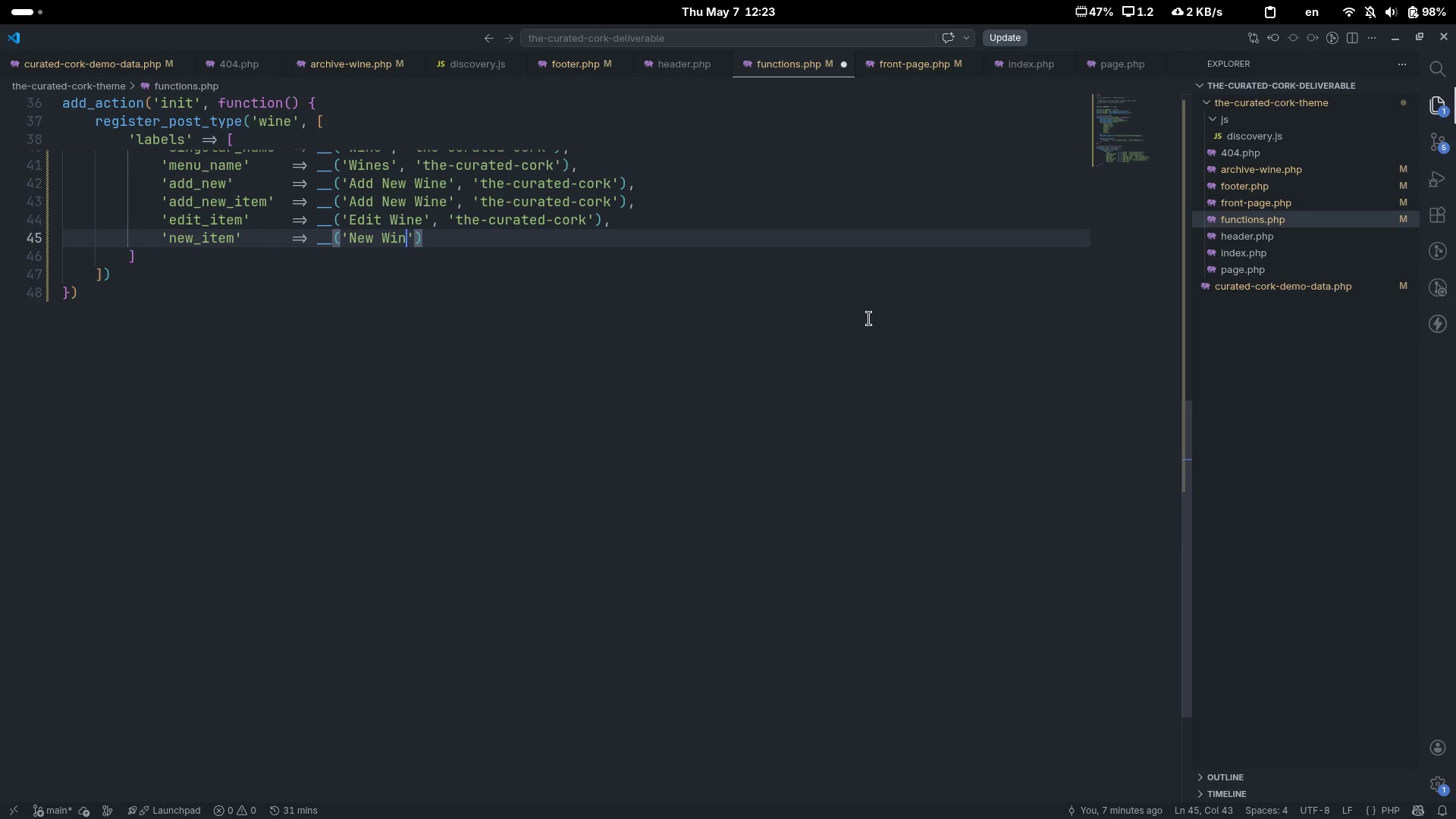 
key(ArrowRight)
 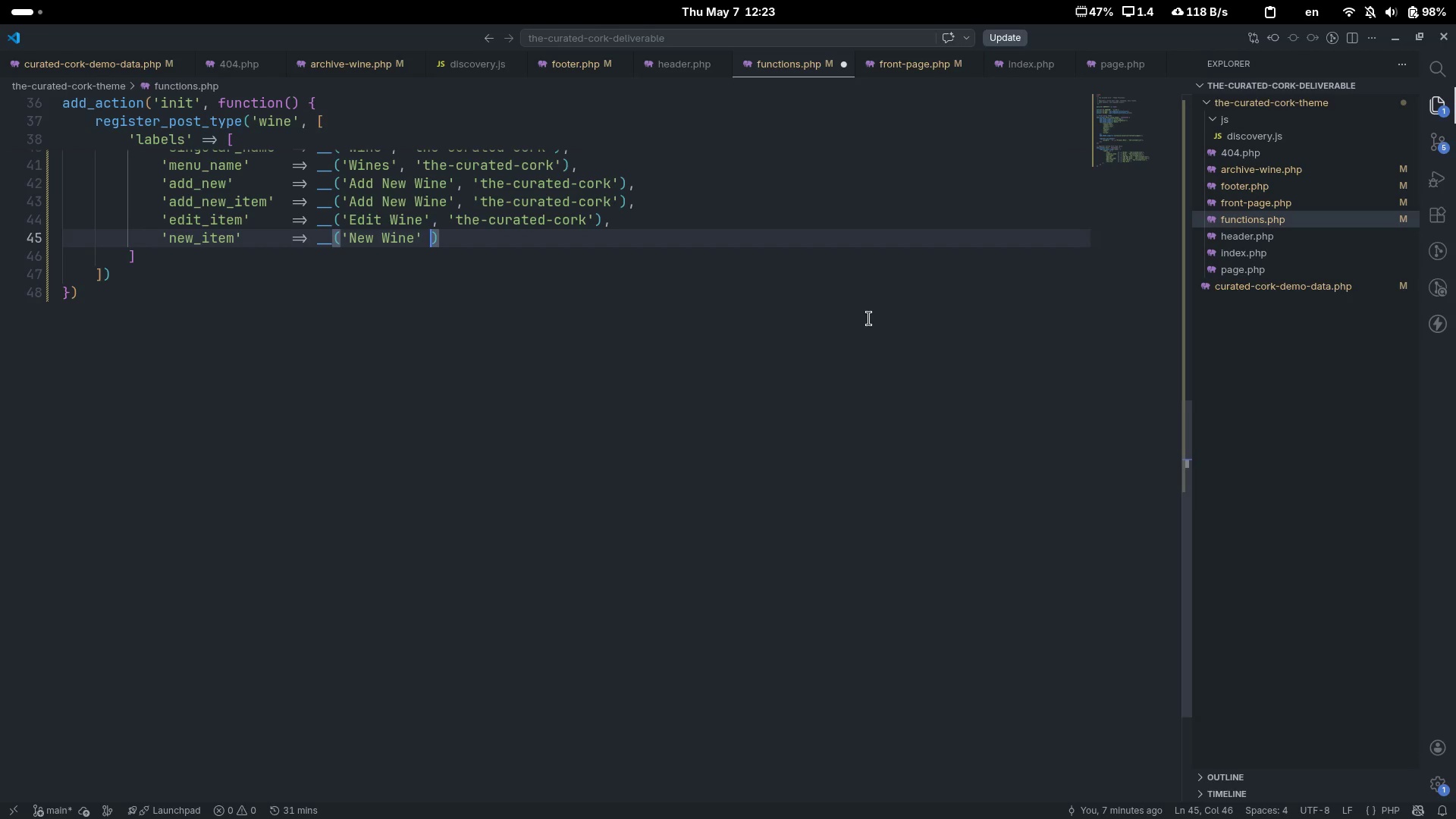 
type( 'the-cirate)
 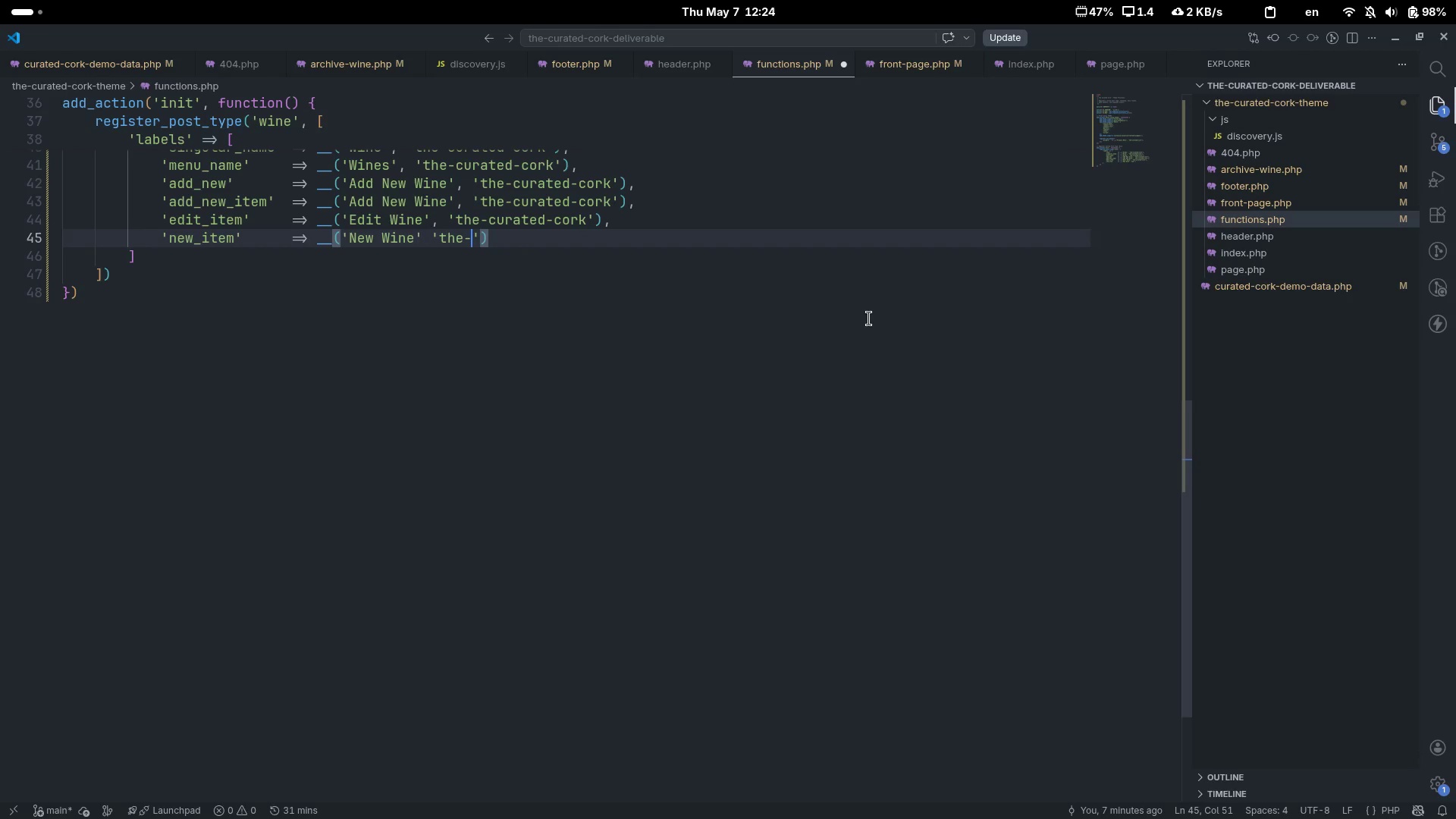 
key(Control+ControlLeft)
 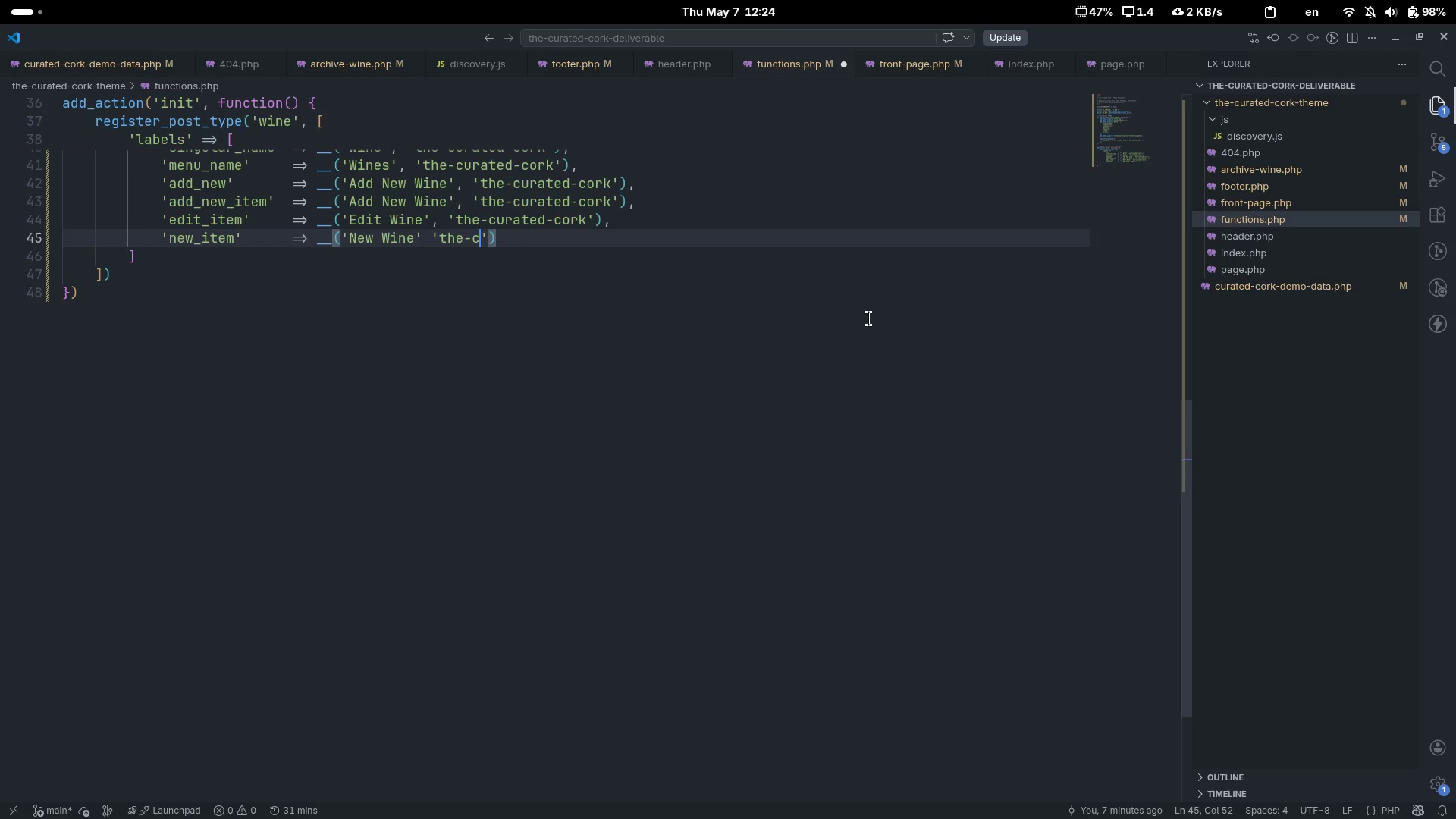 
key(Control+Backspace)
 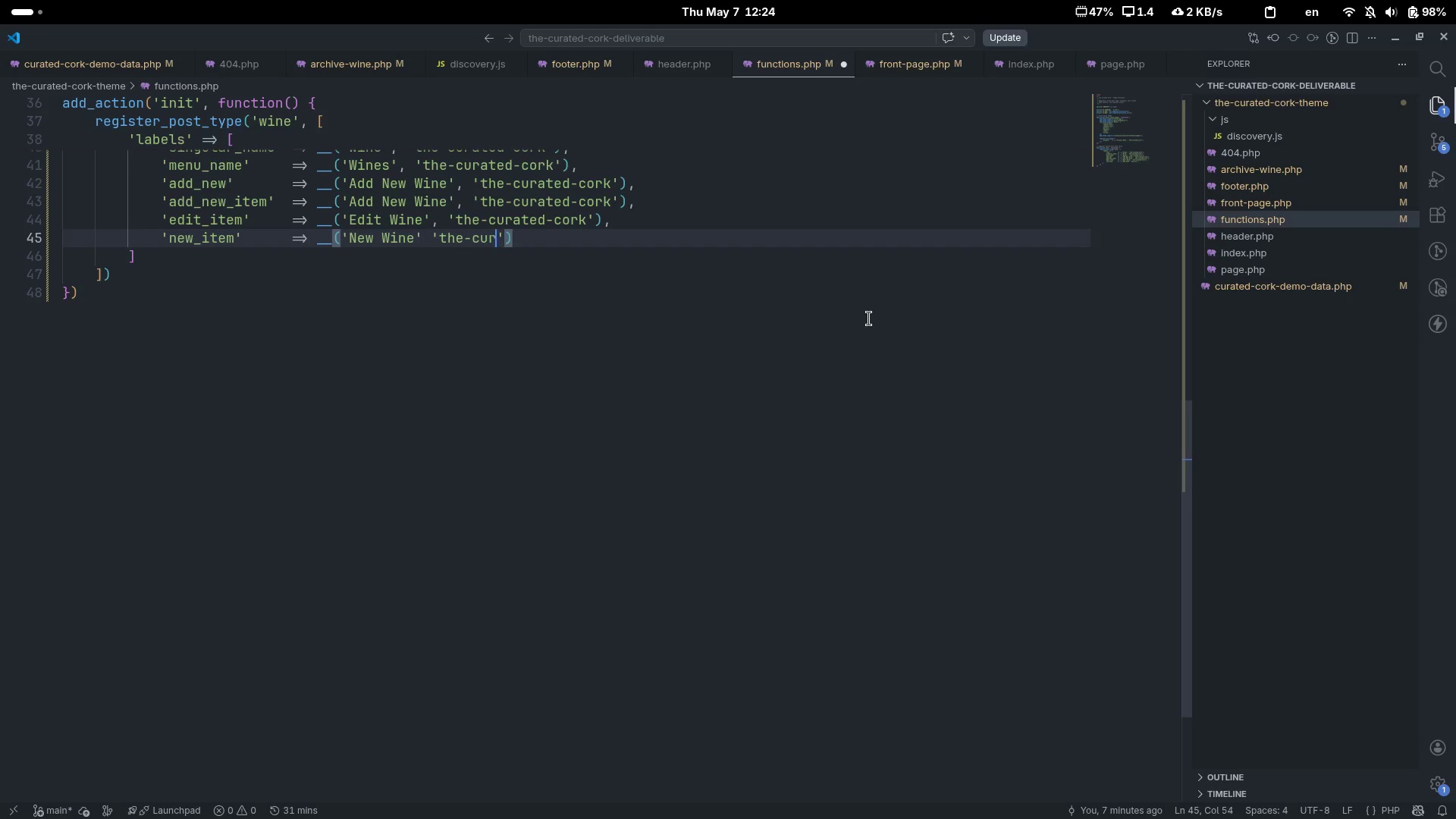 
type(curea)
key(Backspace)
key(Backspace)
type(ated0co)
key(Backspace)
key(Backspace)
key(Backspace)
type(0cork)
 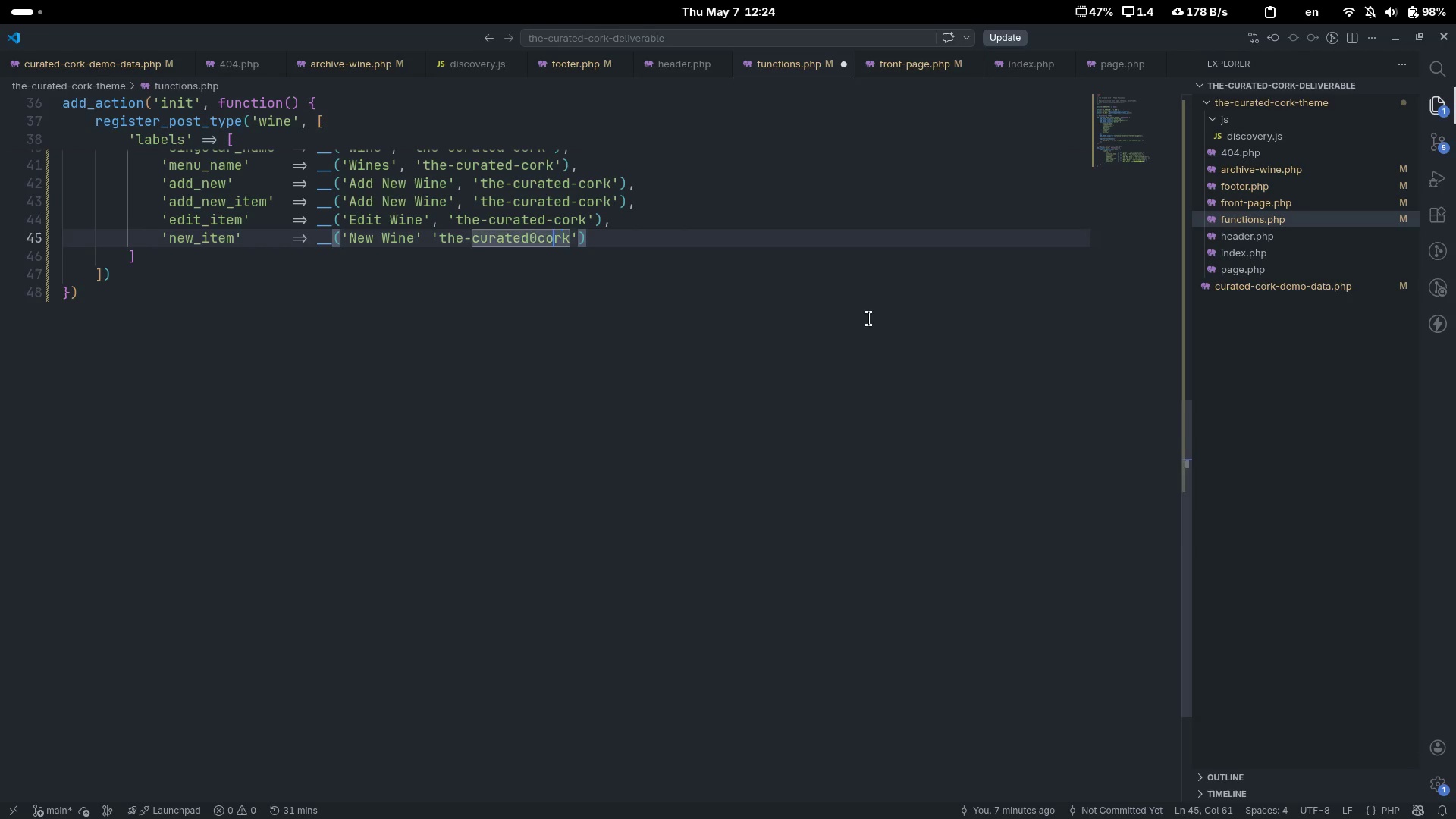 
key(ArrowLeft)
 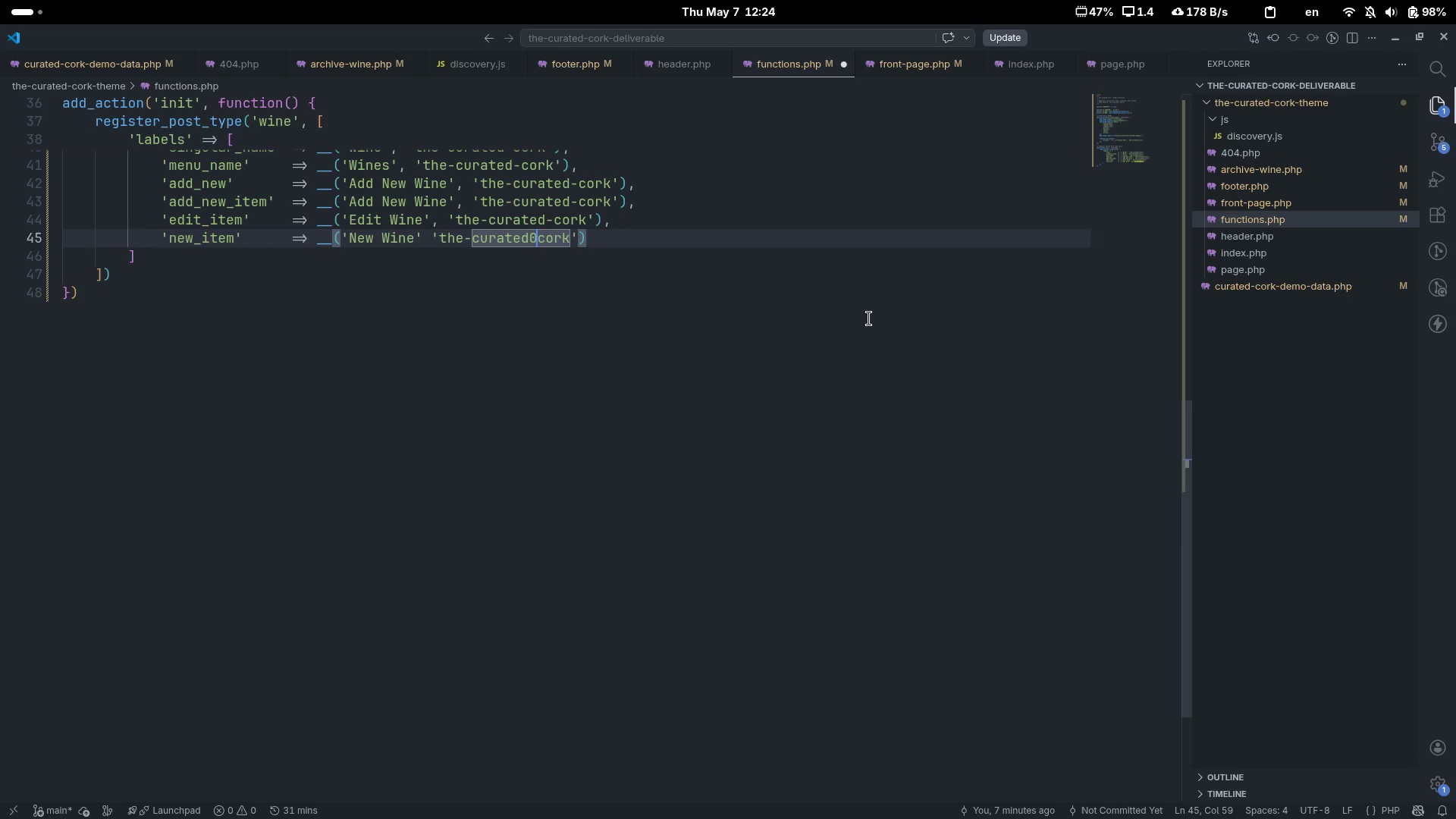 
key(ArrowLeft)
 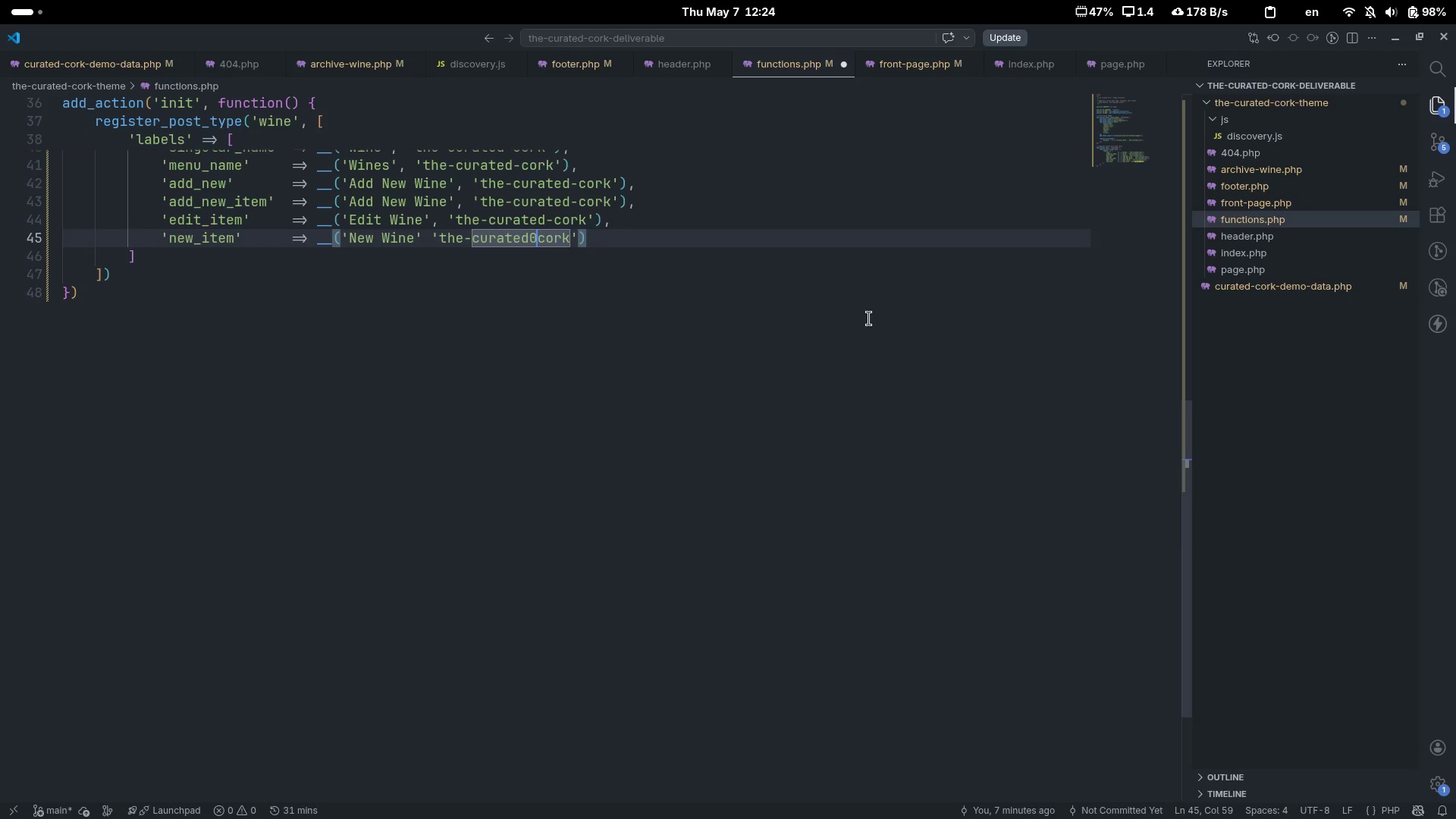 
key(ArrowLeft)
 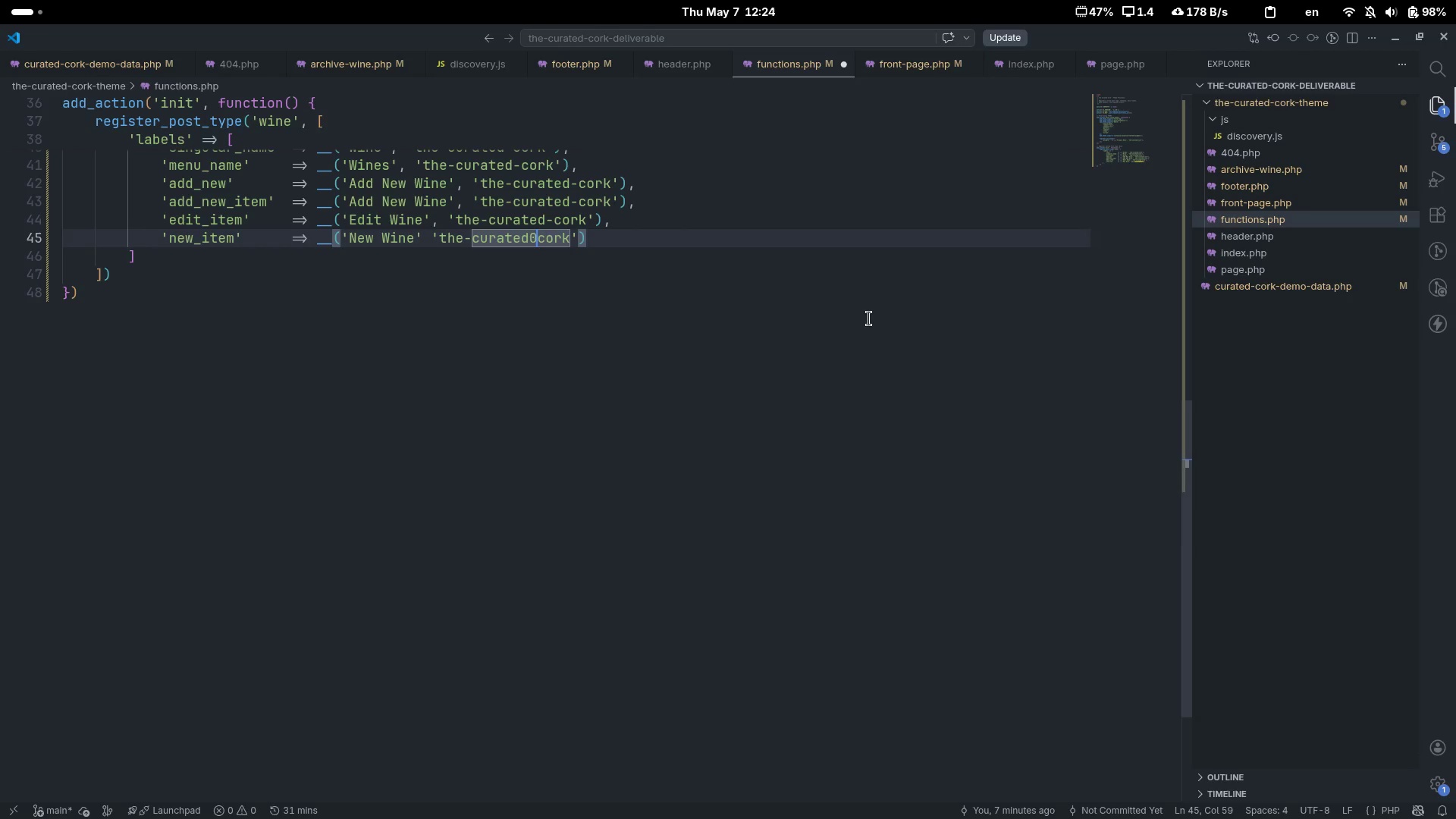 
key(ArrowLeft)
 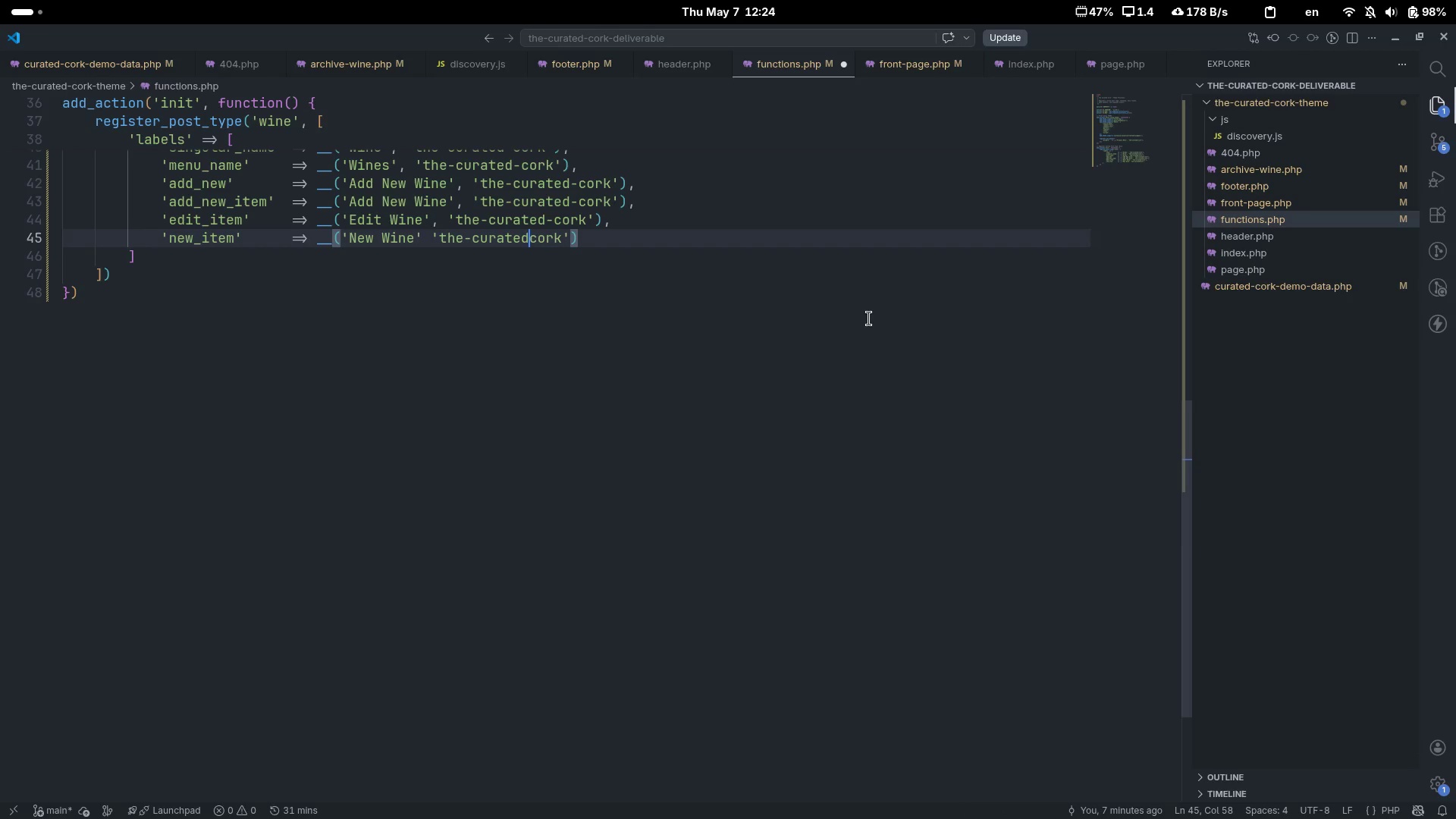 
key(Backspace)
 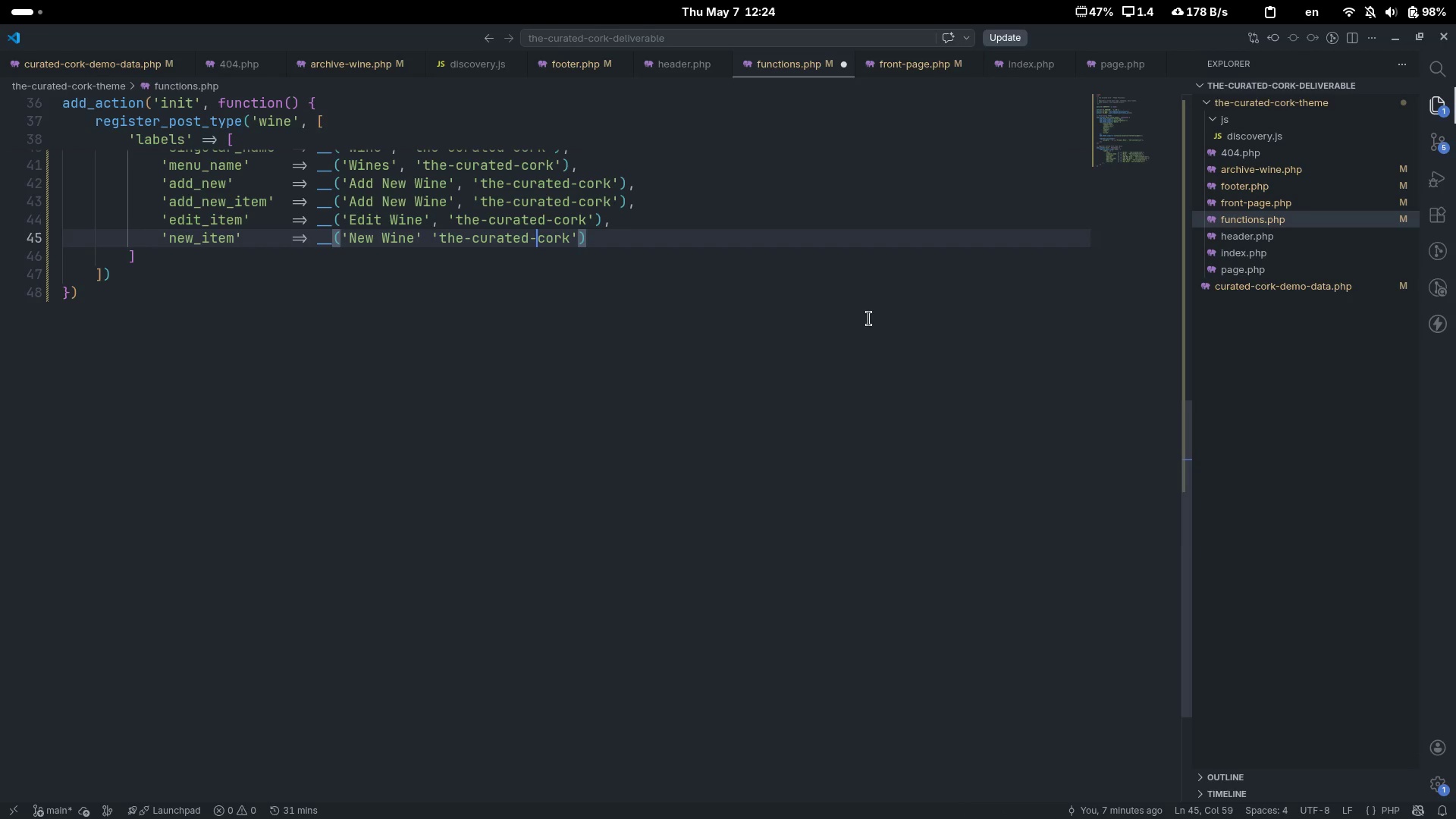 
key(Minus)
 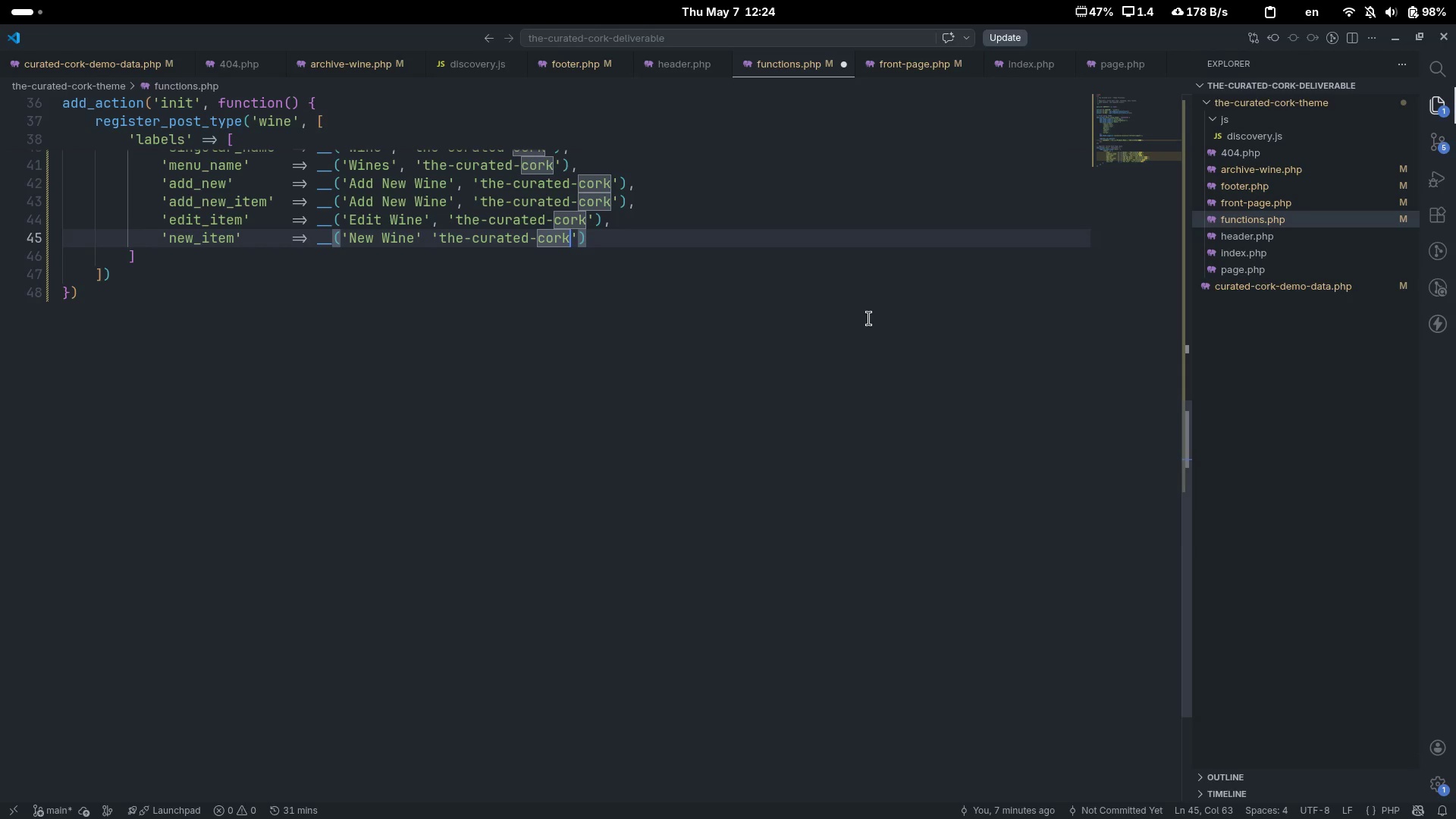 
key(Control+ArrowRight)
 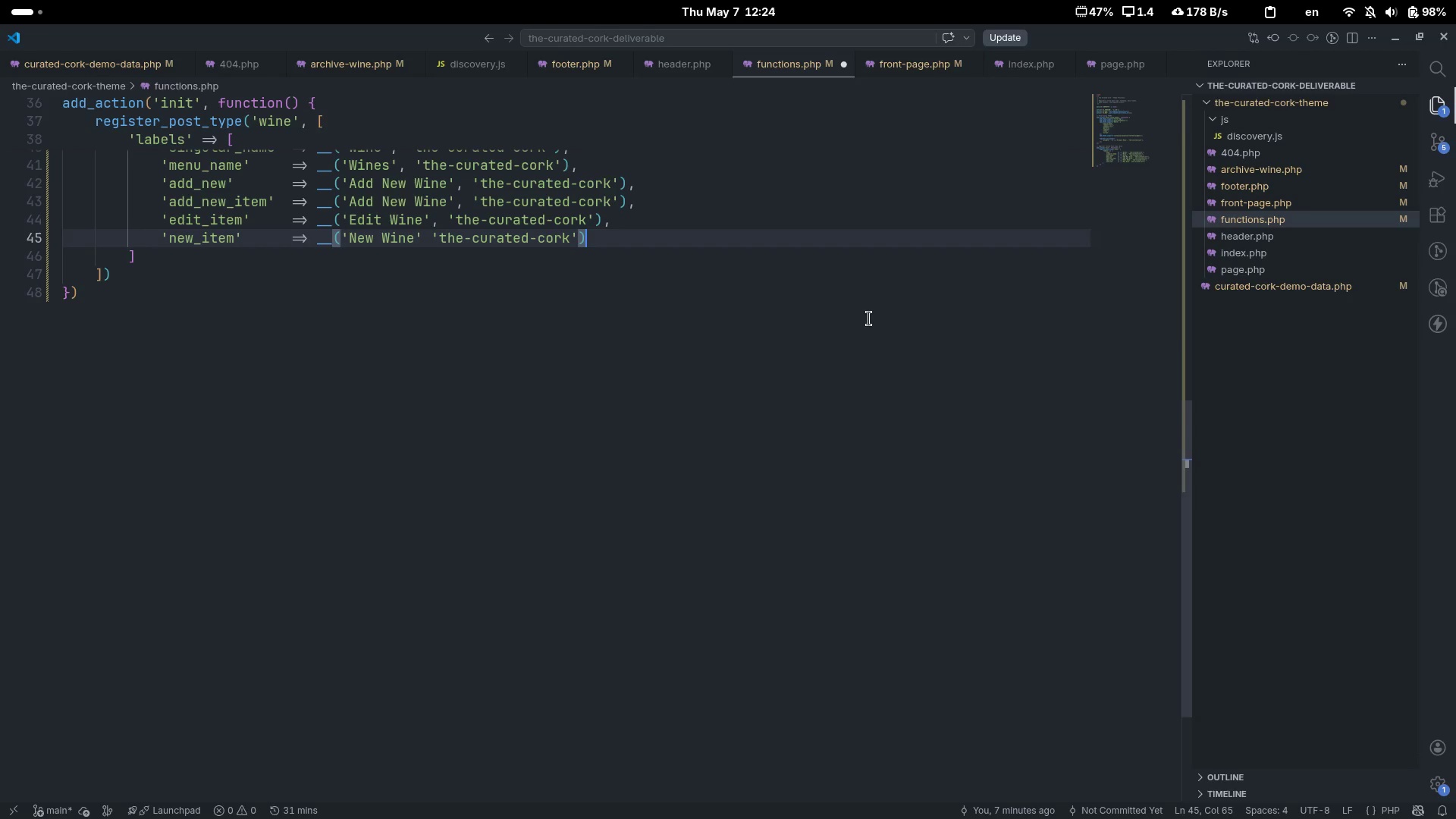 
key(Control+ArrowRight)
 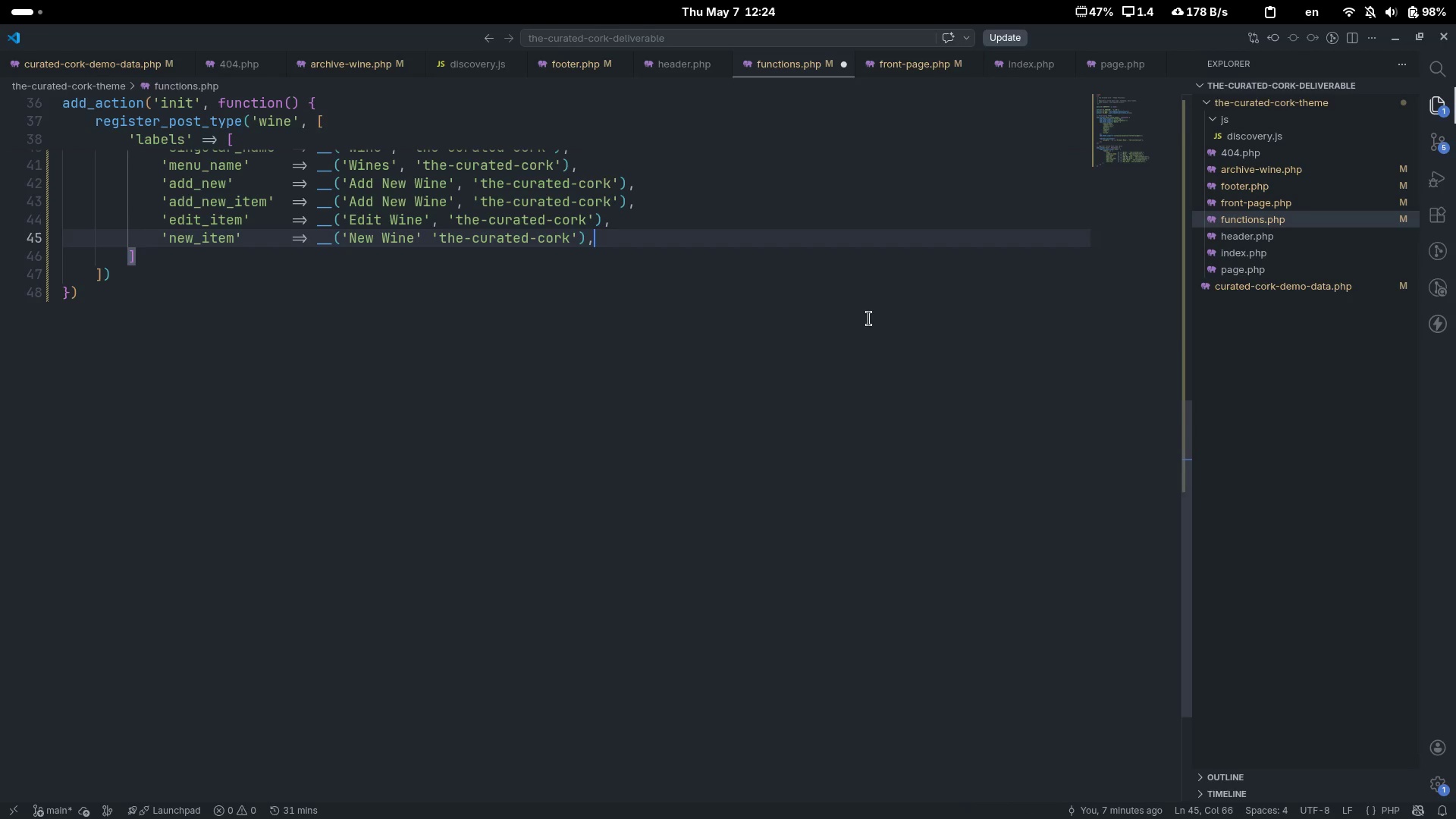 
key(Comma)
 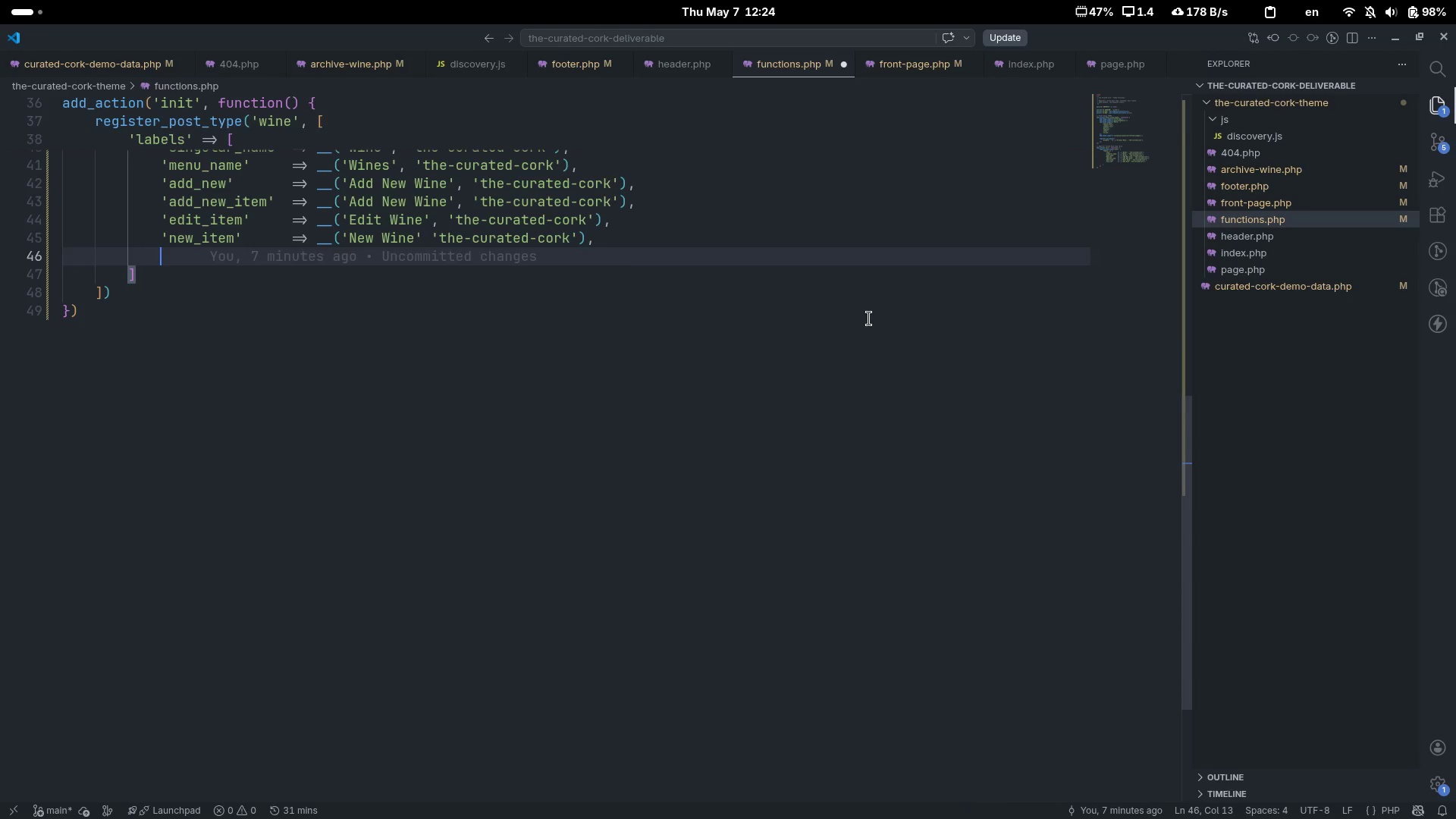 
key(Enter)
 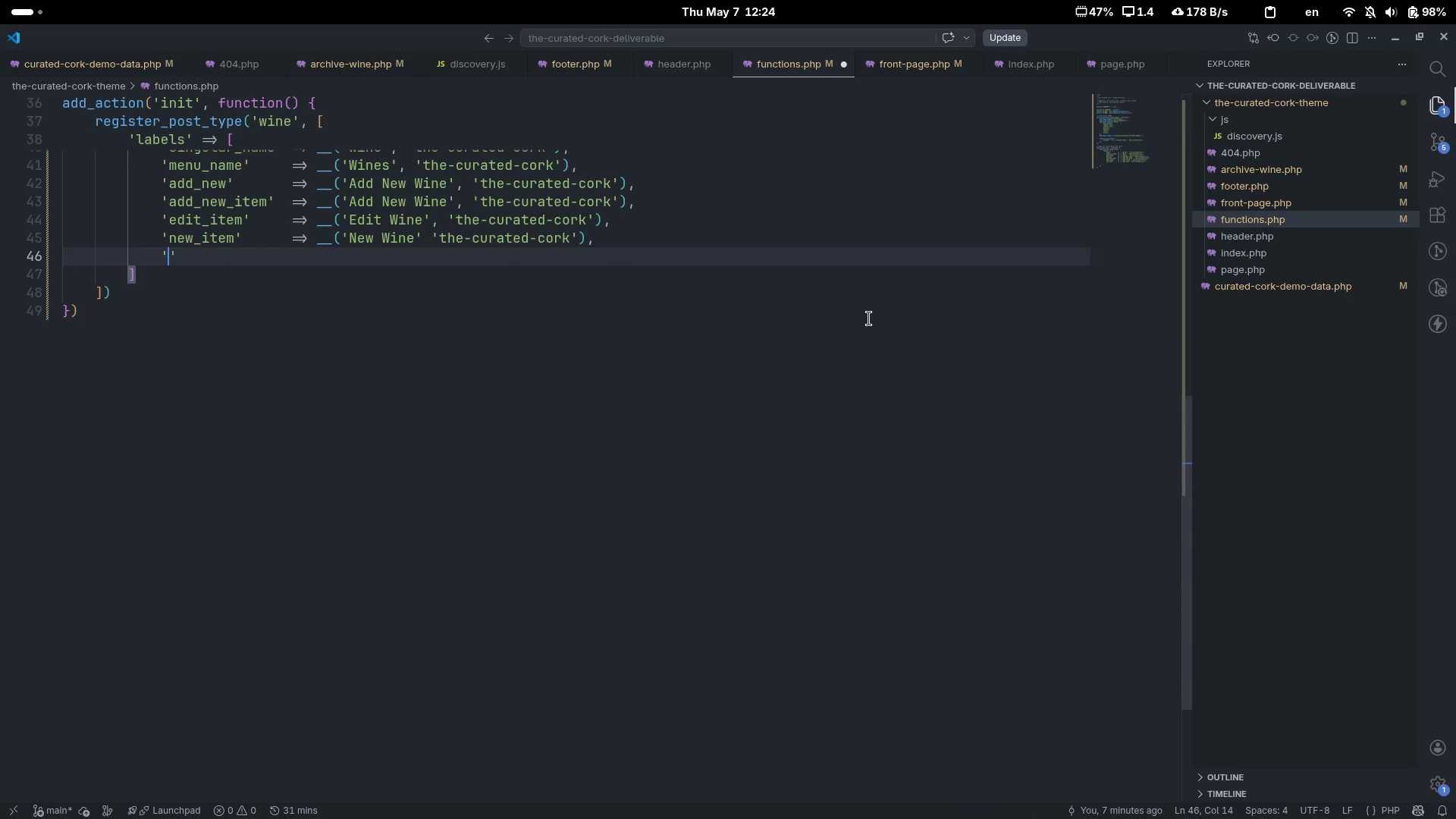 
type('view_item)
 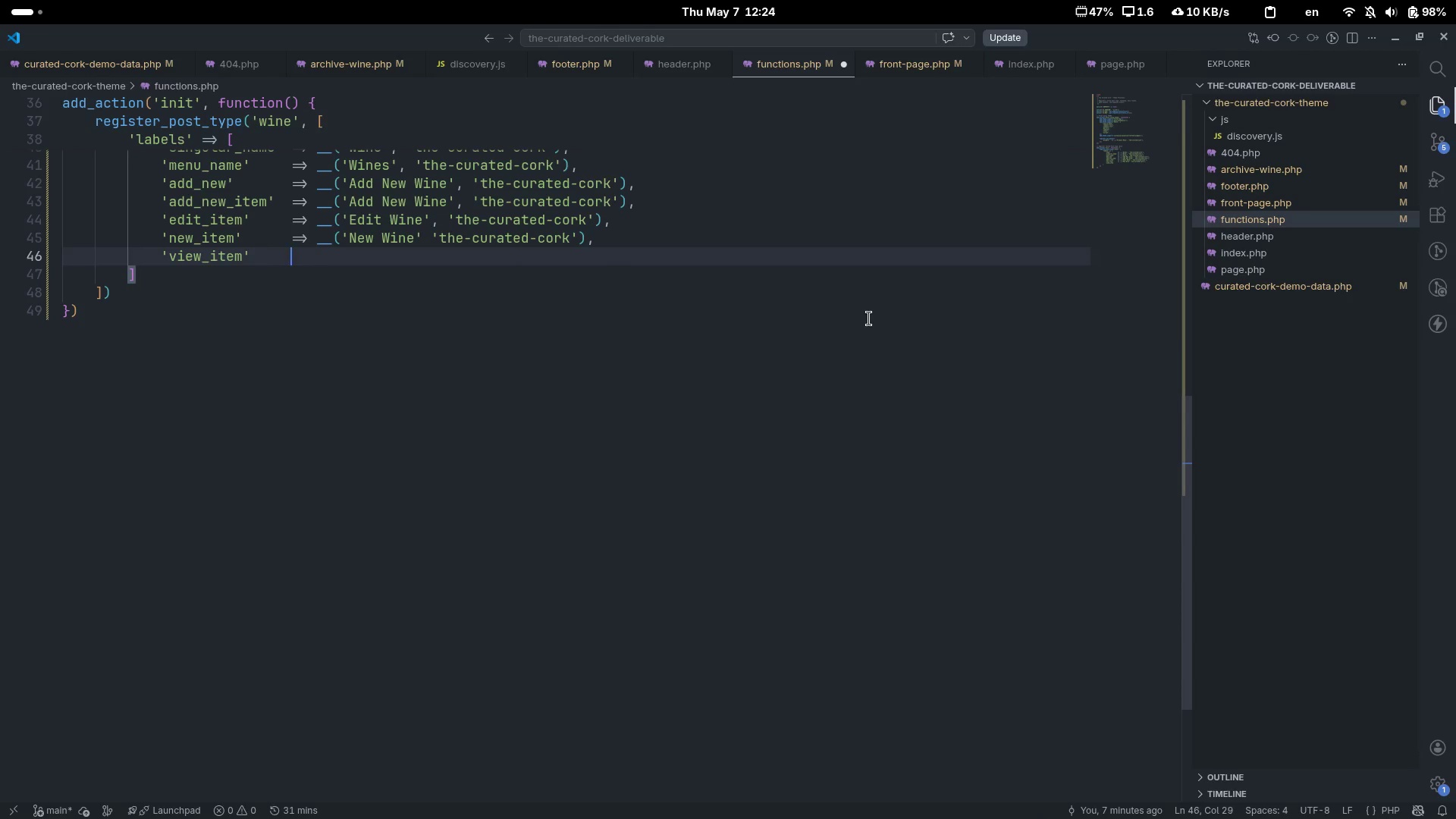 
 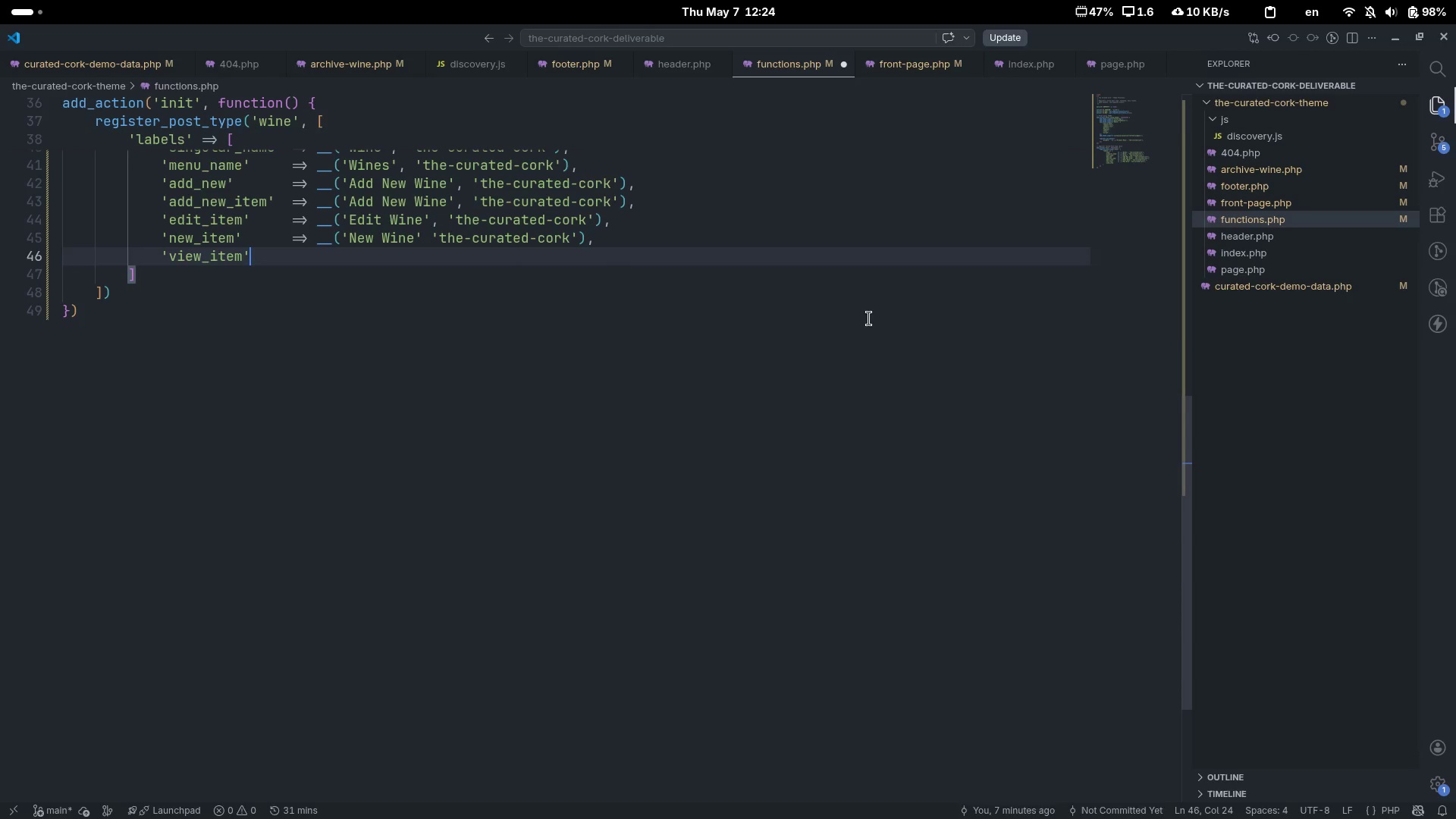 
key(ArrowRight)
 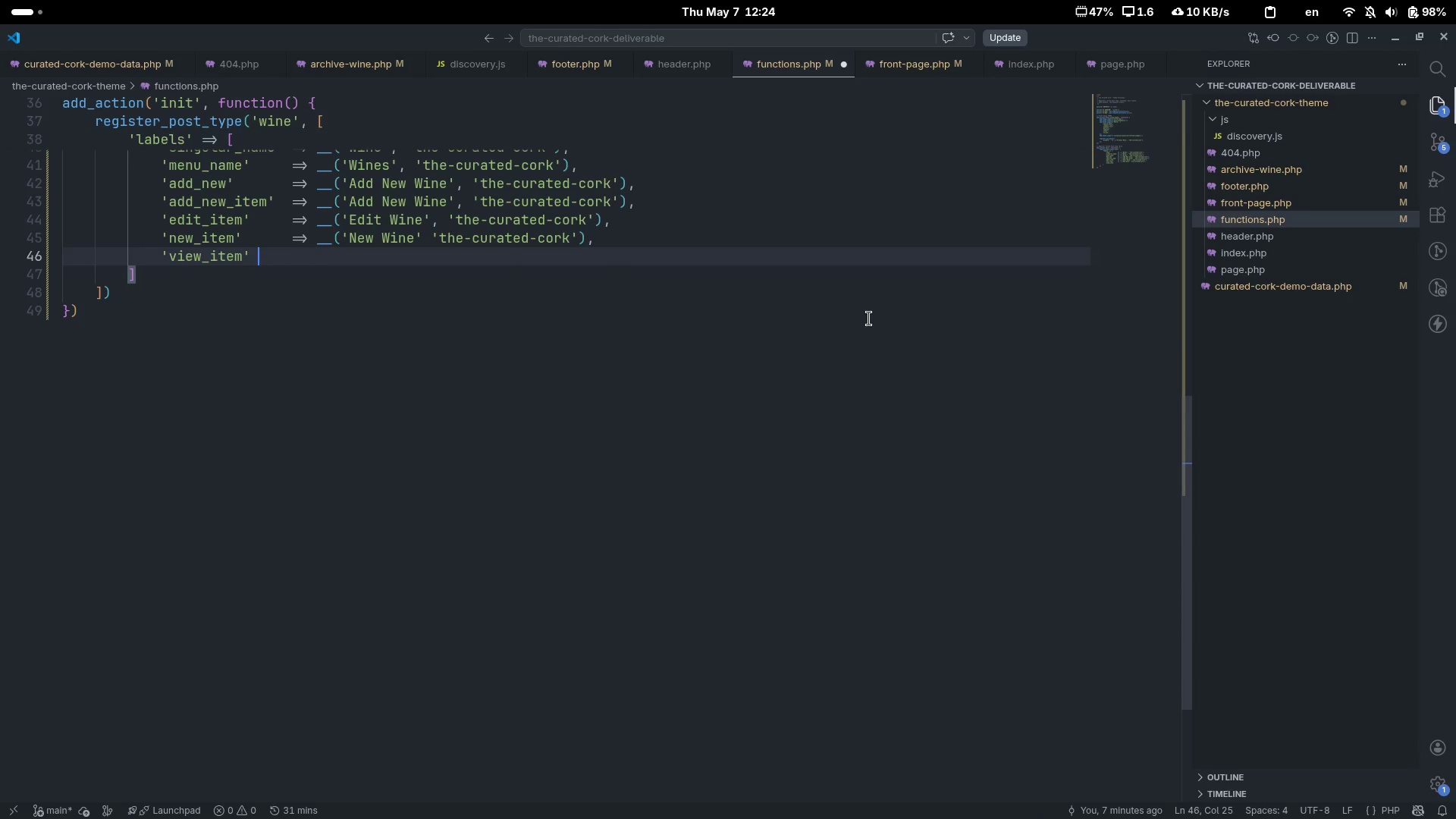 
key(Tab)
 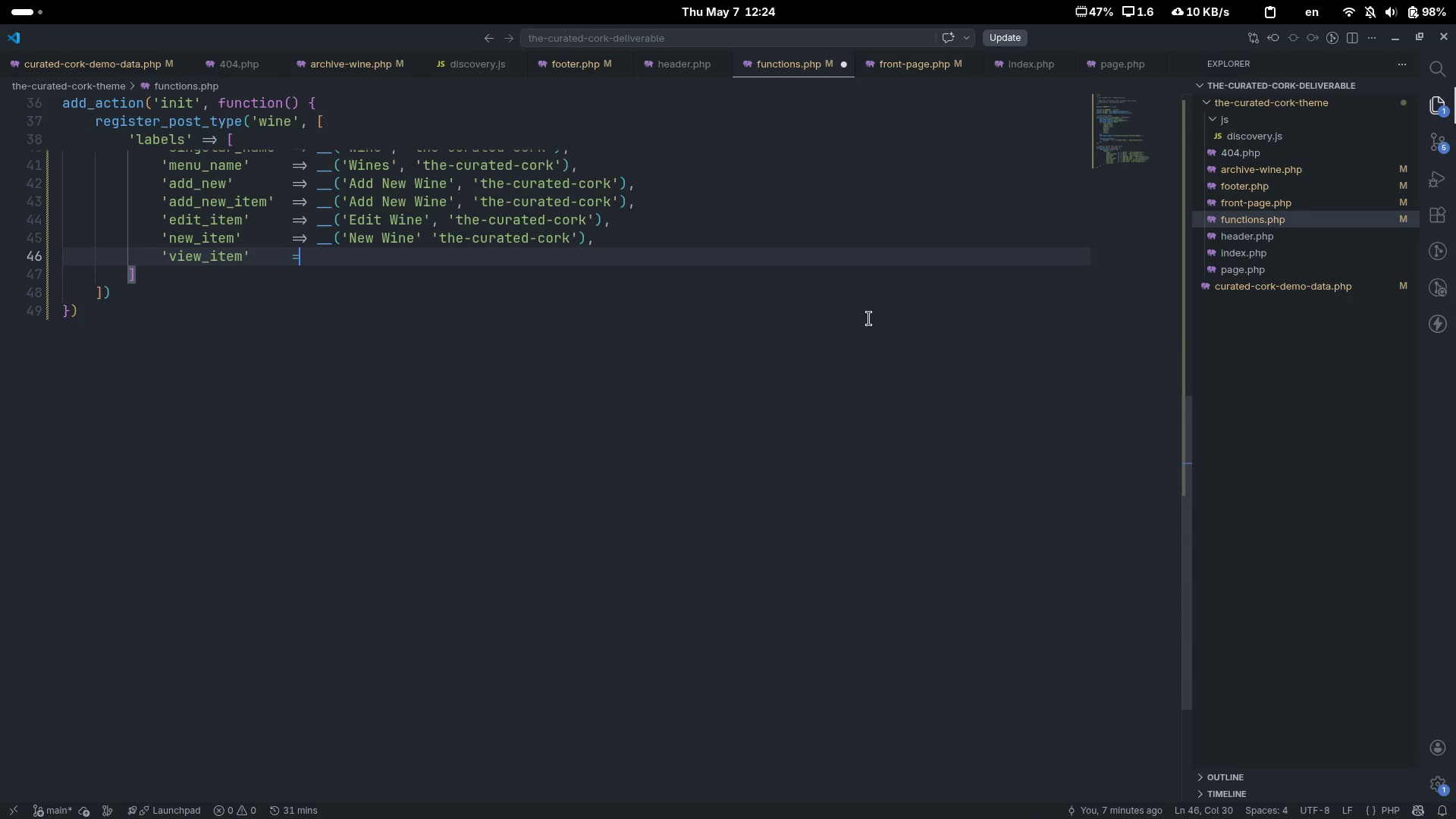 
key(Tab)
 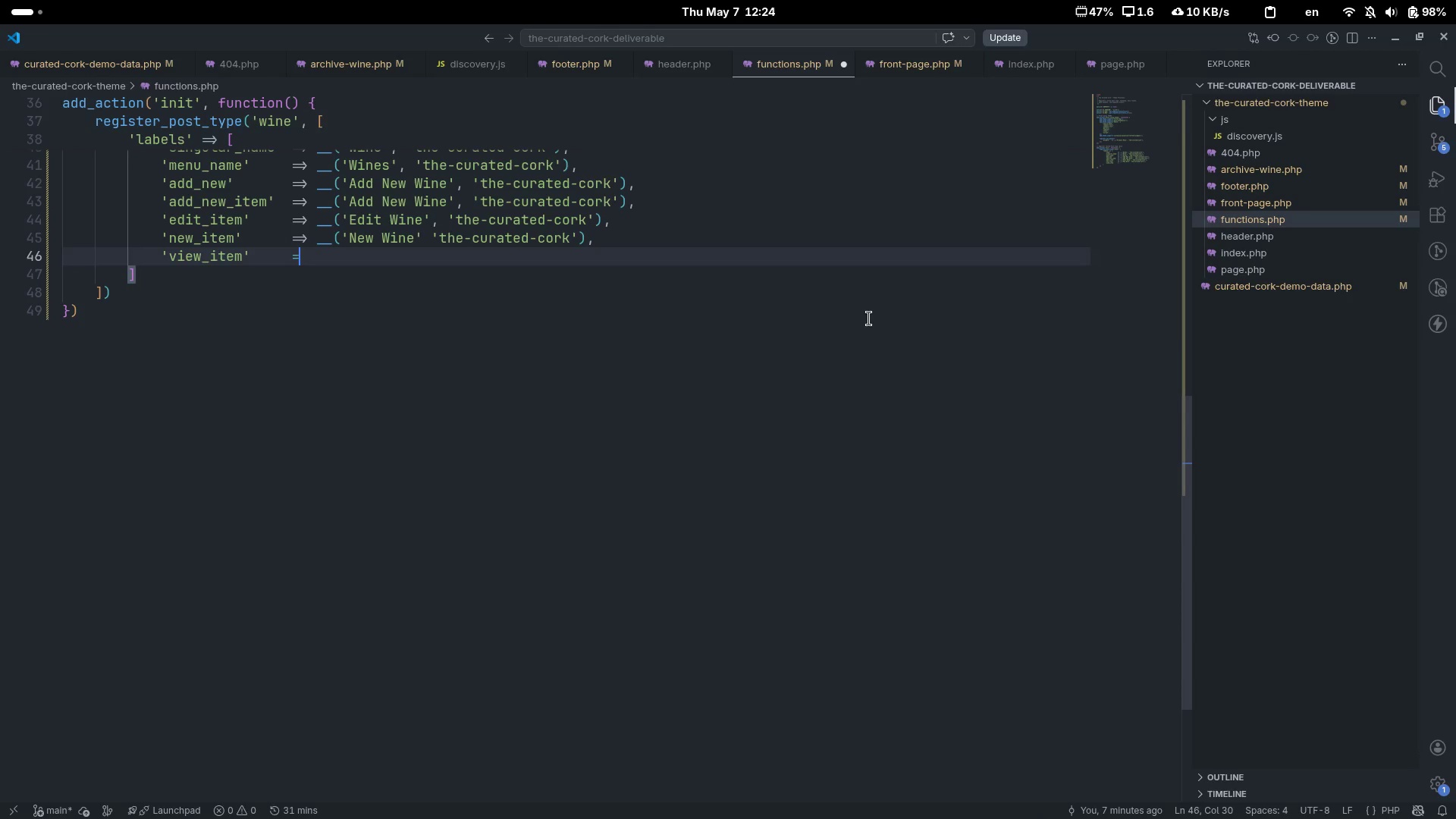 
key(Equal)
 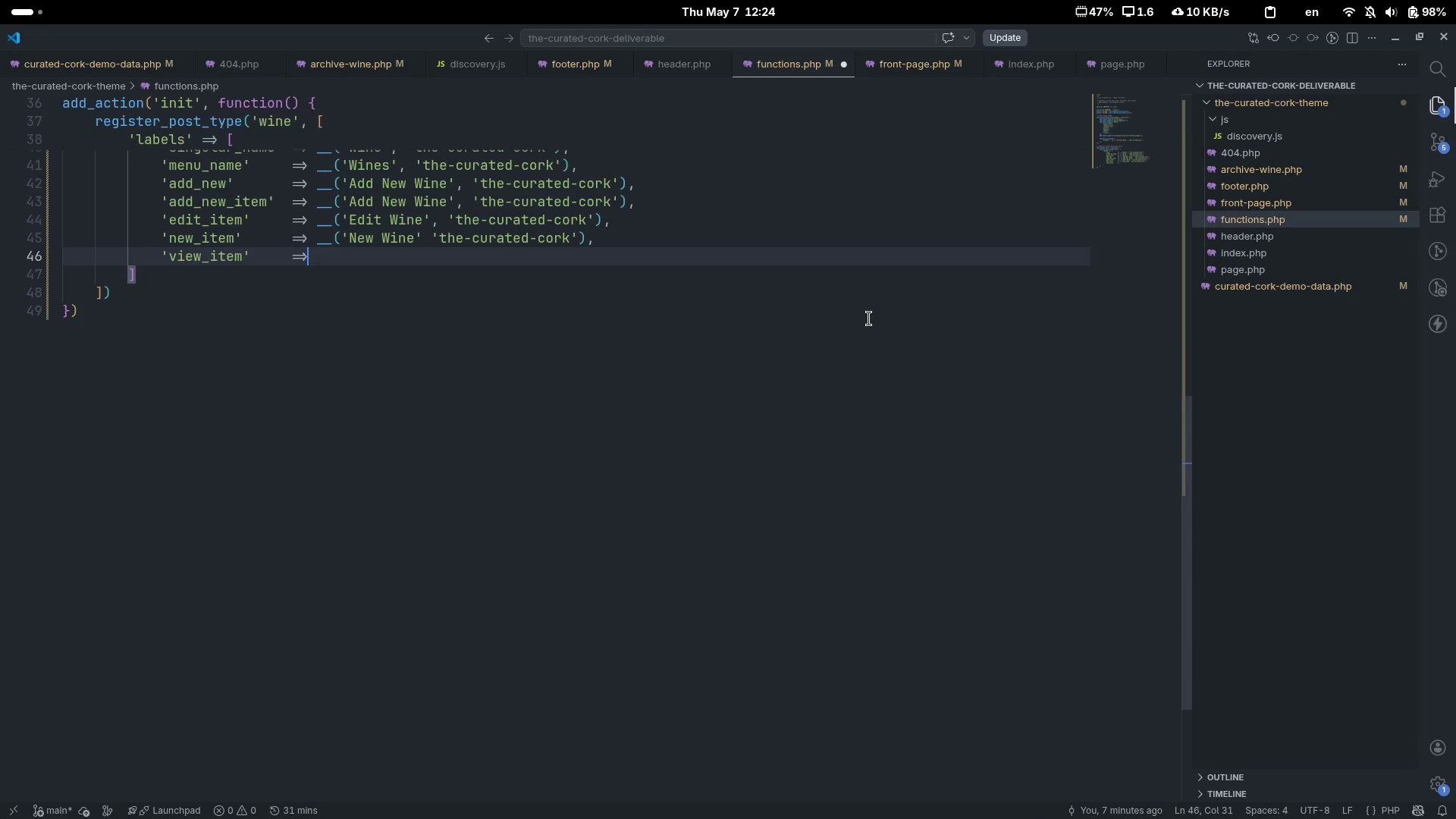 
key(Shift+ShiftLeft)
 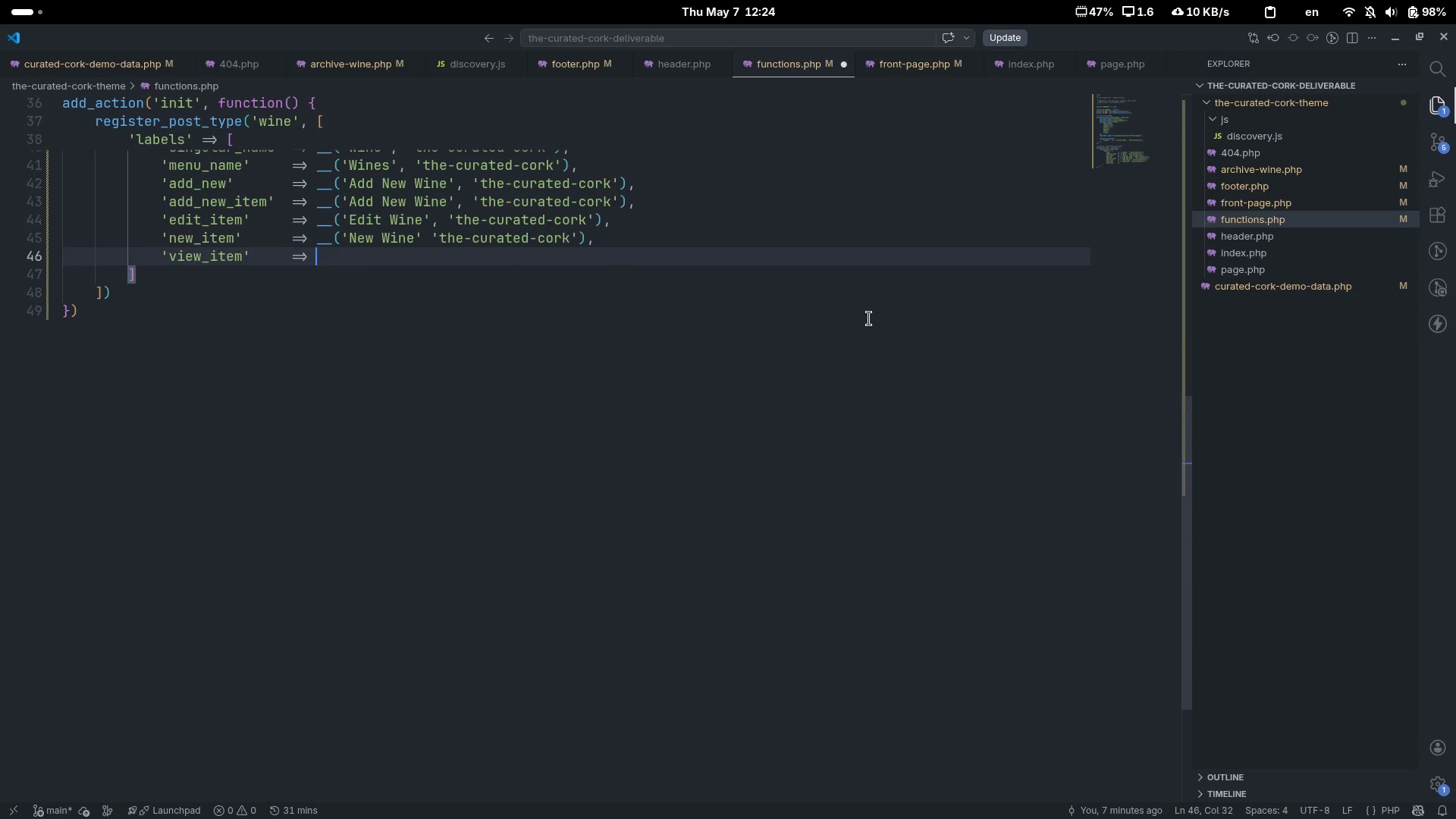 
key(Shift+Period)
 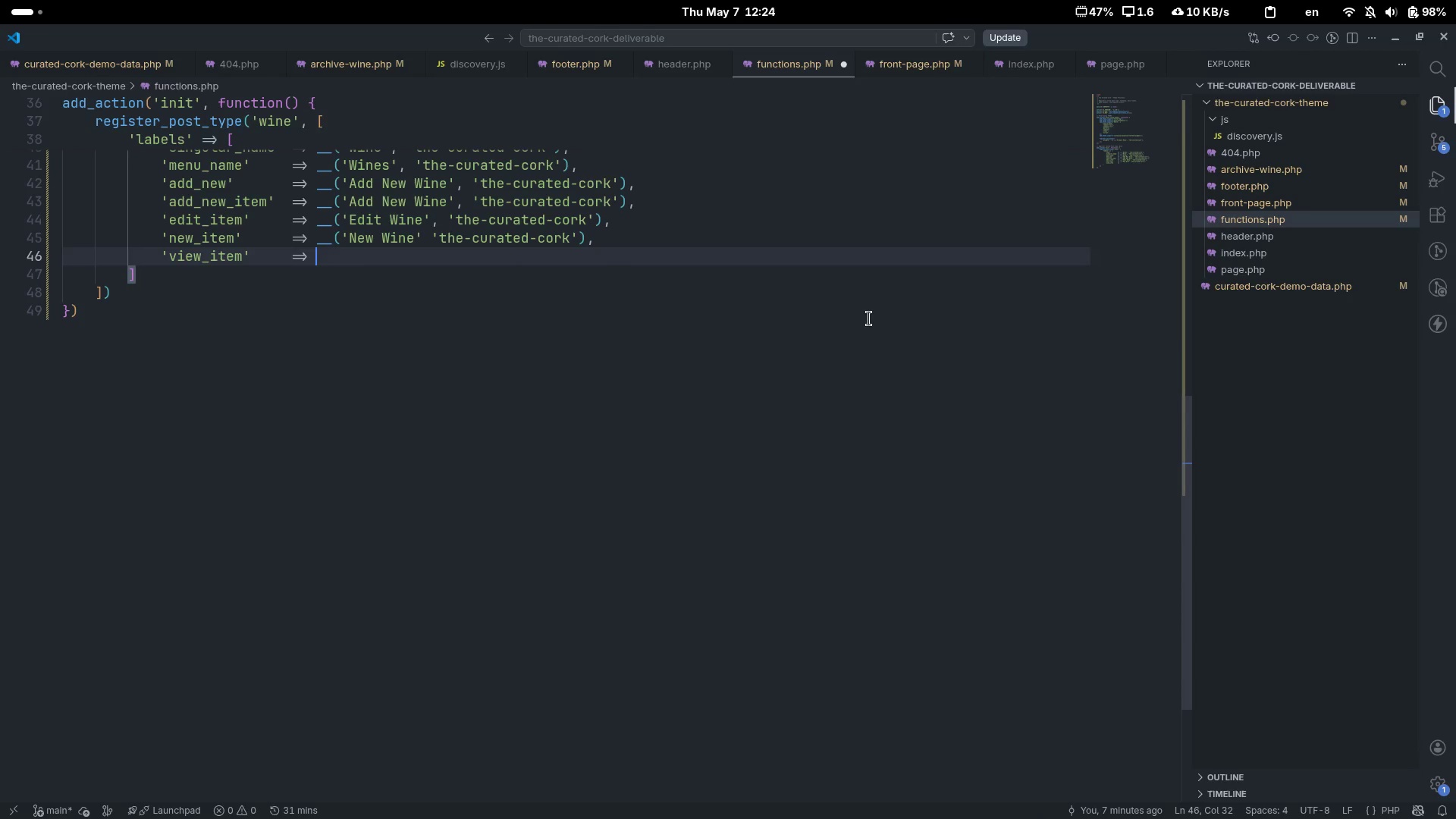 
key(Shift+Space)
 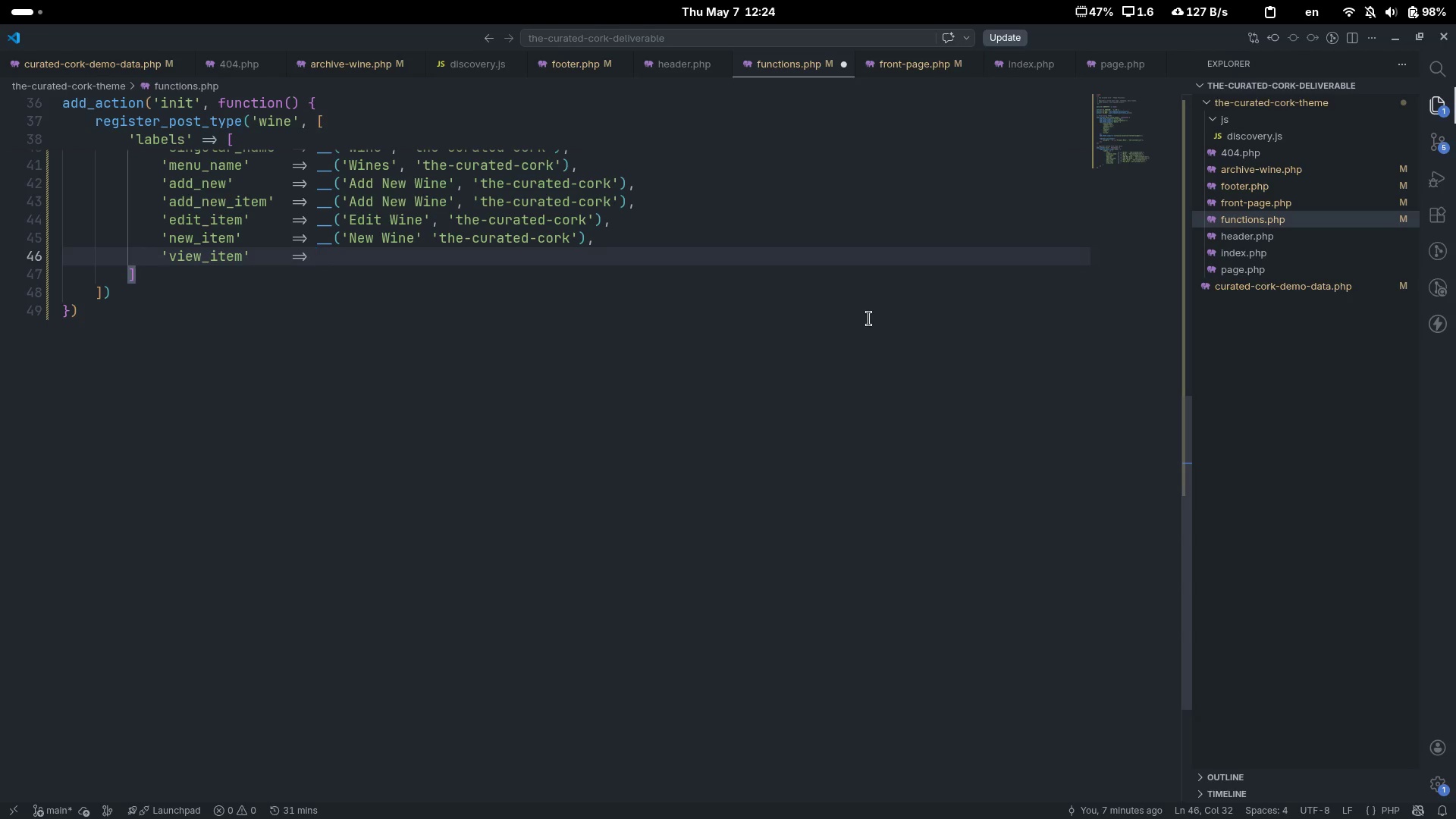 
key(BracketLeft)
 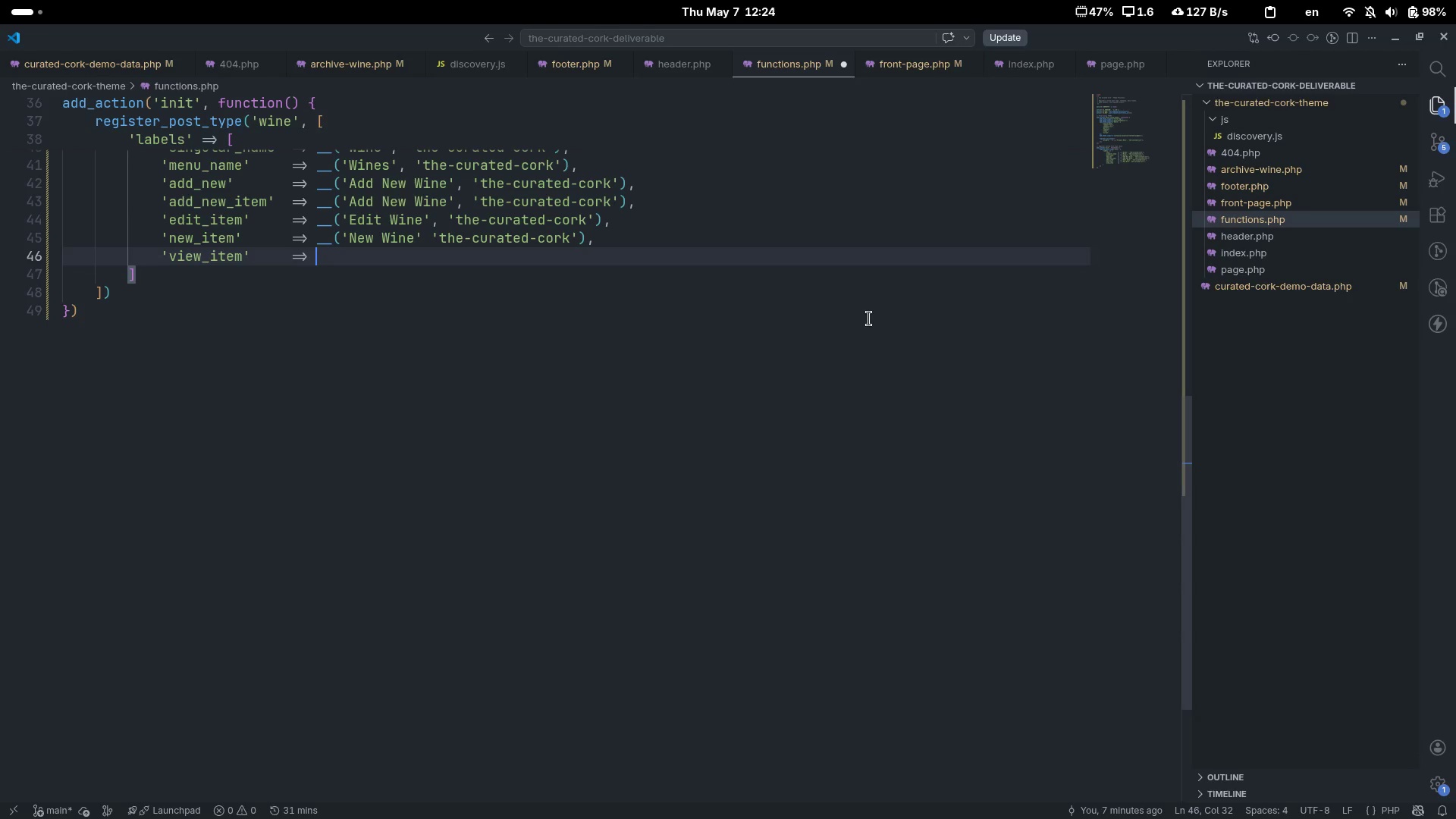 
key(Backspace)
 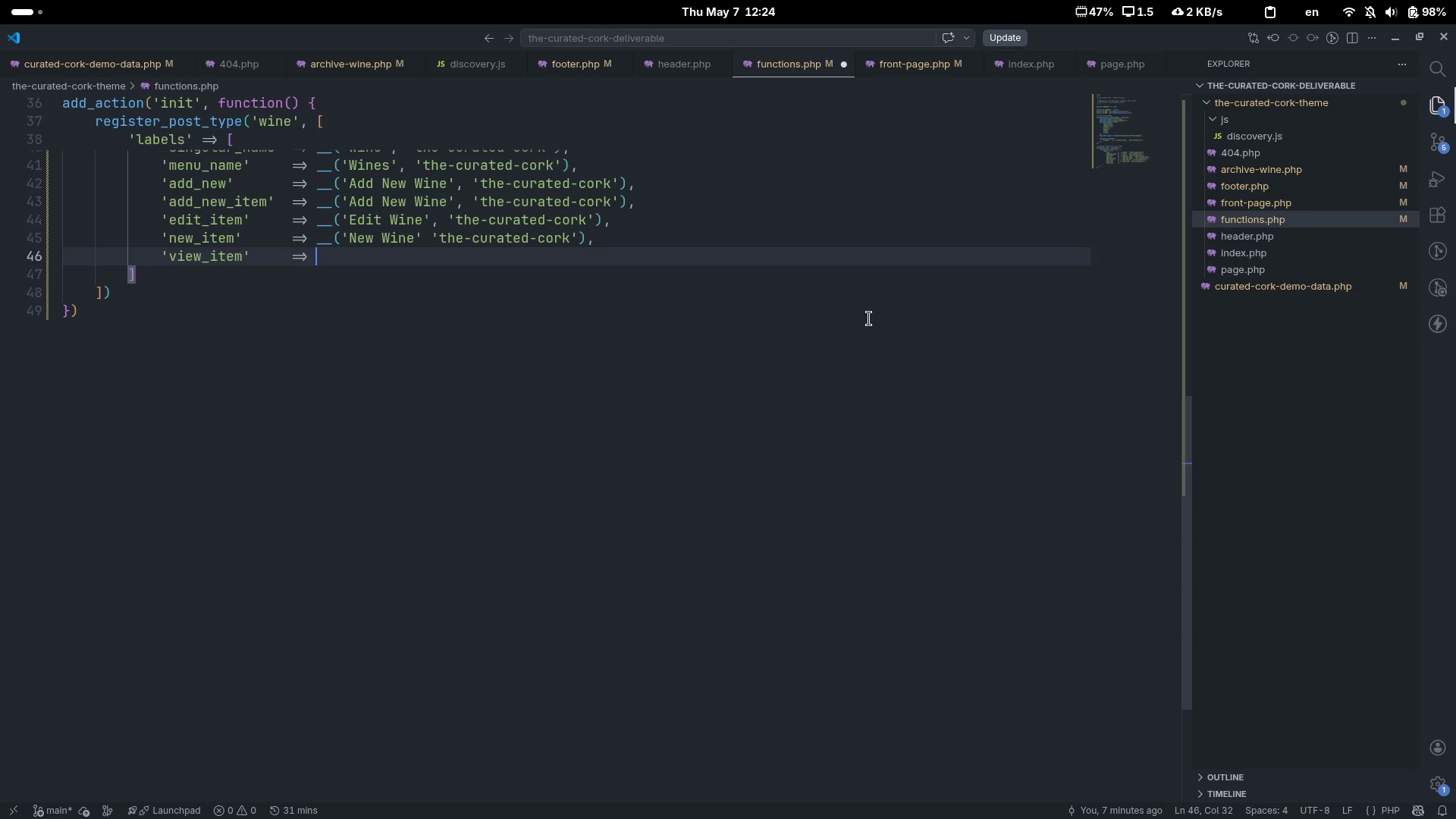 
type(__('View Winem )
key(Backspace)
key(Backspace)
 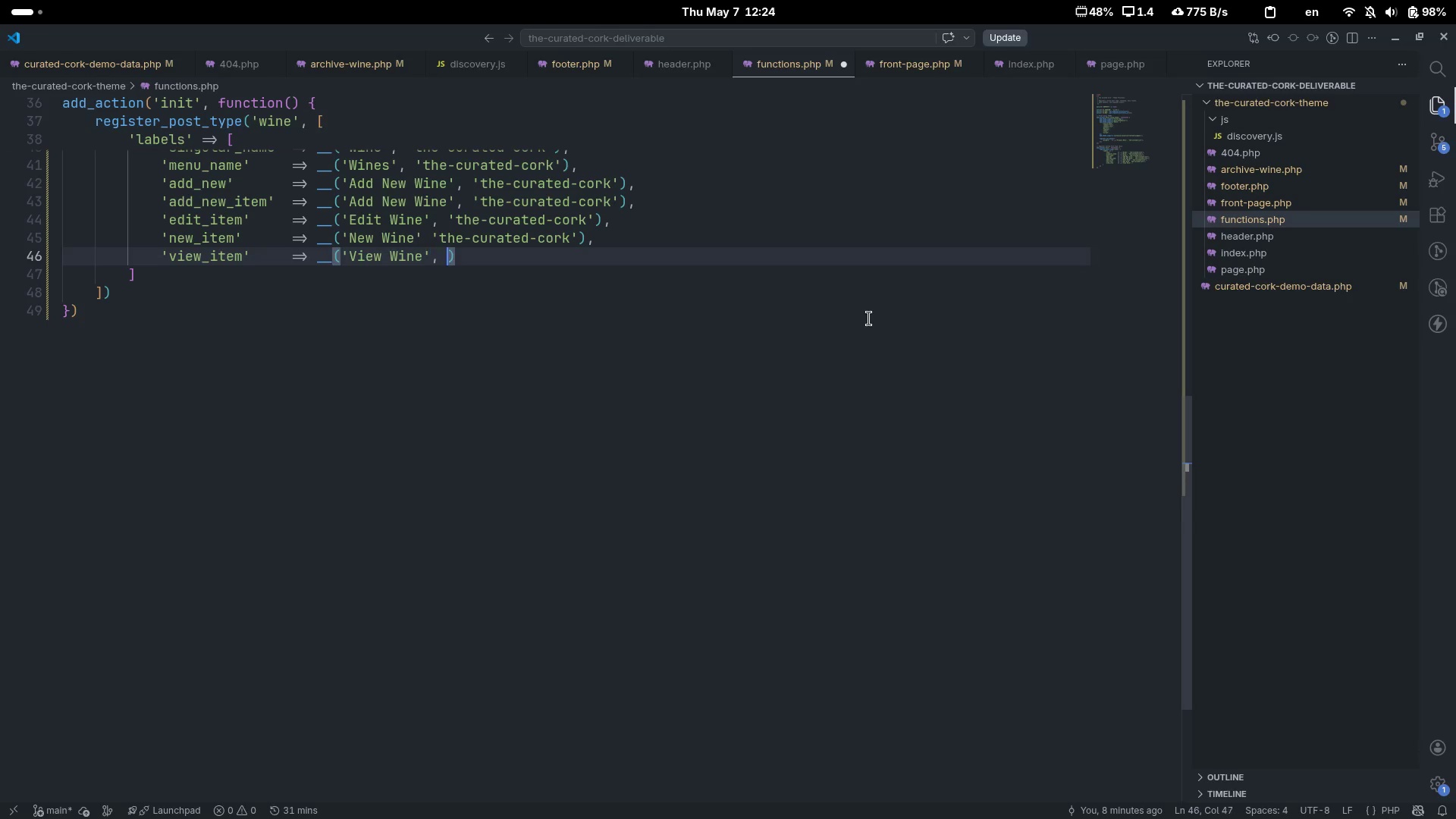 
key(ArrowRight)
 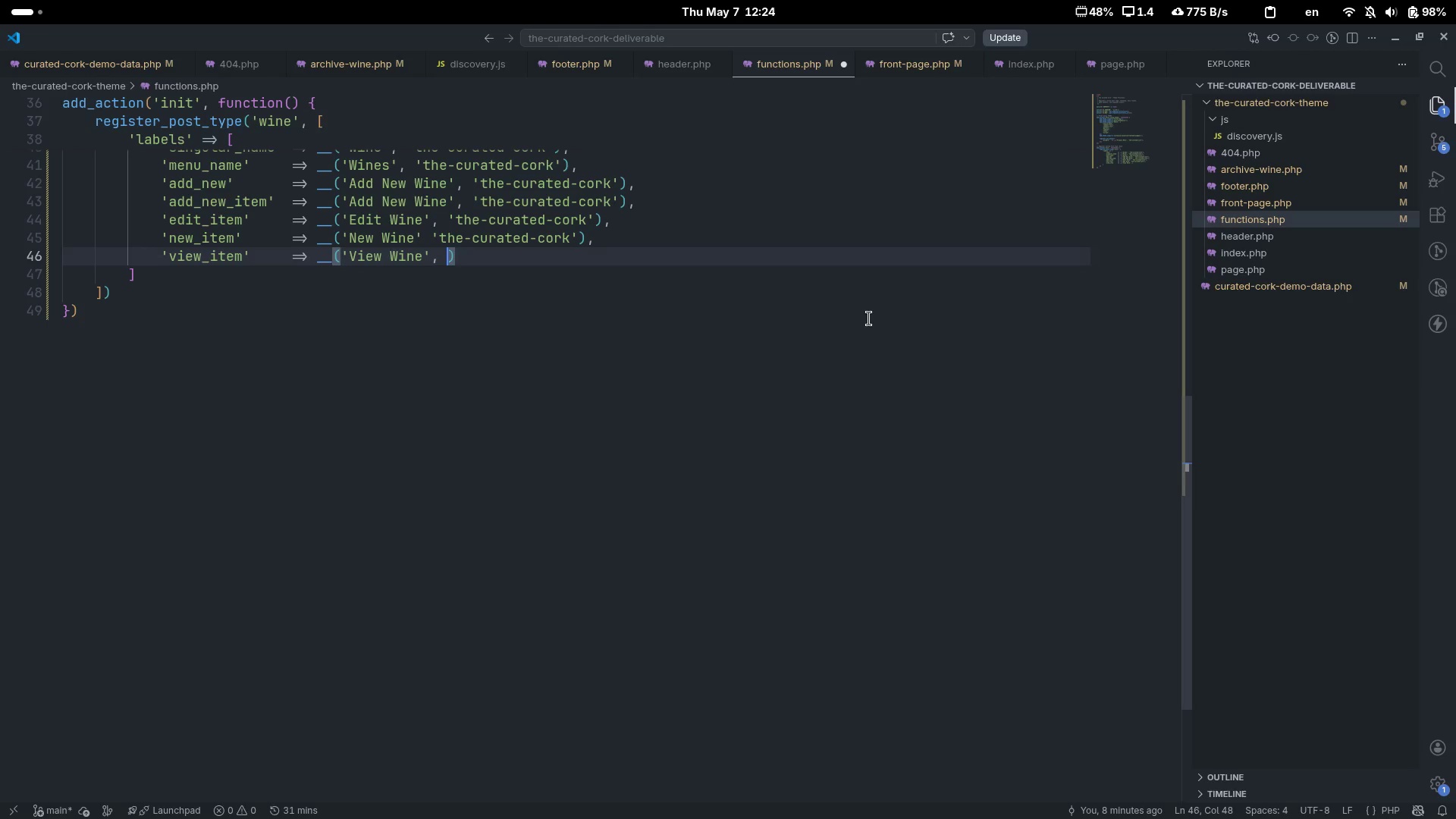 
type(, 'the-cira)
 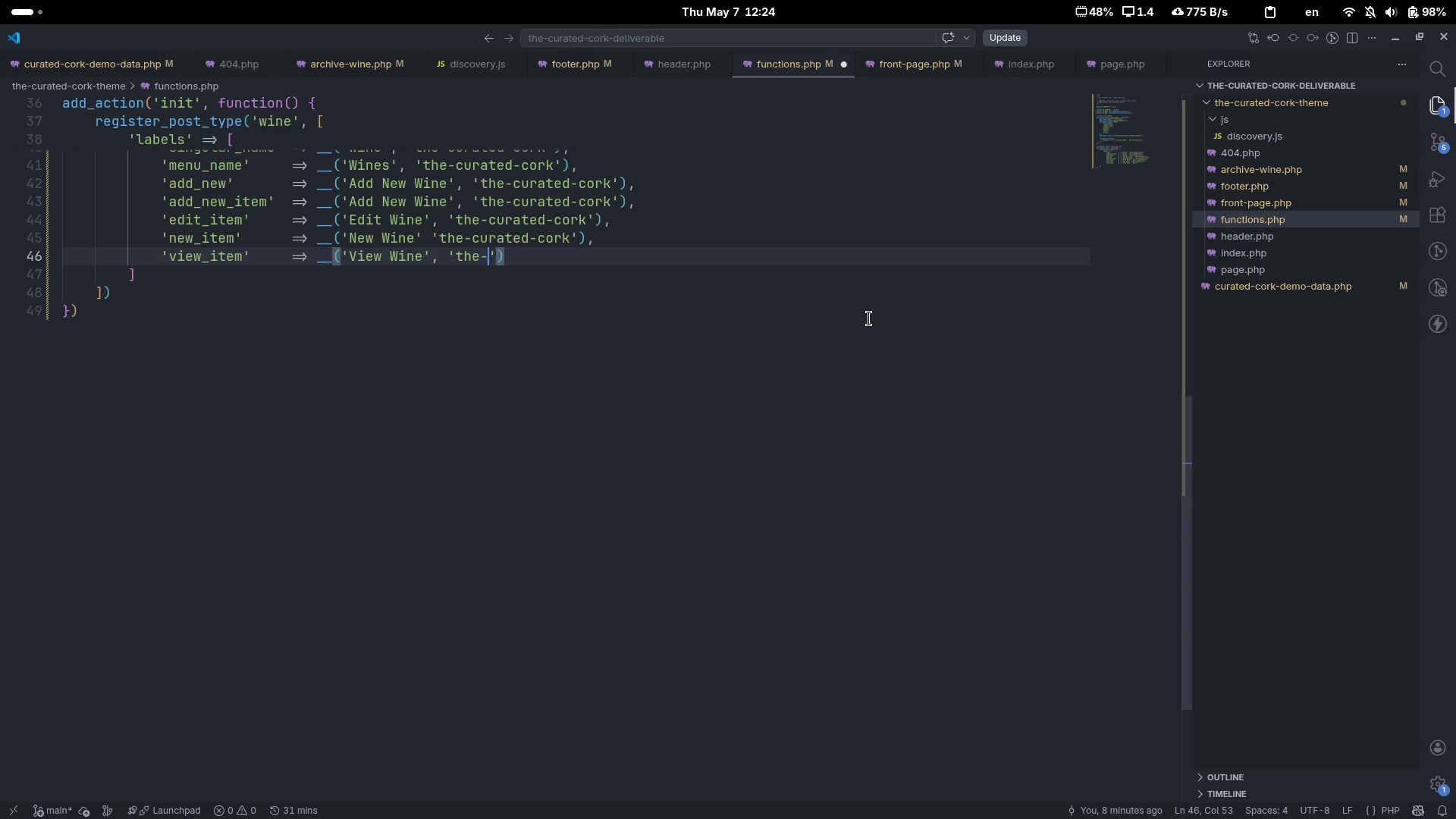 
key(Control+ControlLeft)
 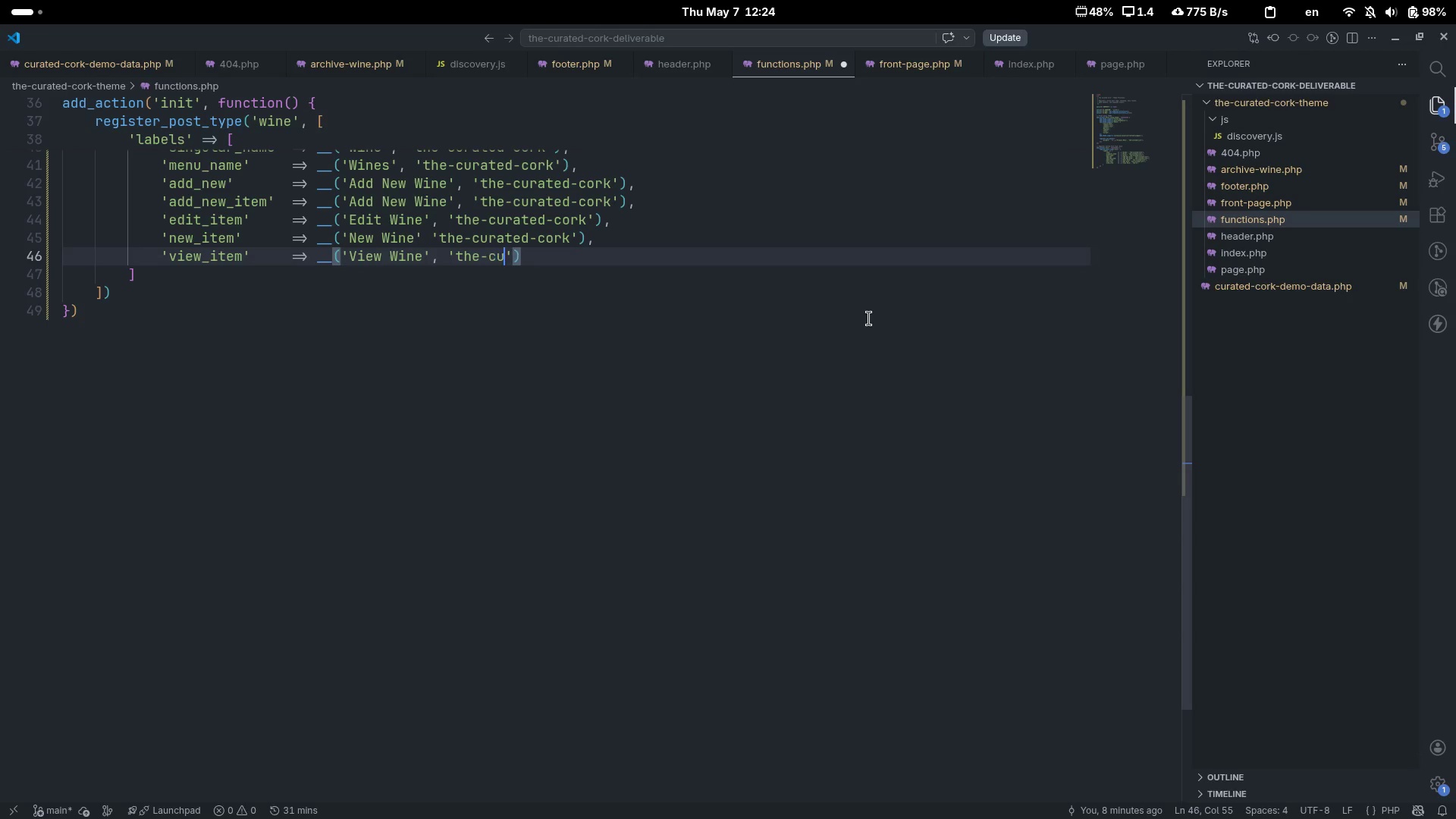 
key(Control+Backspace)
 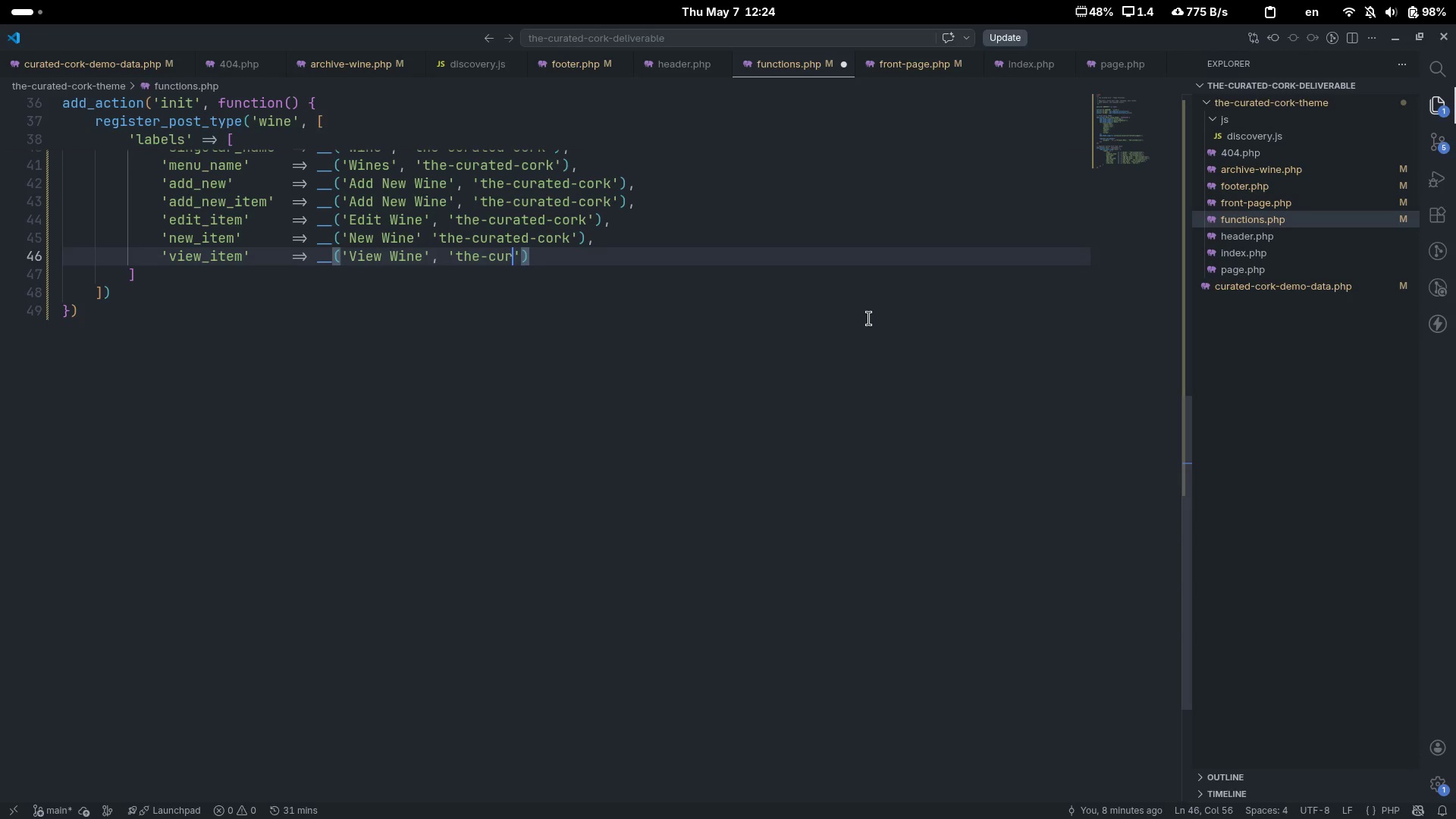 
type(cureated-cork)
 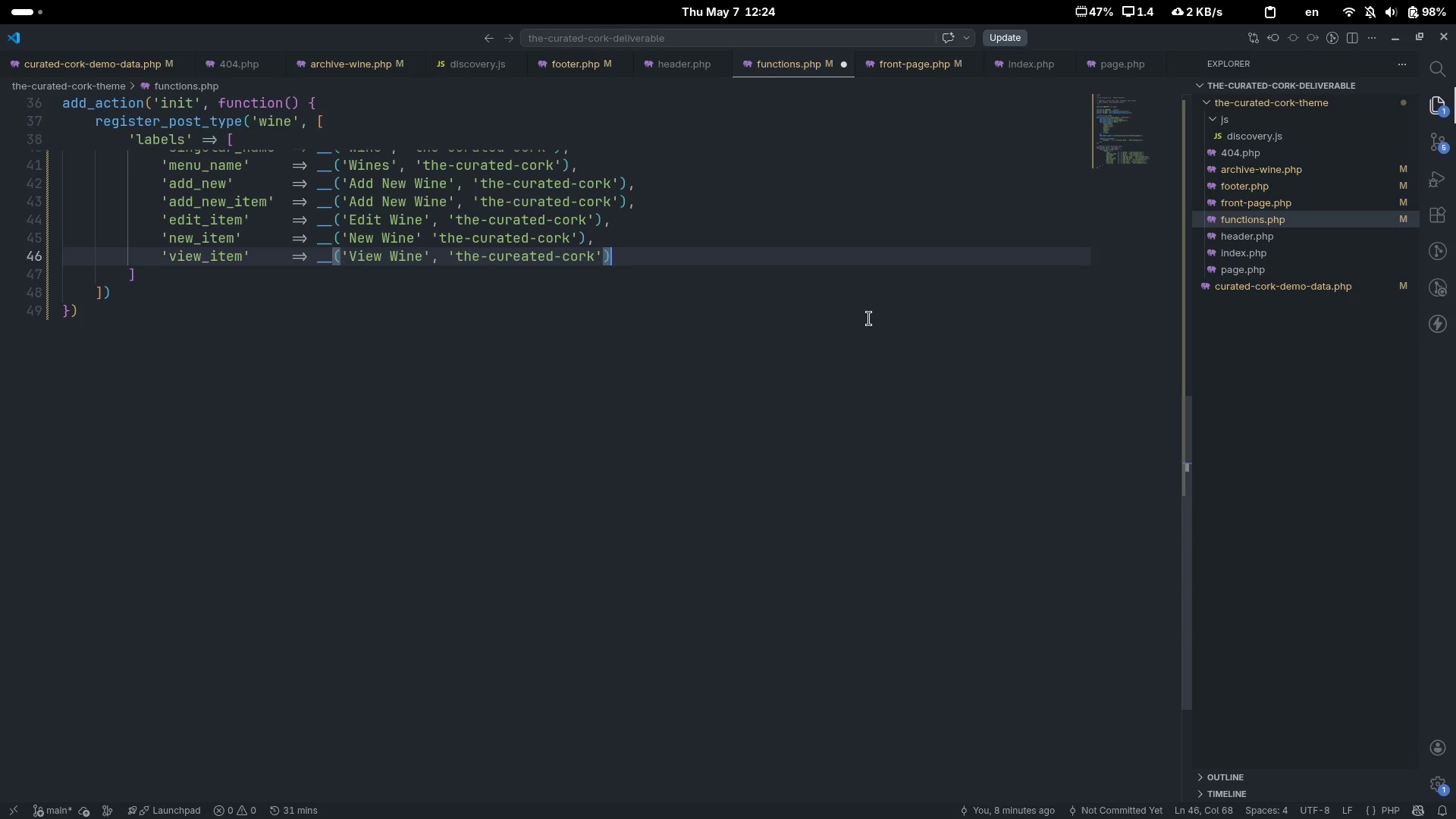 
key(Control+ControlLeft)
 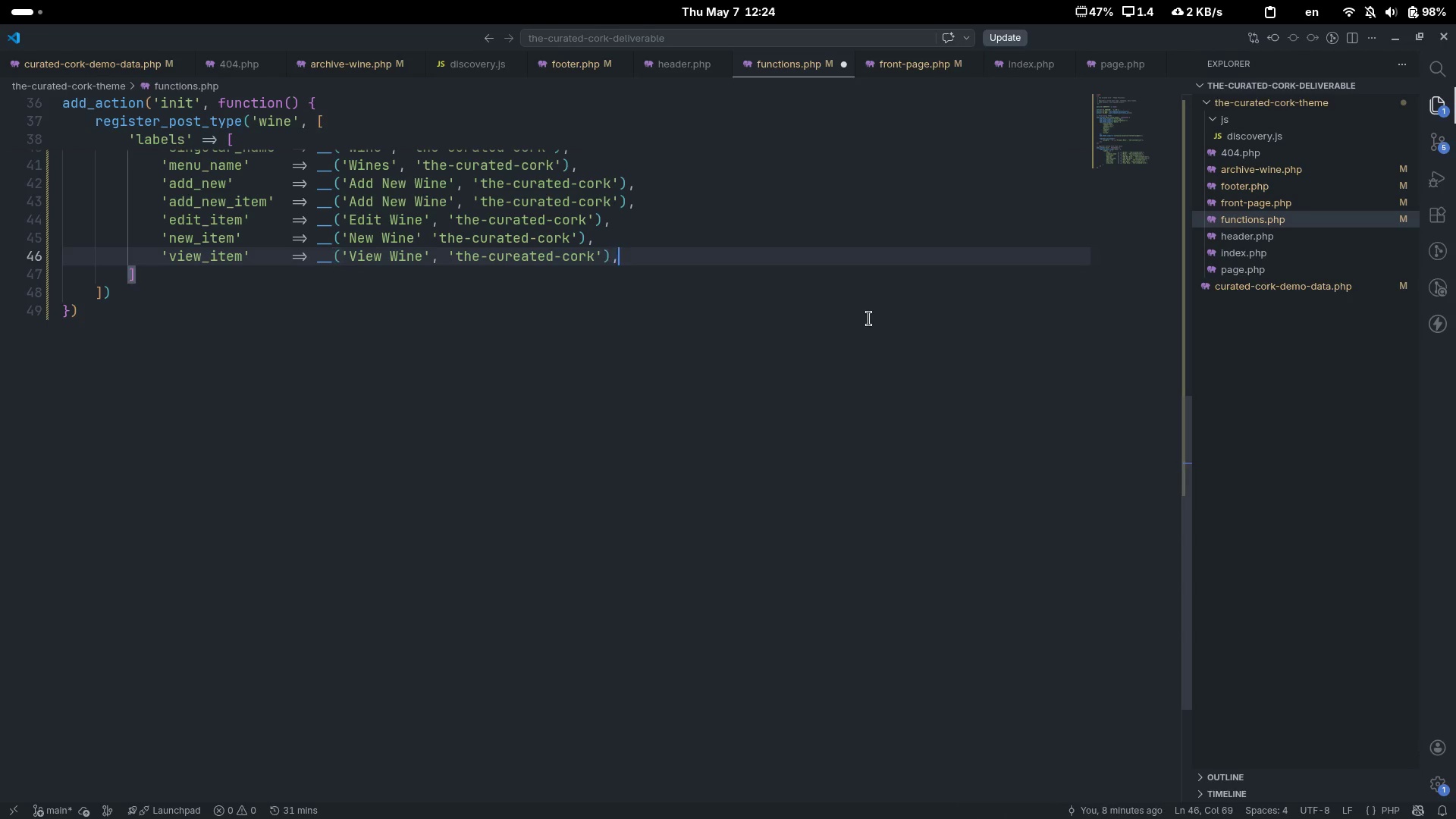 
key(Control+ArrowRight)
 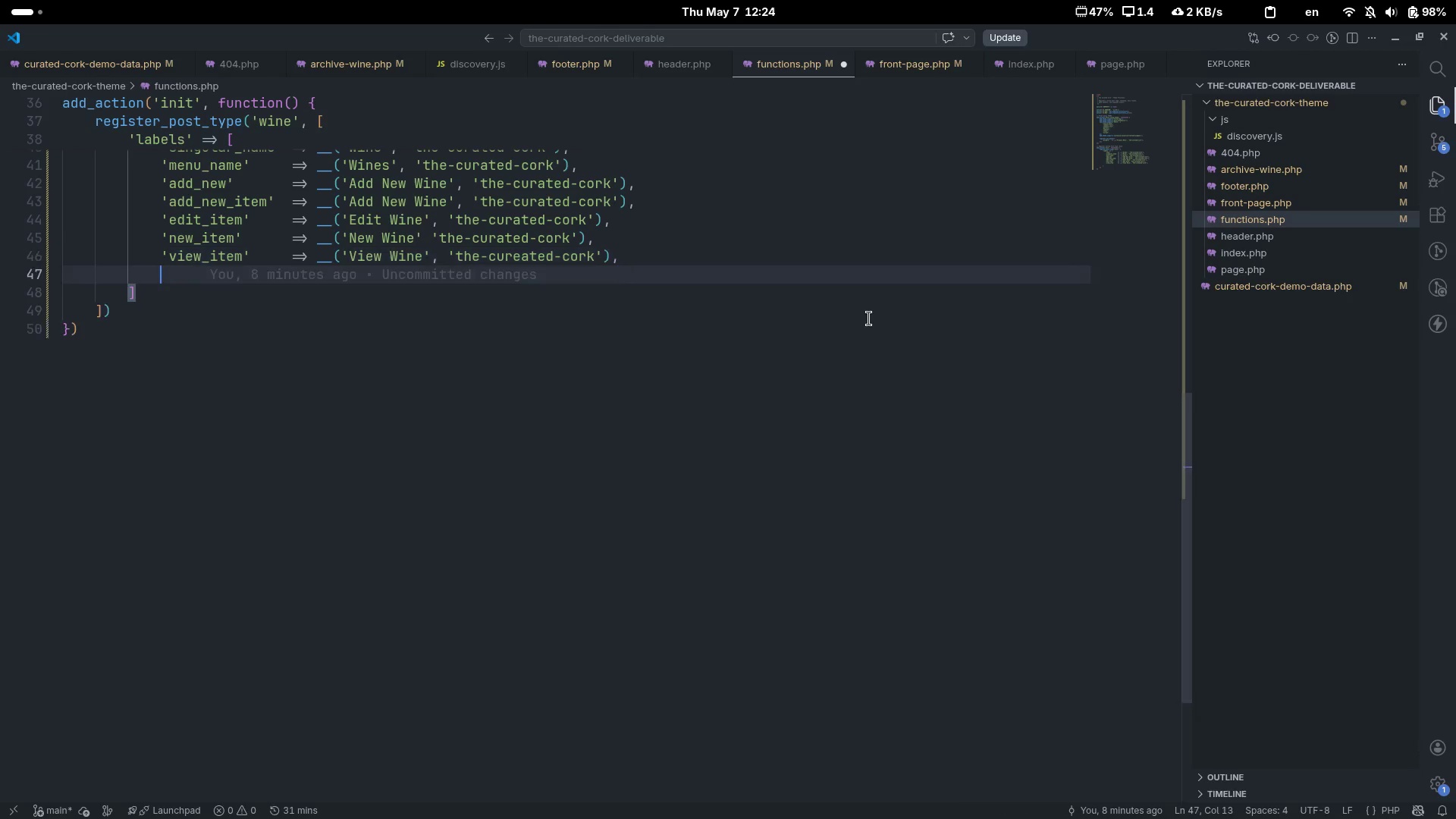 
key(Comma)
 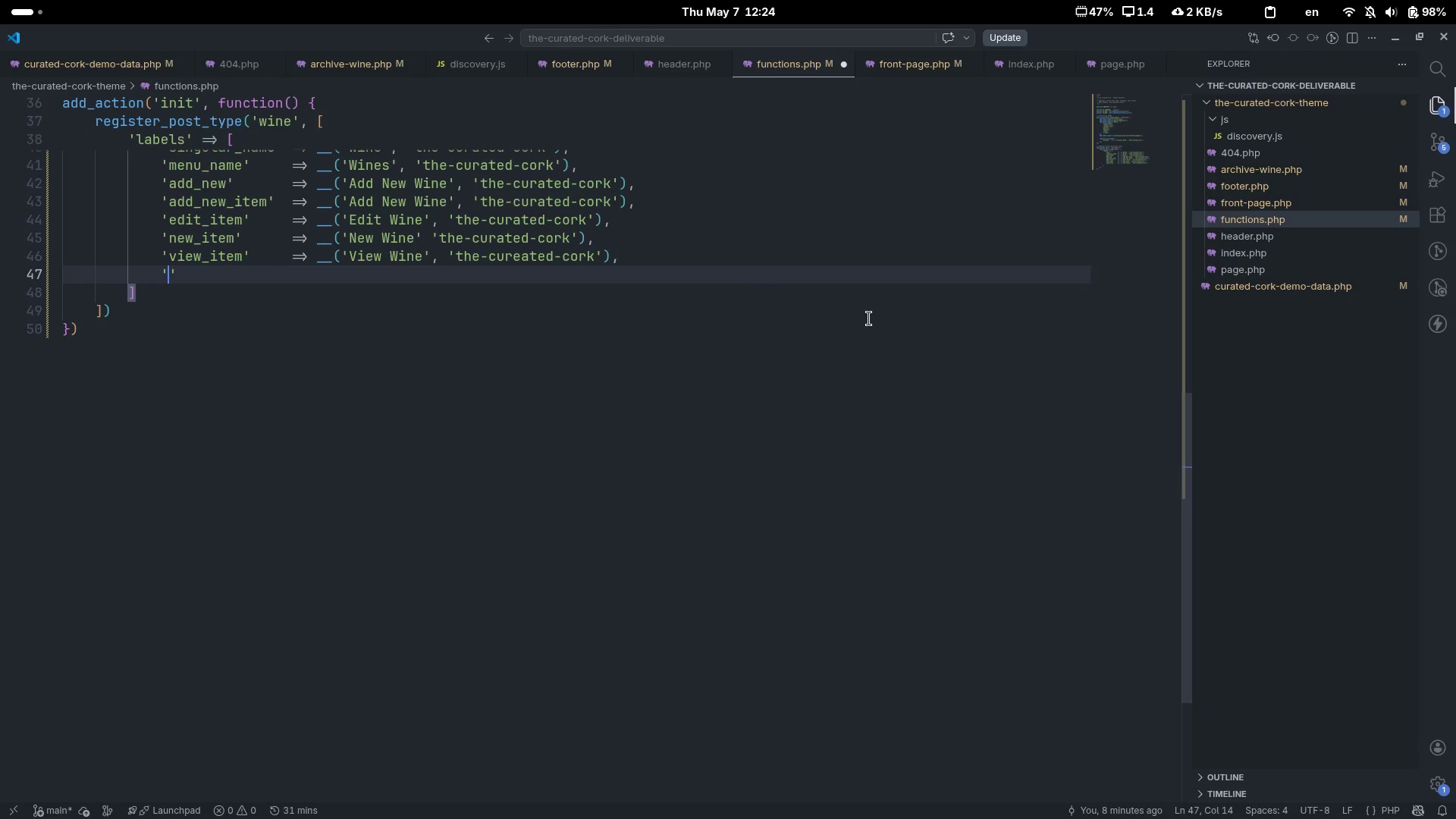 
key(Enter)
 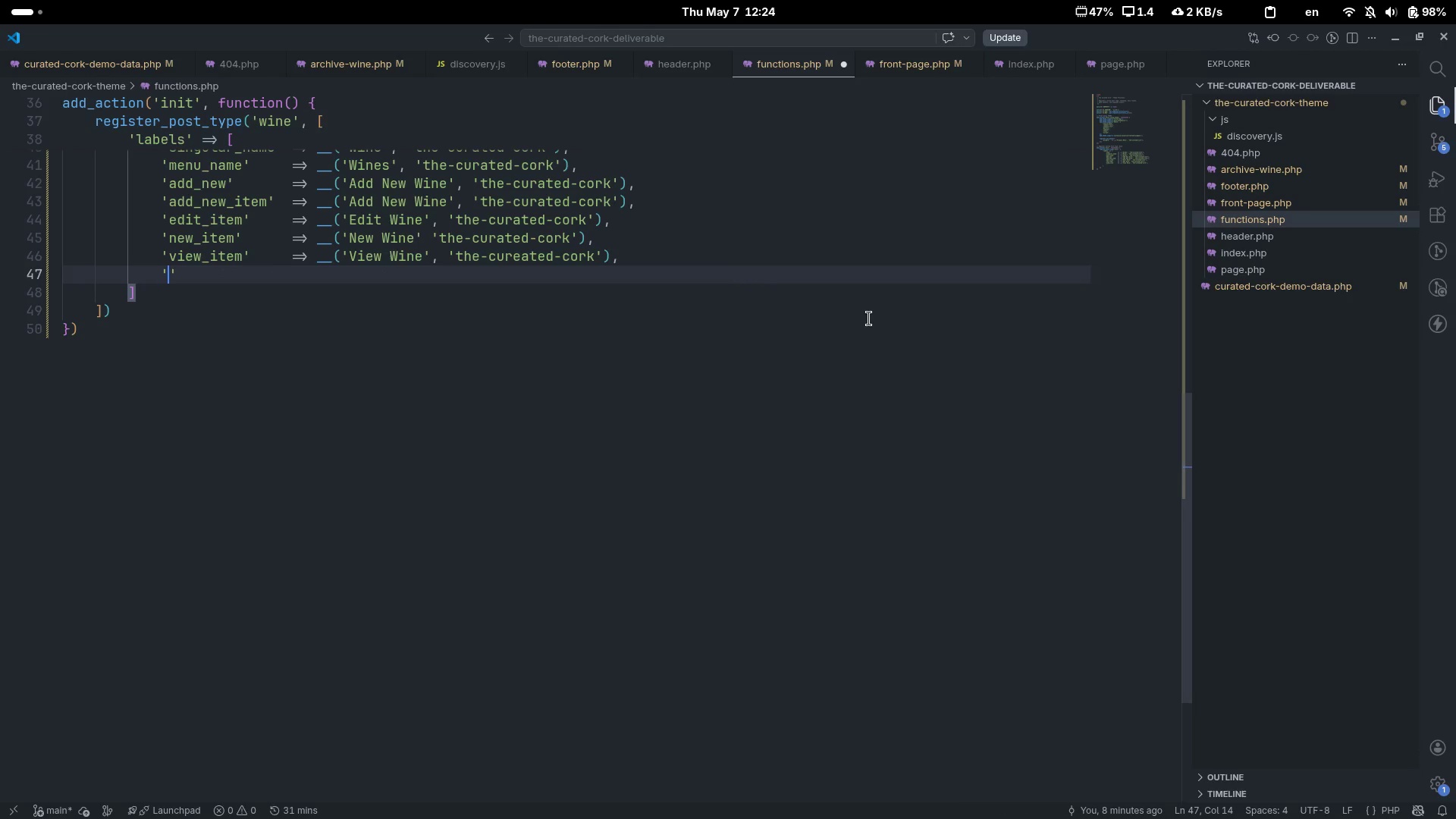 
type('view_items)
 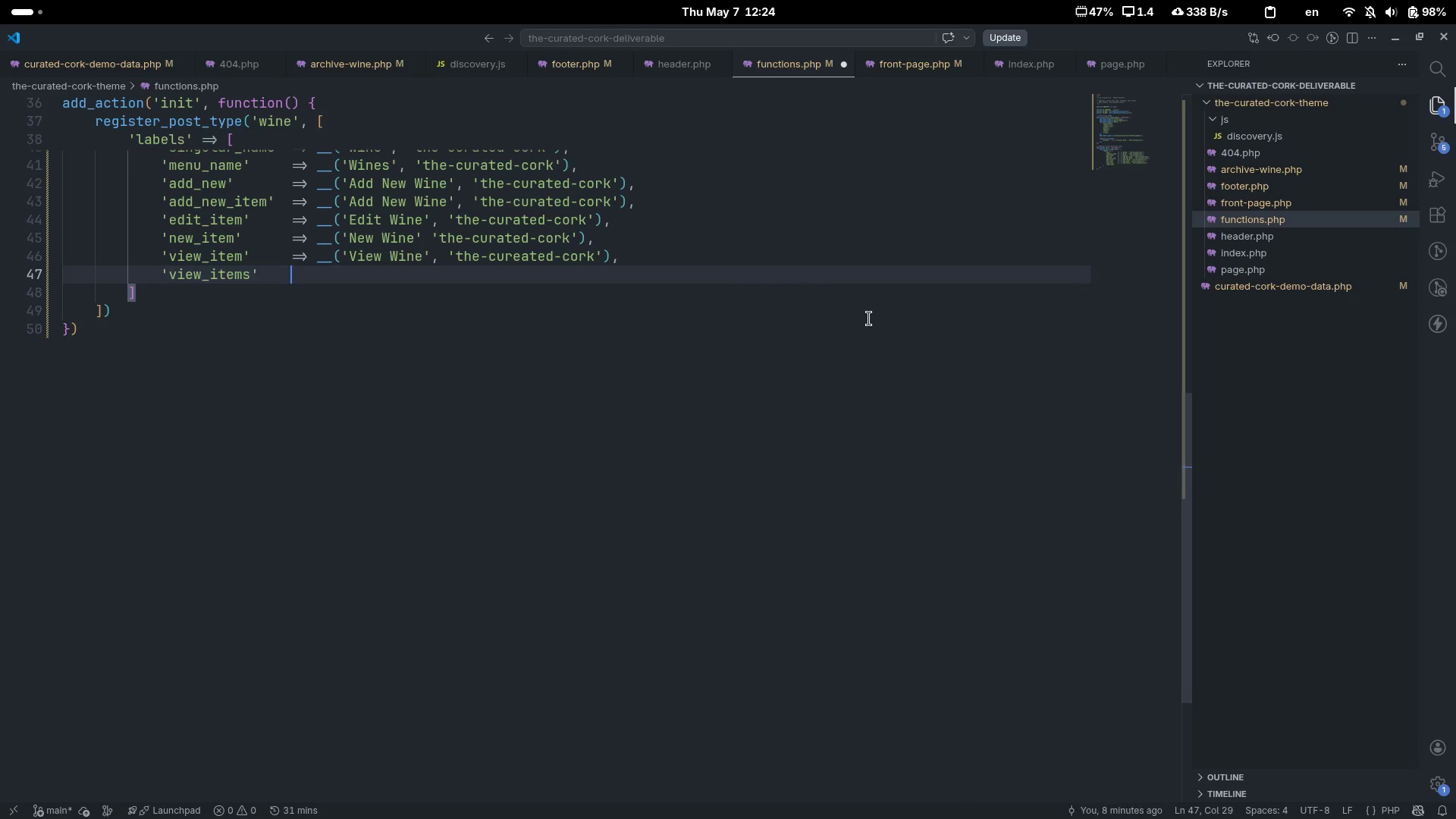 
key(ArrowRight)
 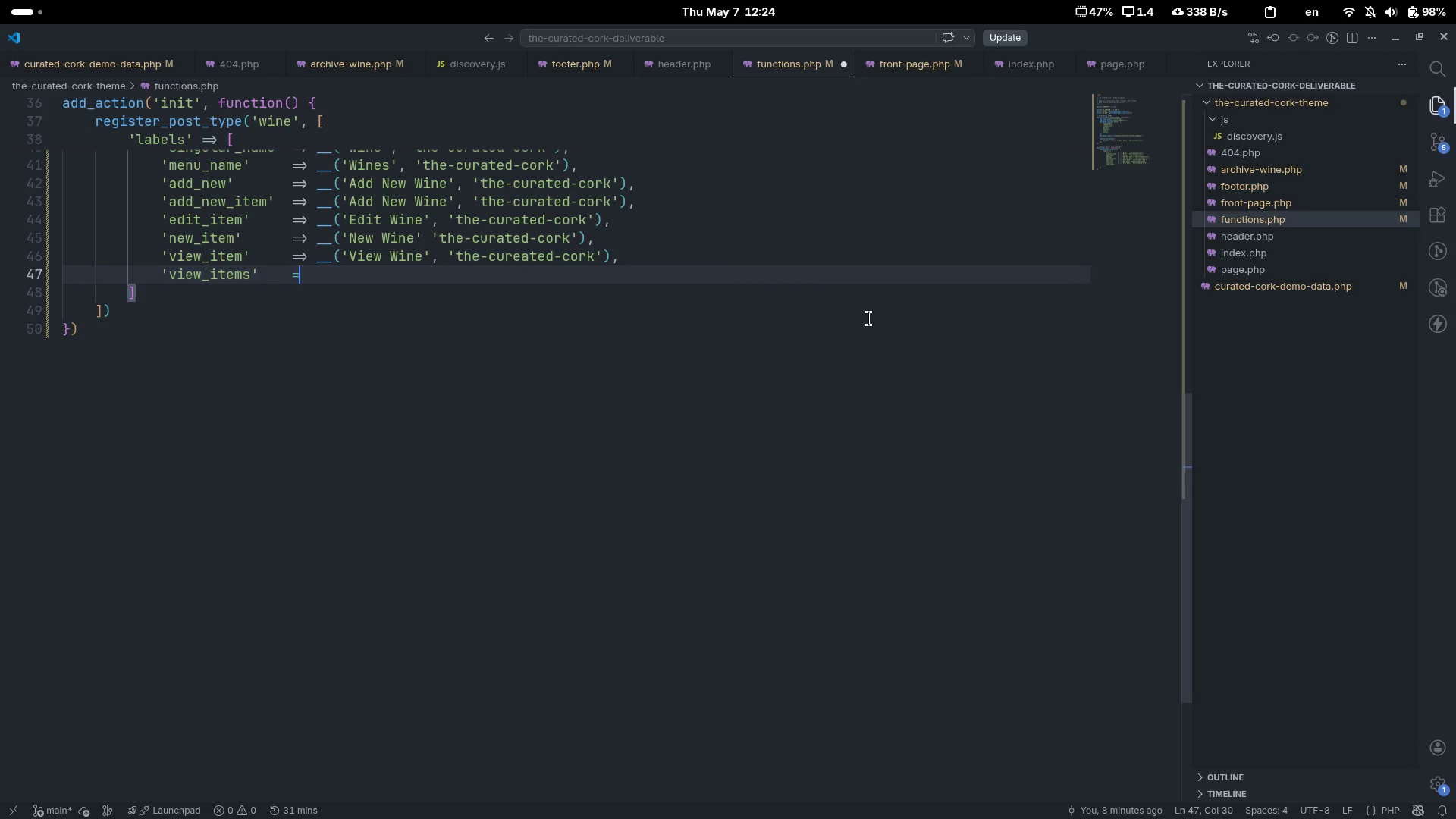 
key(Tab)
 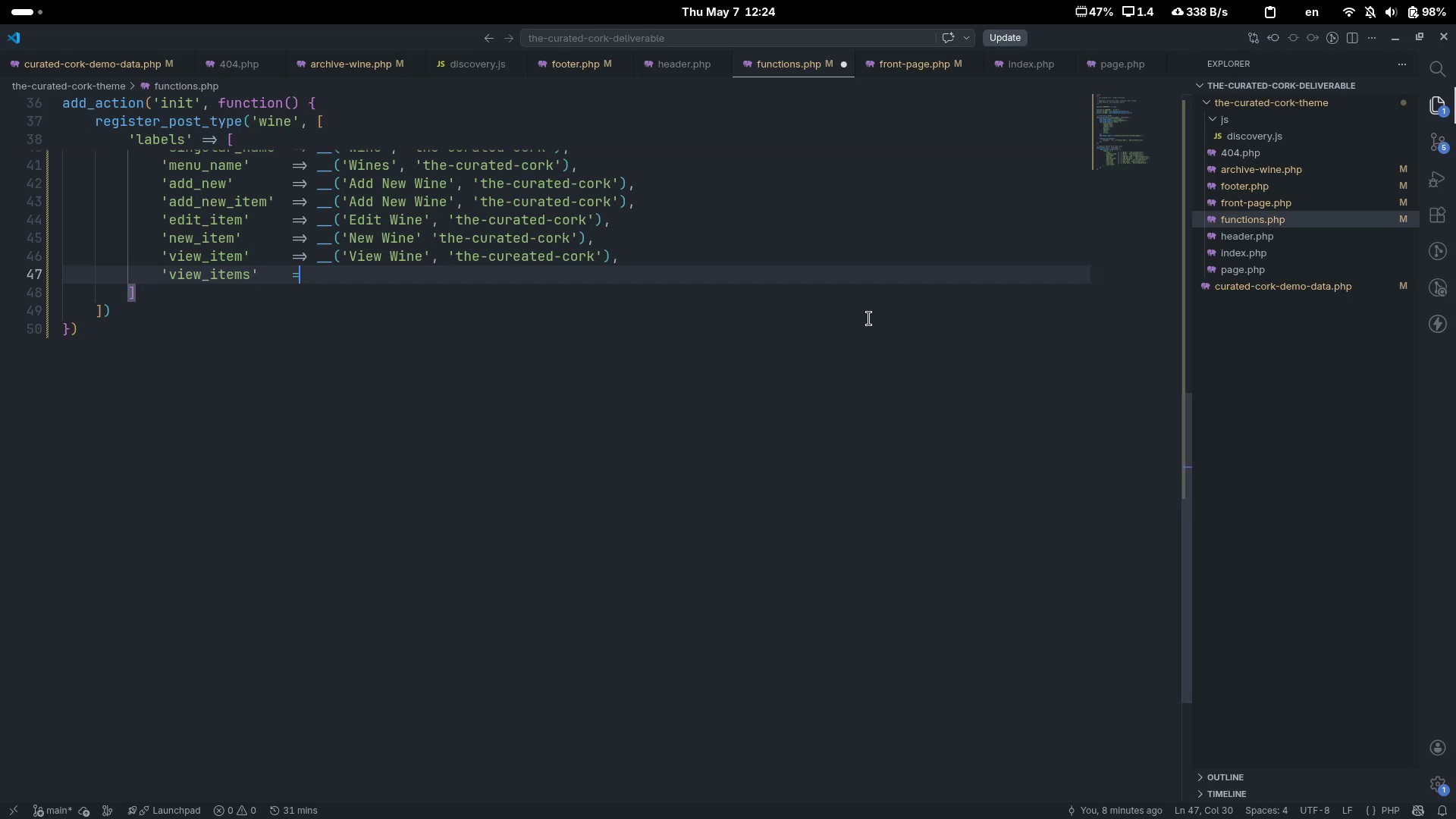 
key(Equal)
 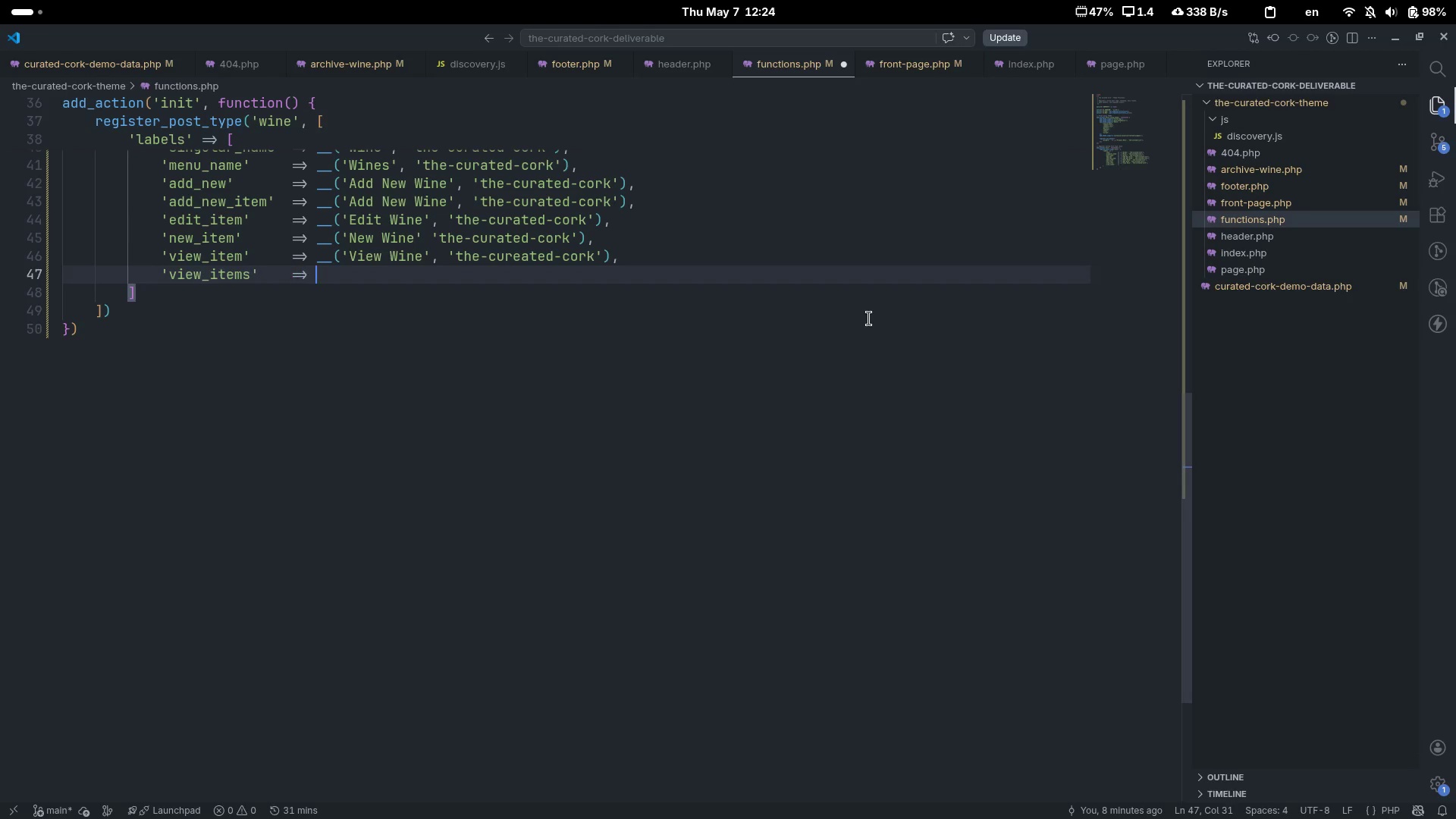 
key(Shift+ShiftLeft)
 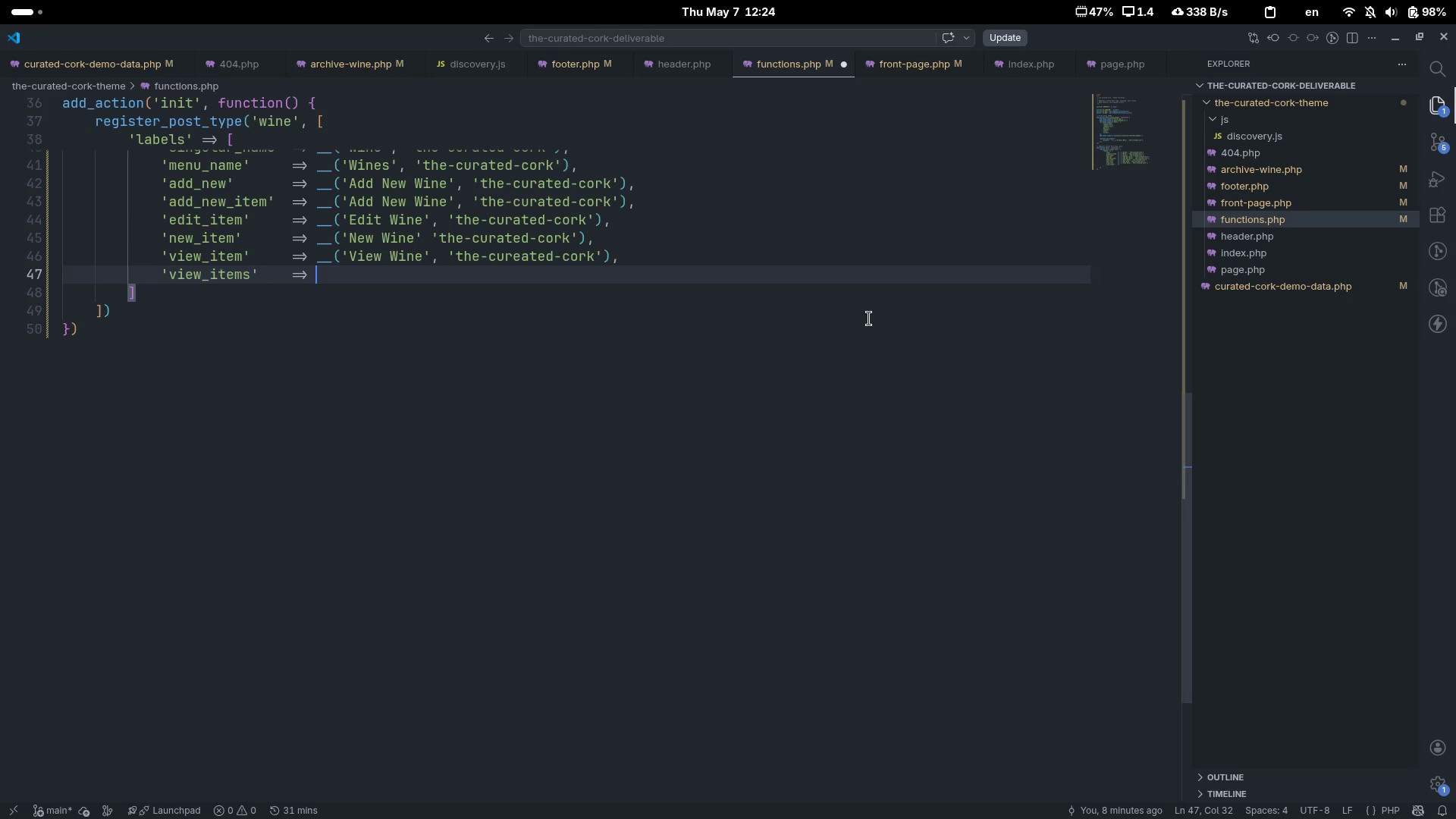 
key(Shift+Period)
 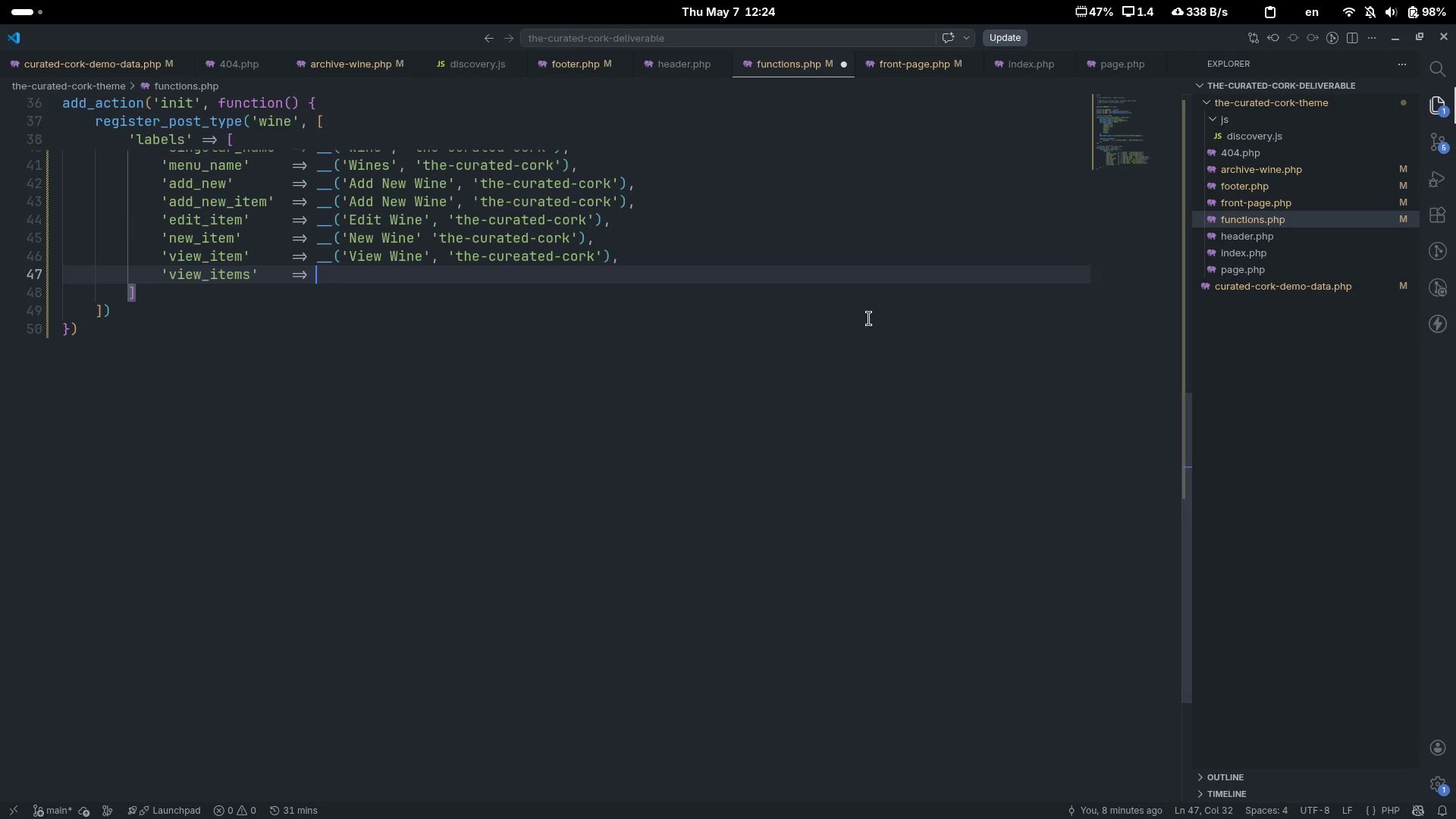 
key(Shift+Space)
 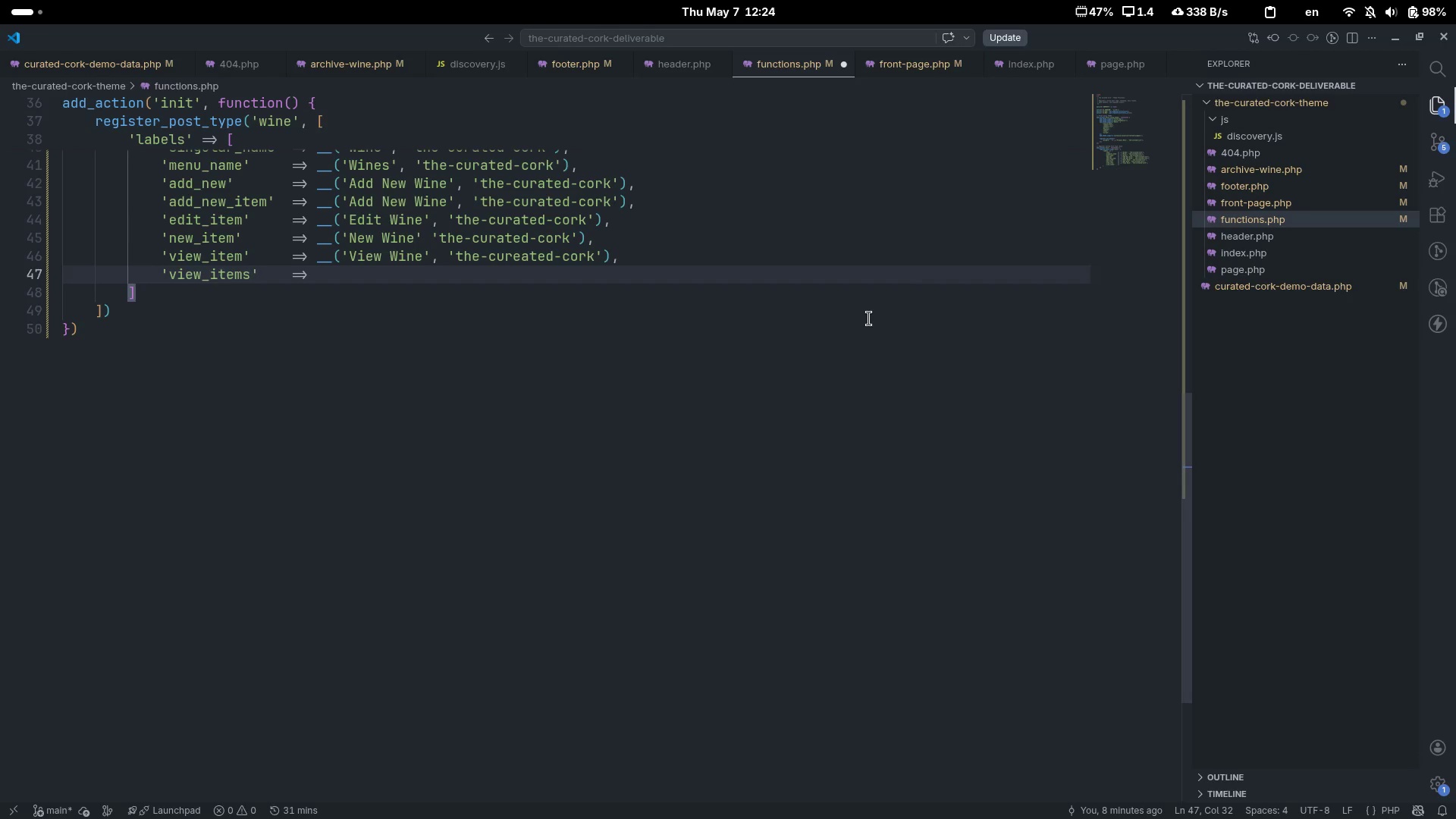 
key(Shift+Minus)
 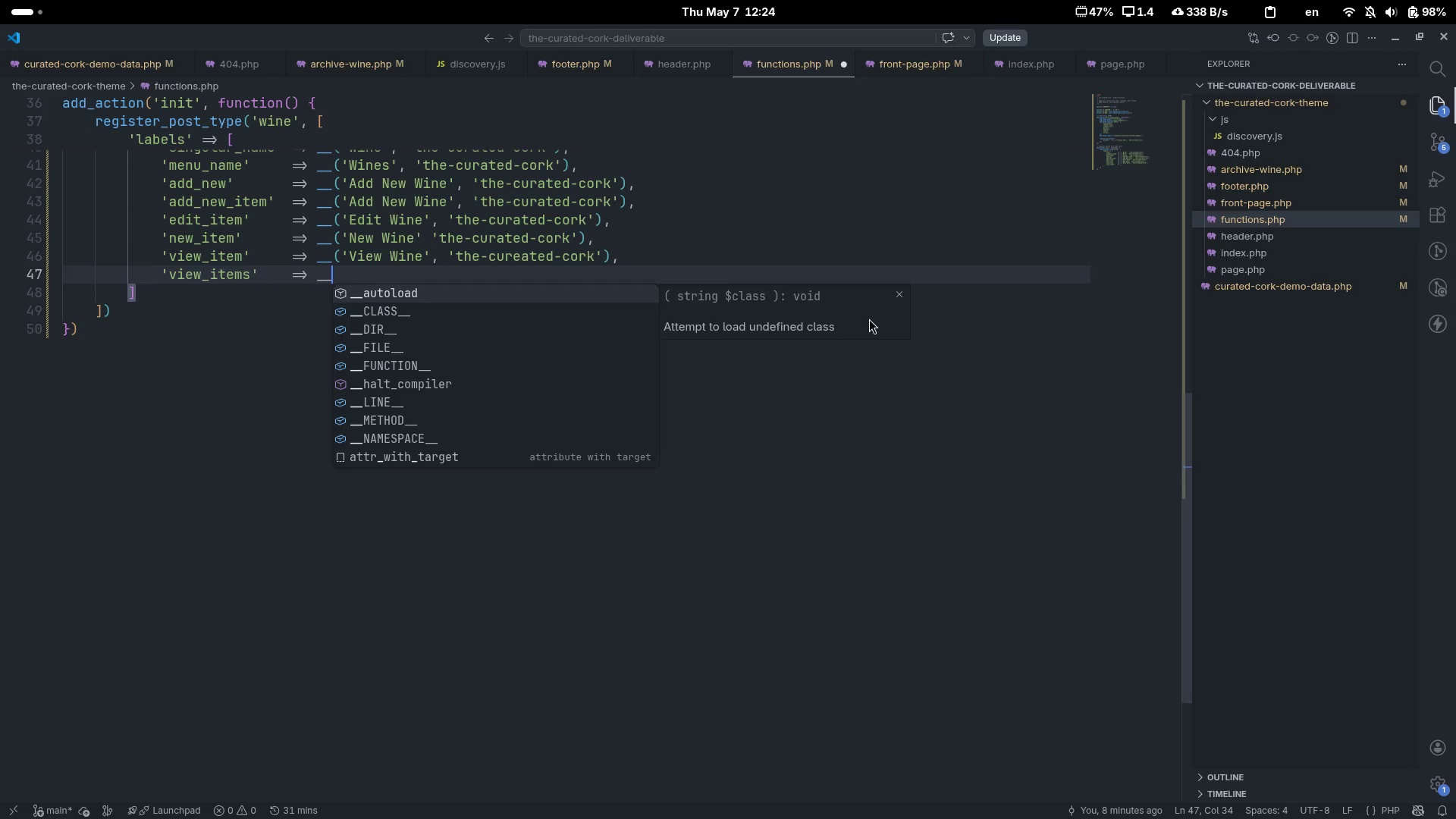 
key(Shift+Minus)
 